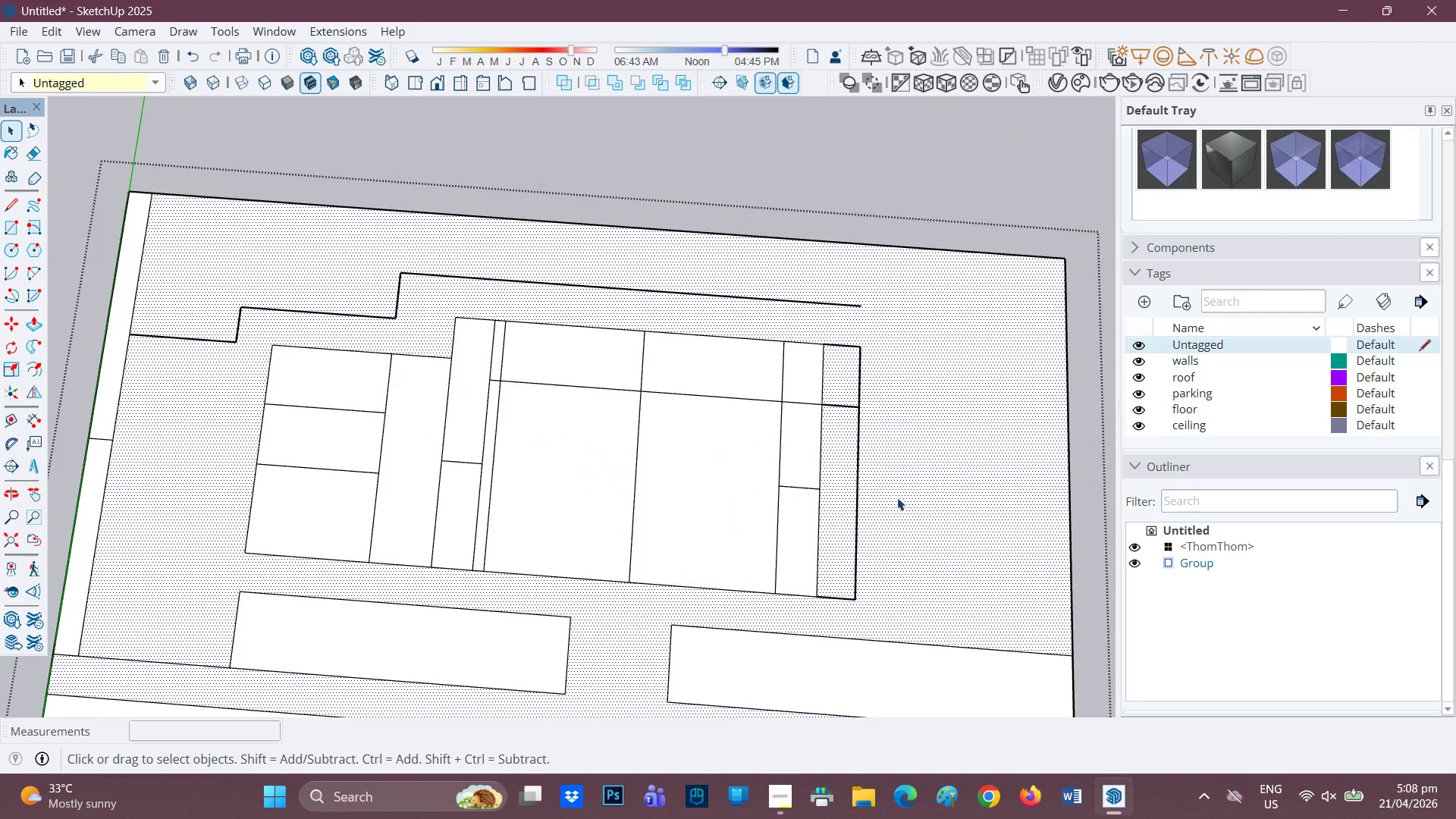 
left_click_drag(start_coordinate=[762, 497], to_coordinate=[526, 441])
 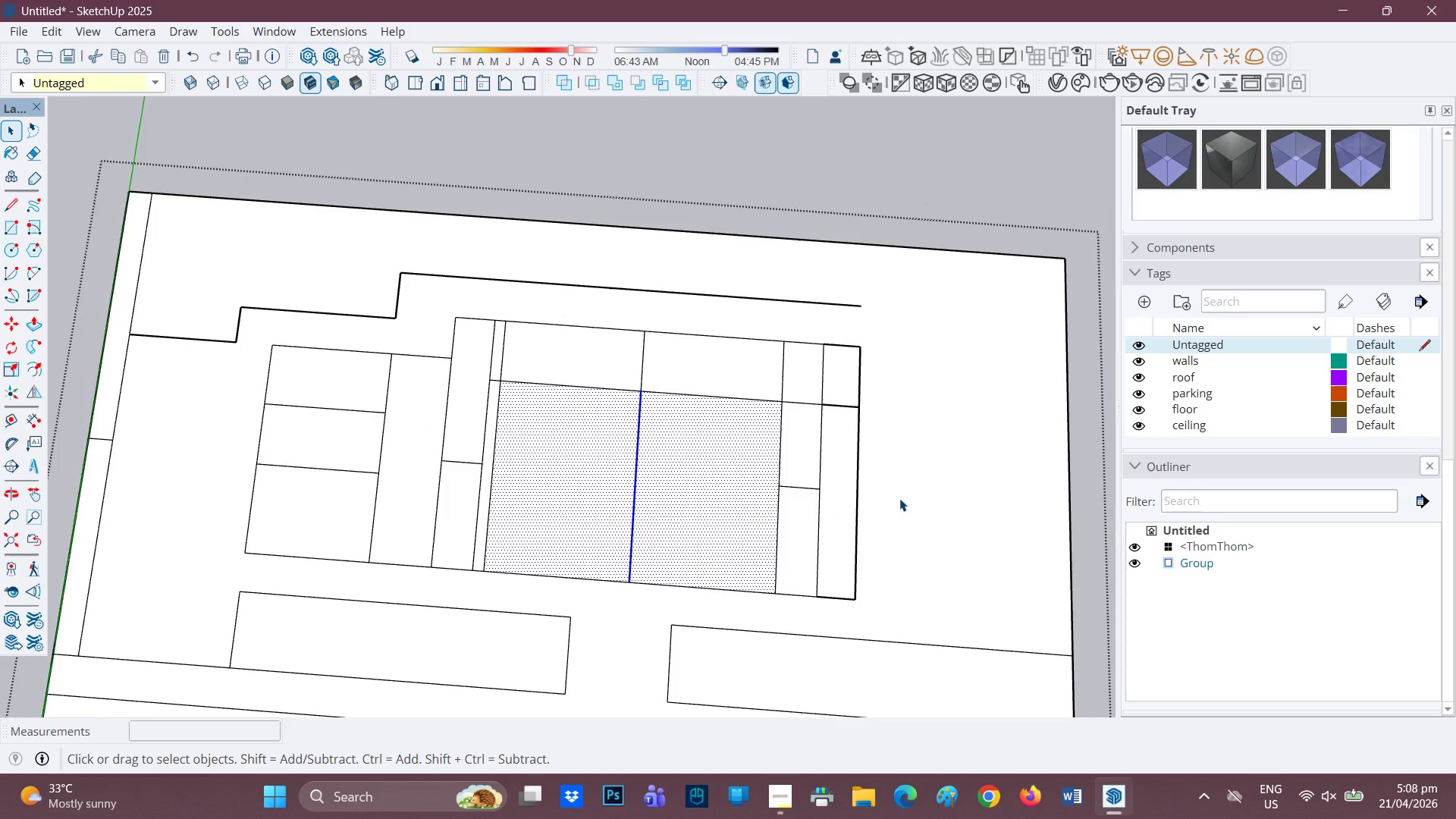 
left_click([903, 497])
 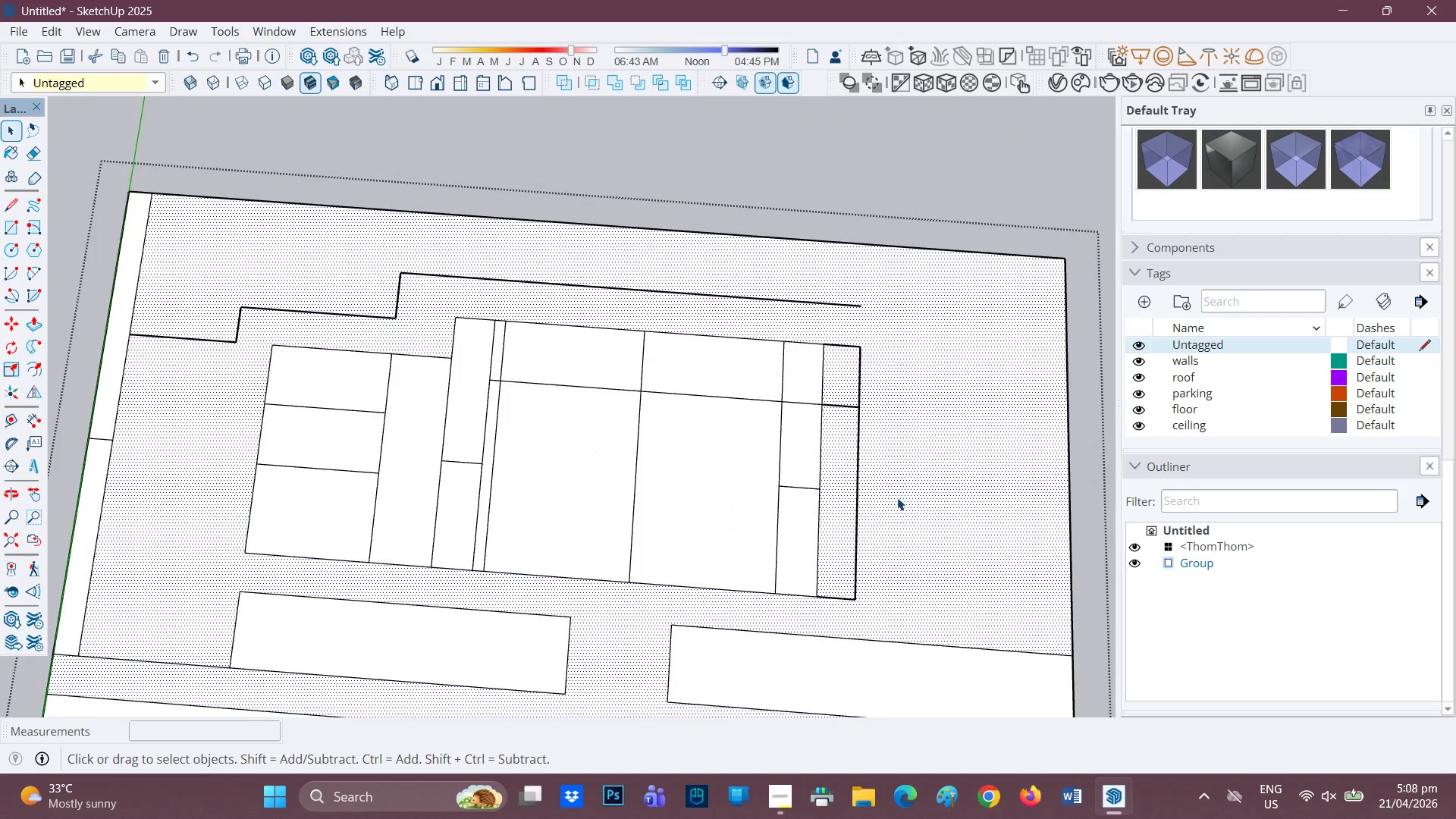 
left_click([875, 503])
 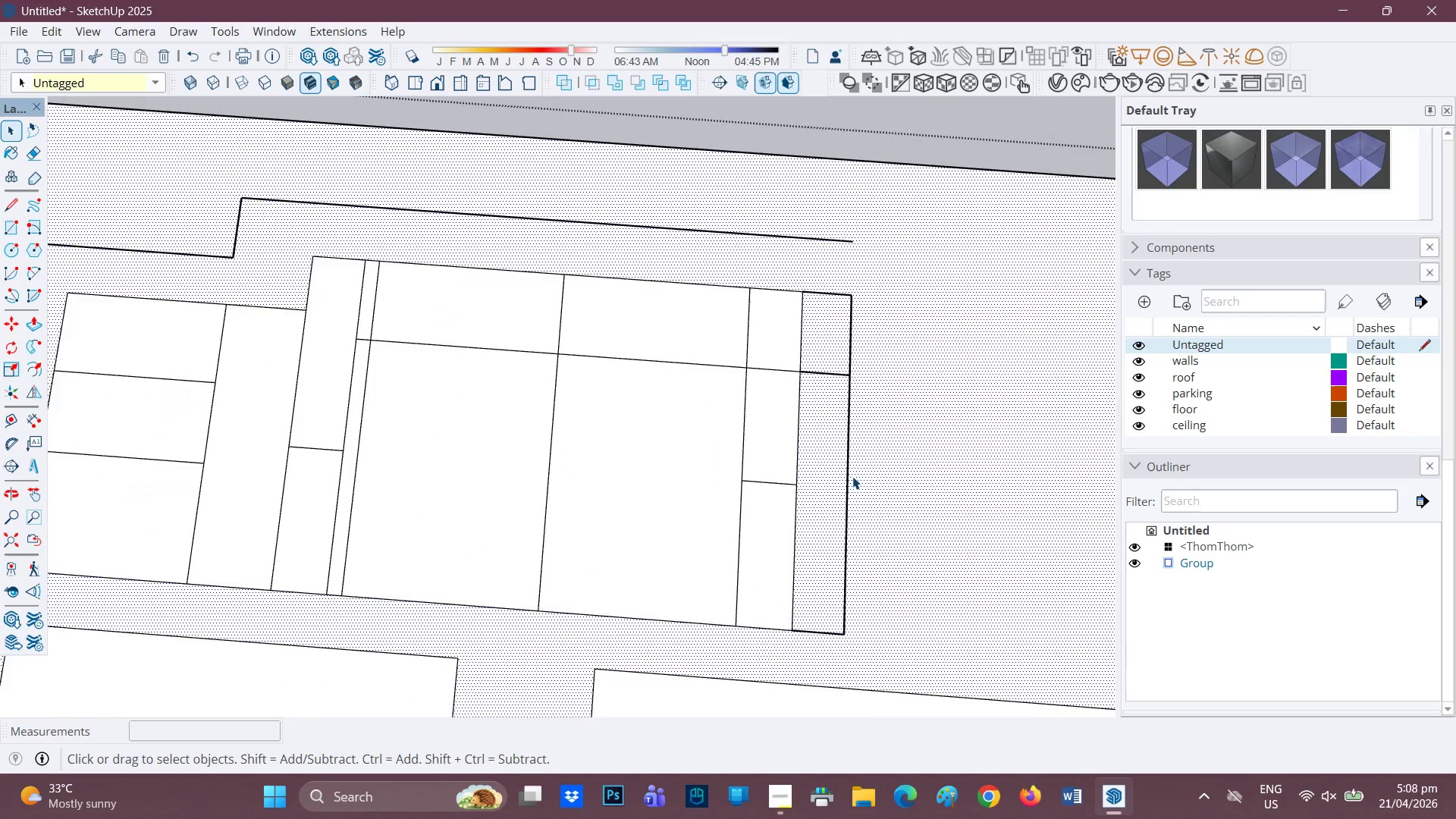 
scroll: coordinate [879, 505], scroll_direction: up, amount: 3.0
 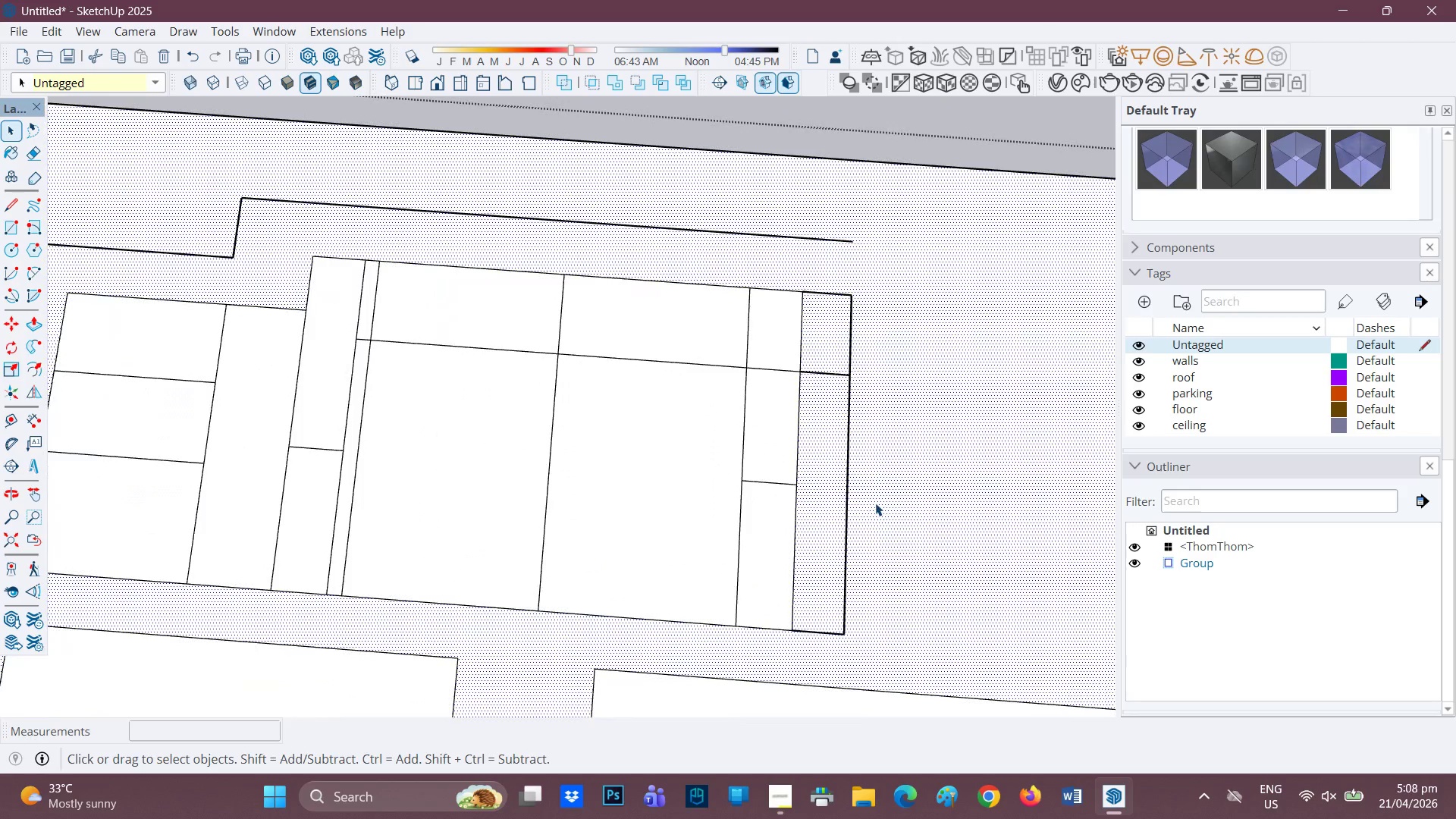 
left_click([852, 476])
 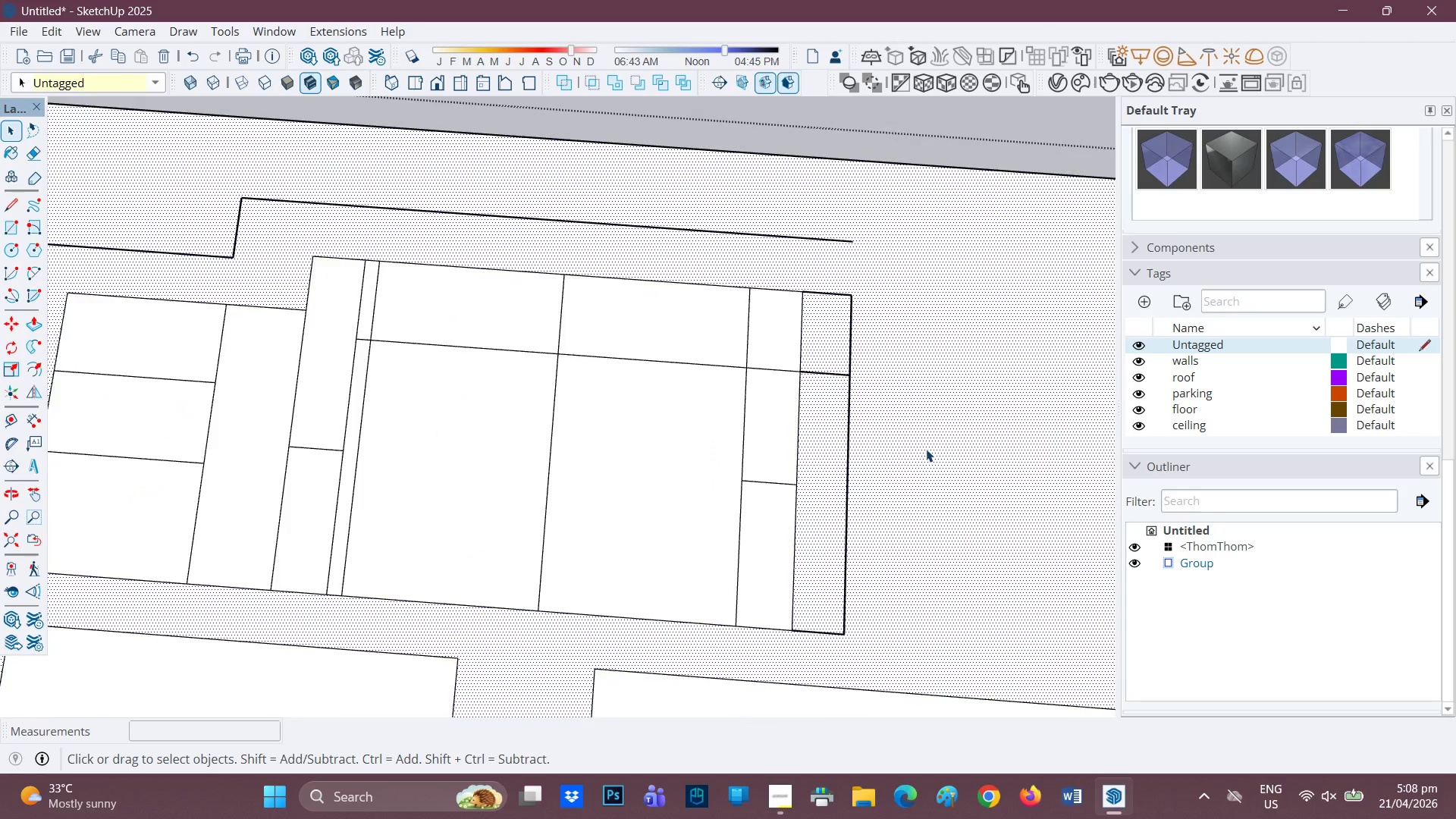 
left_click([720, 420])
 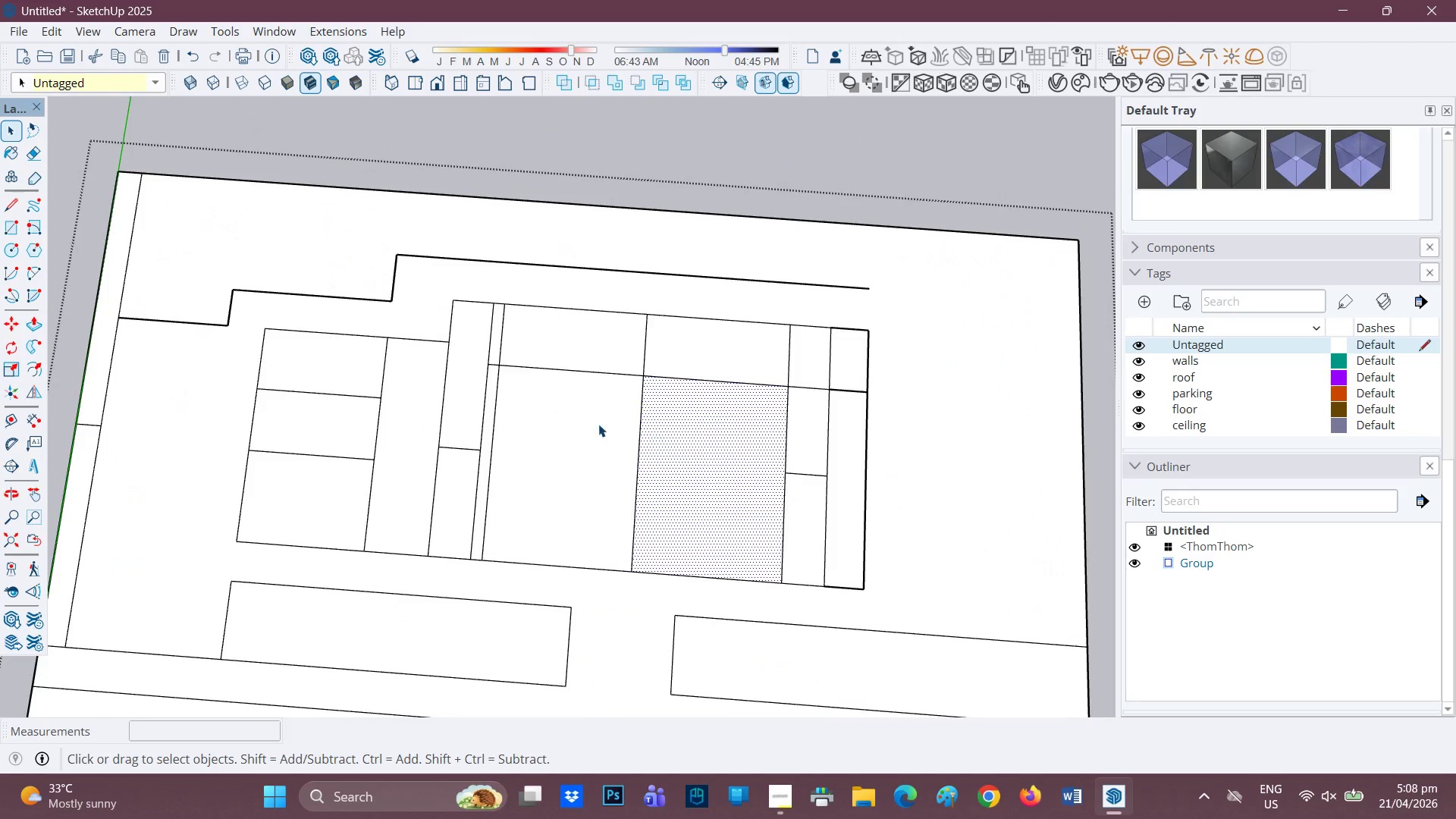 
scroll: coordinate [599, 419], scroll_direction: down, amount: 3.0
 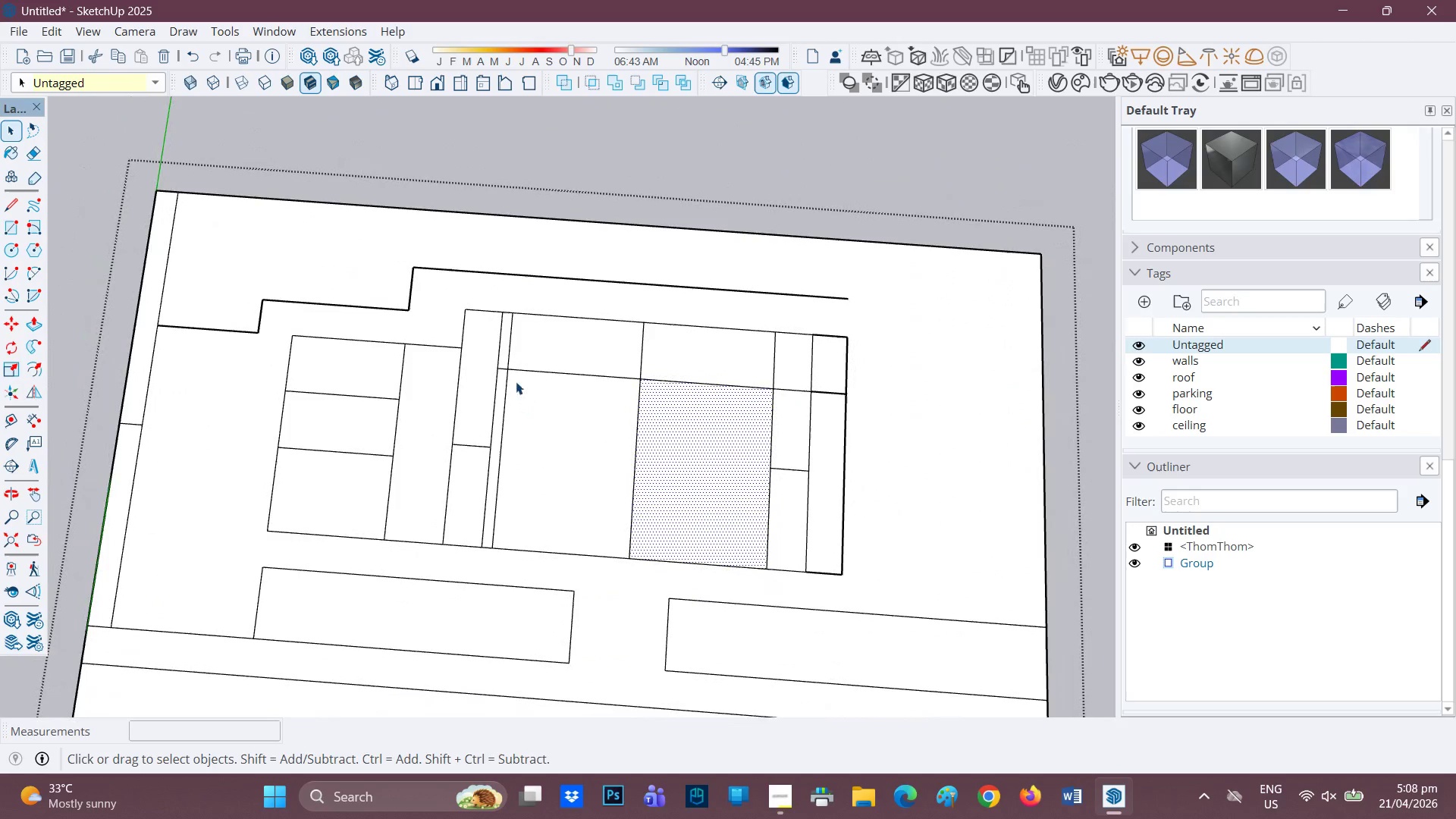 
scroll: coordinate [504, 372], scroll_direction: up, amount: 1.0
 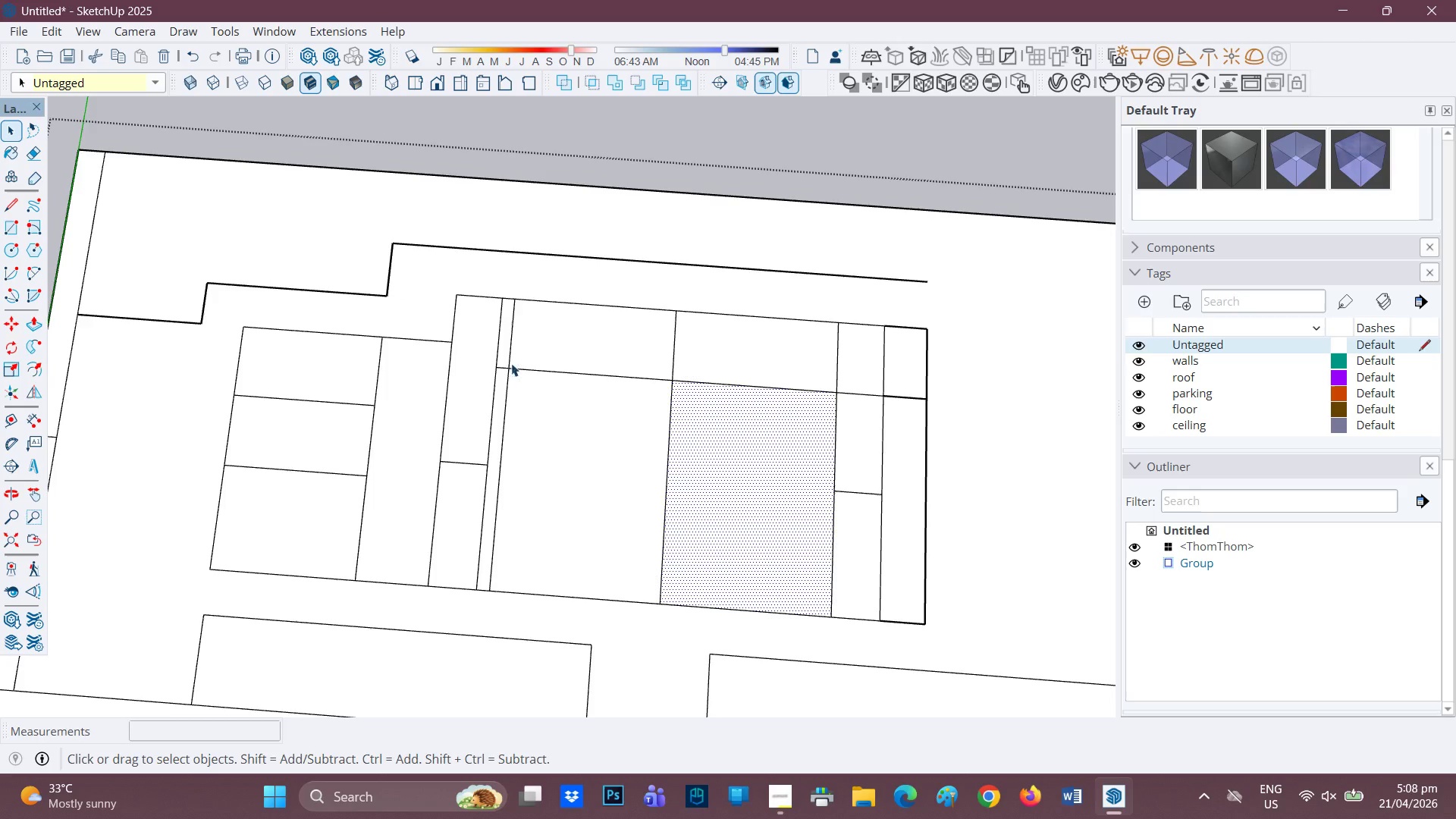 
key(Space)
 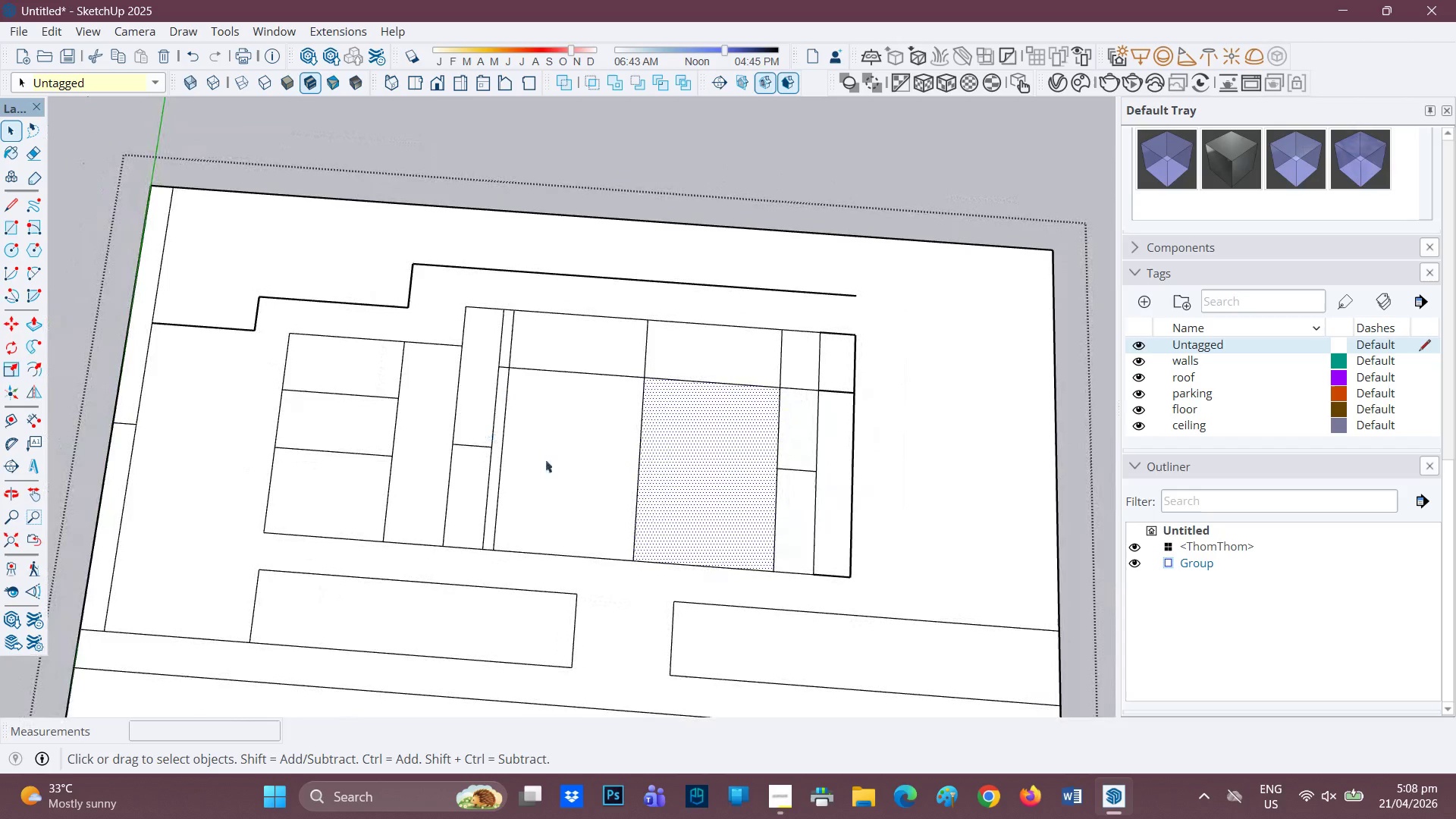 
scroll: coordinate [511, 363], scroll_direction: down, amount: 1.0
 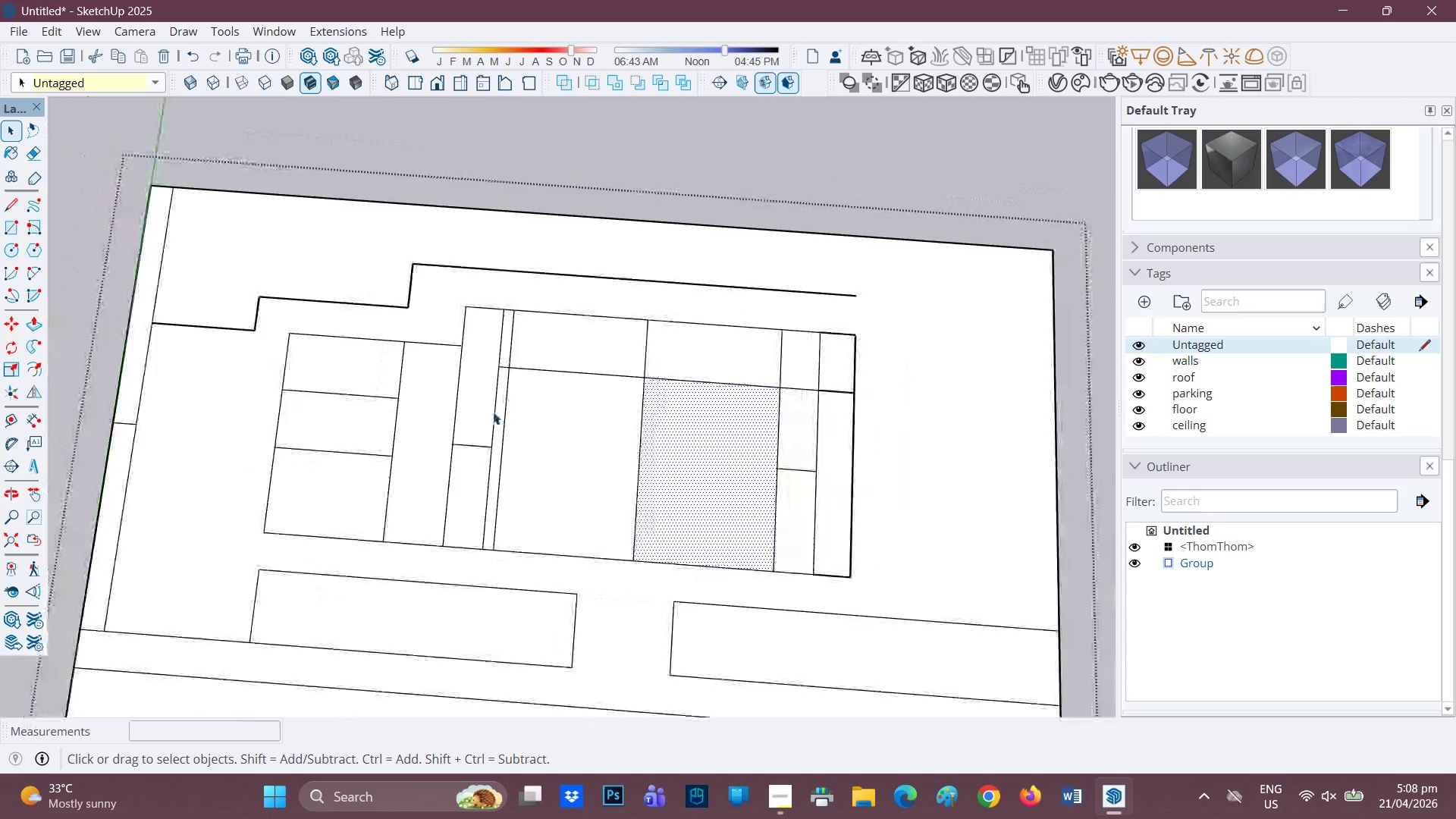 
left_click([577, 459])
 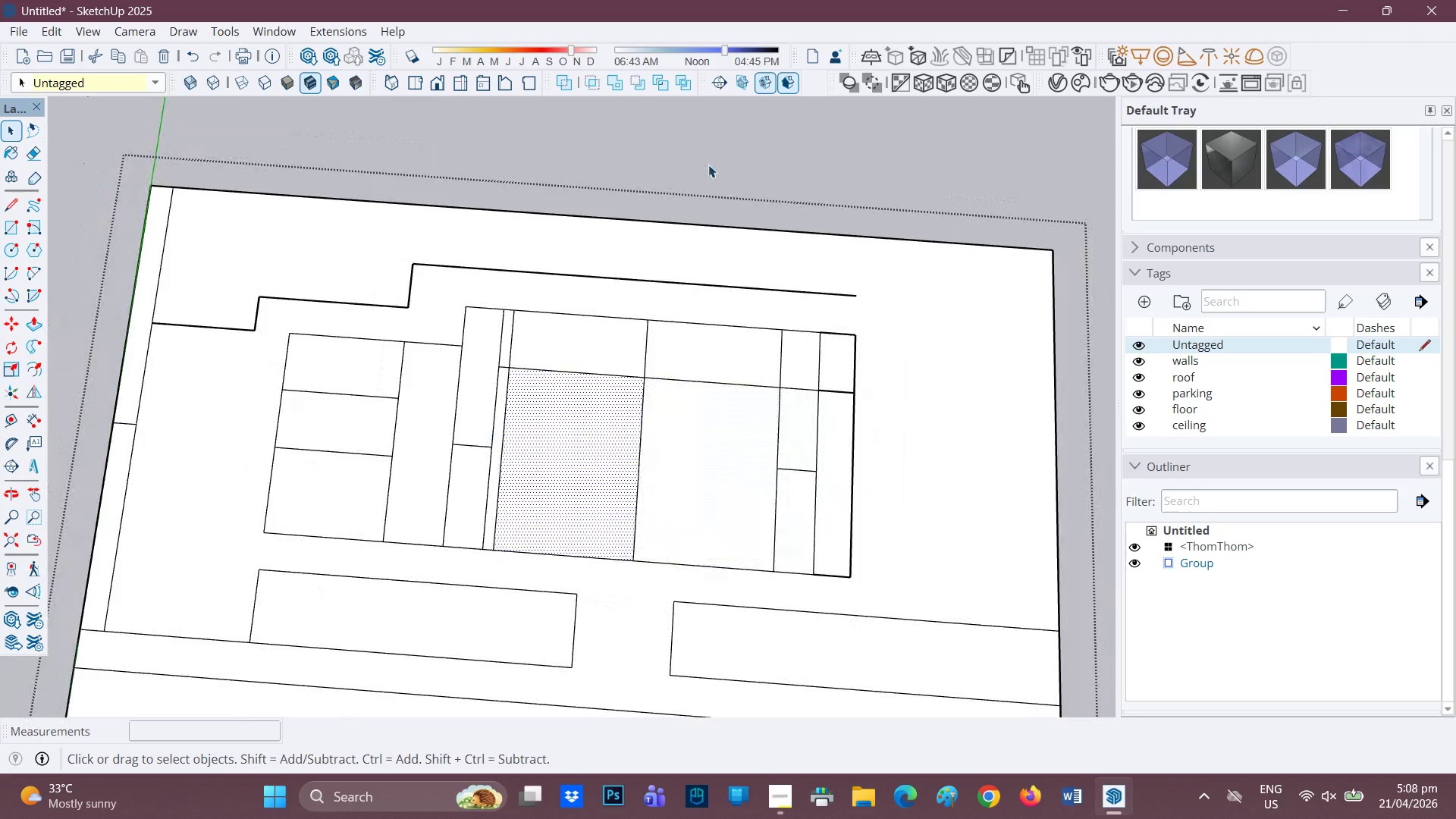 
left_click([708, 161])
 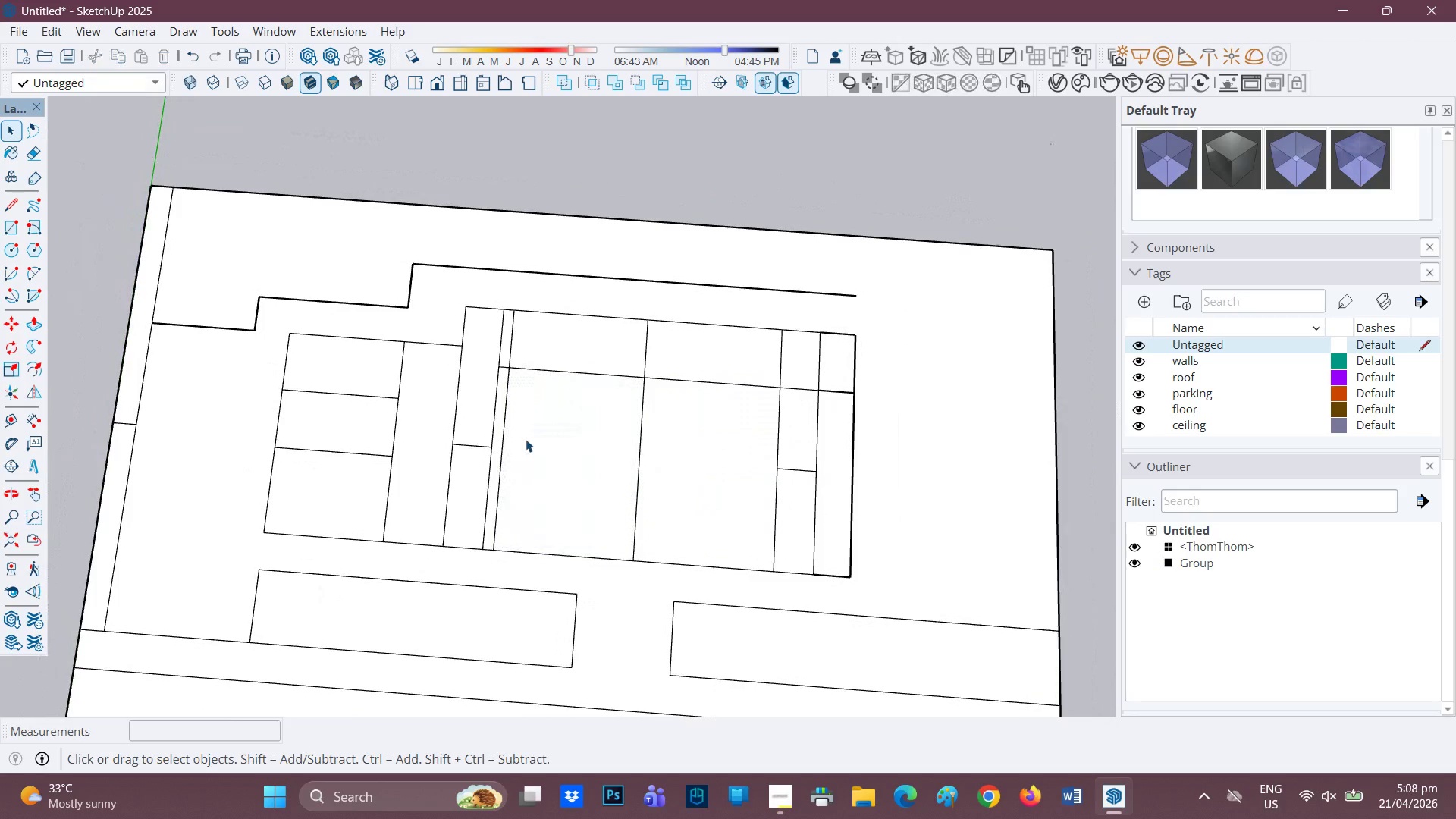 
left_click([563, 494])
 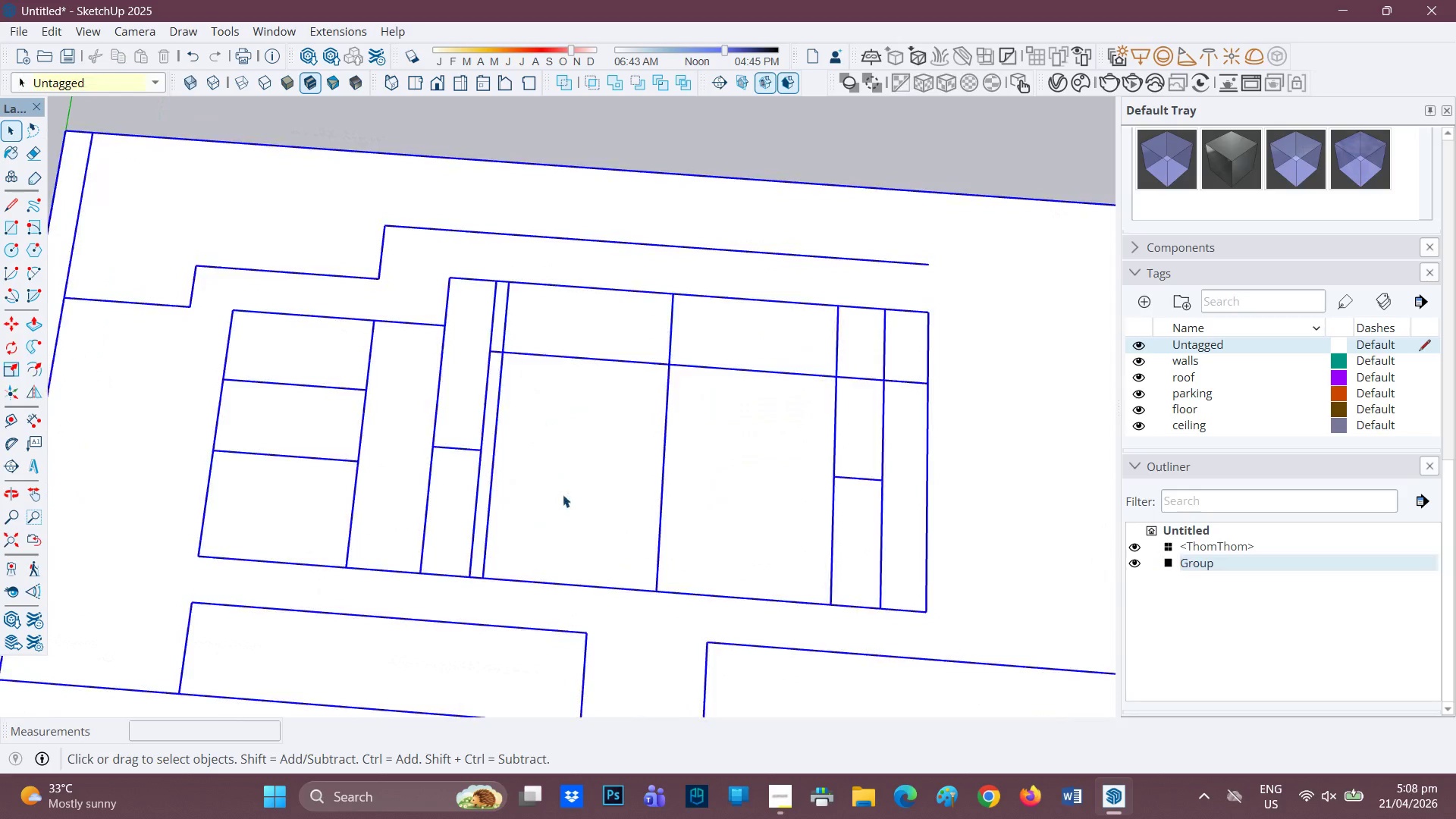 
scroll: coordinate [549, 427], scroll_direction: up, amount: 1.0
 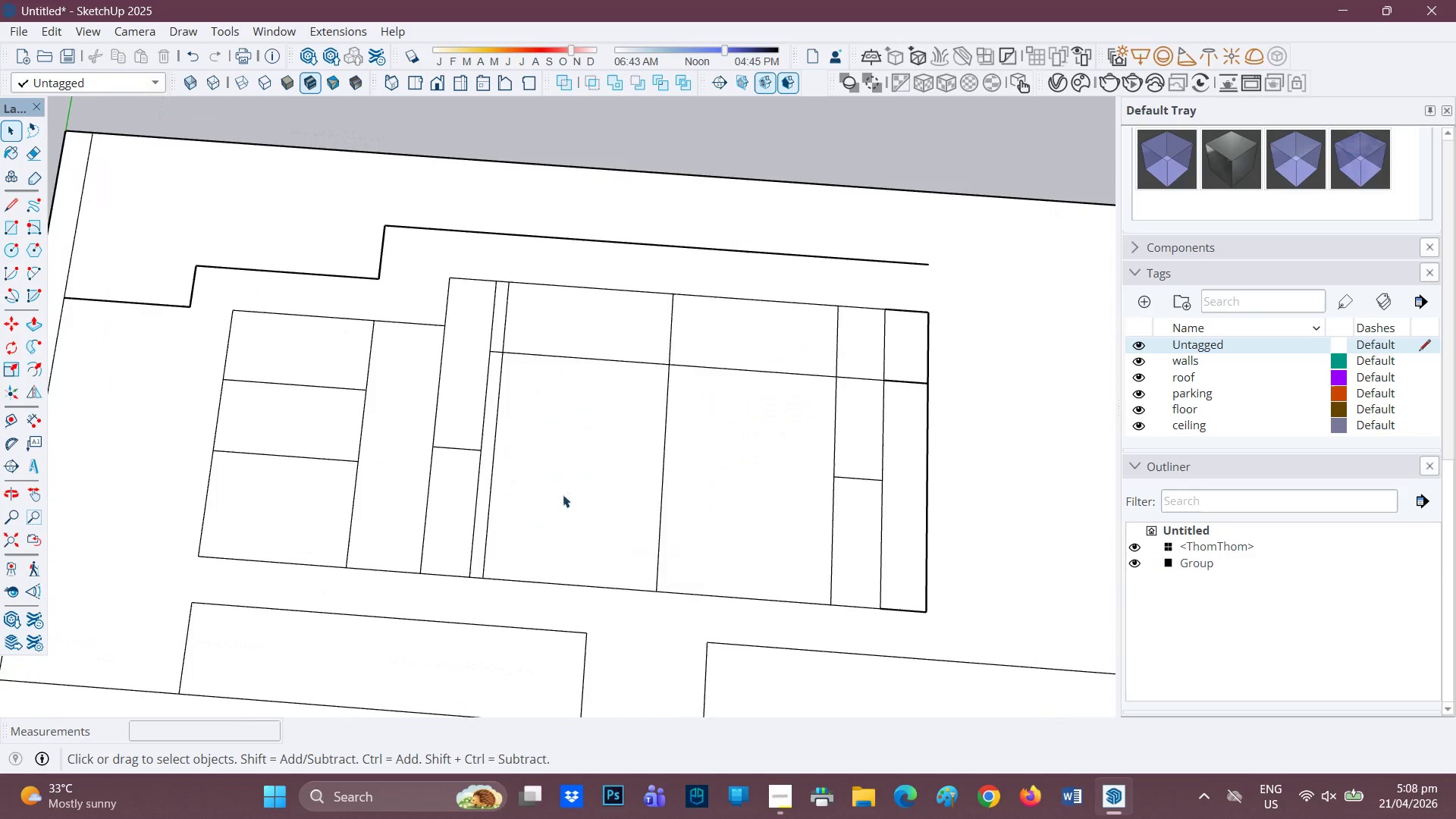 
double_click([563, 494])
 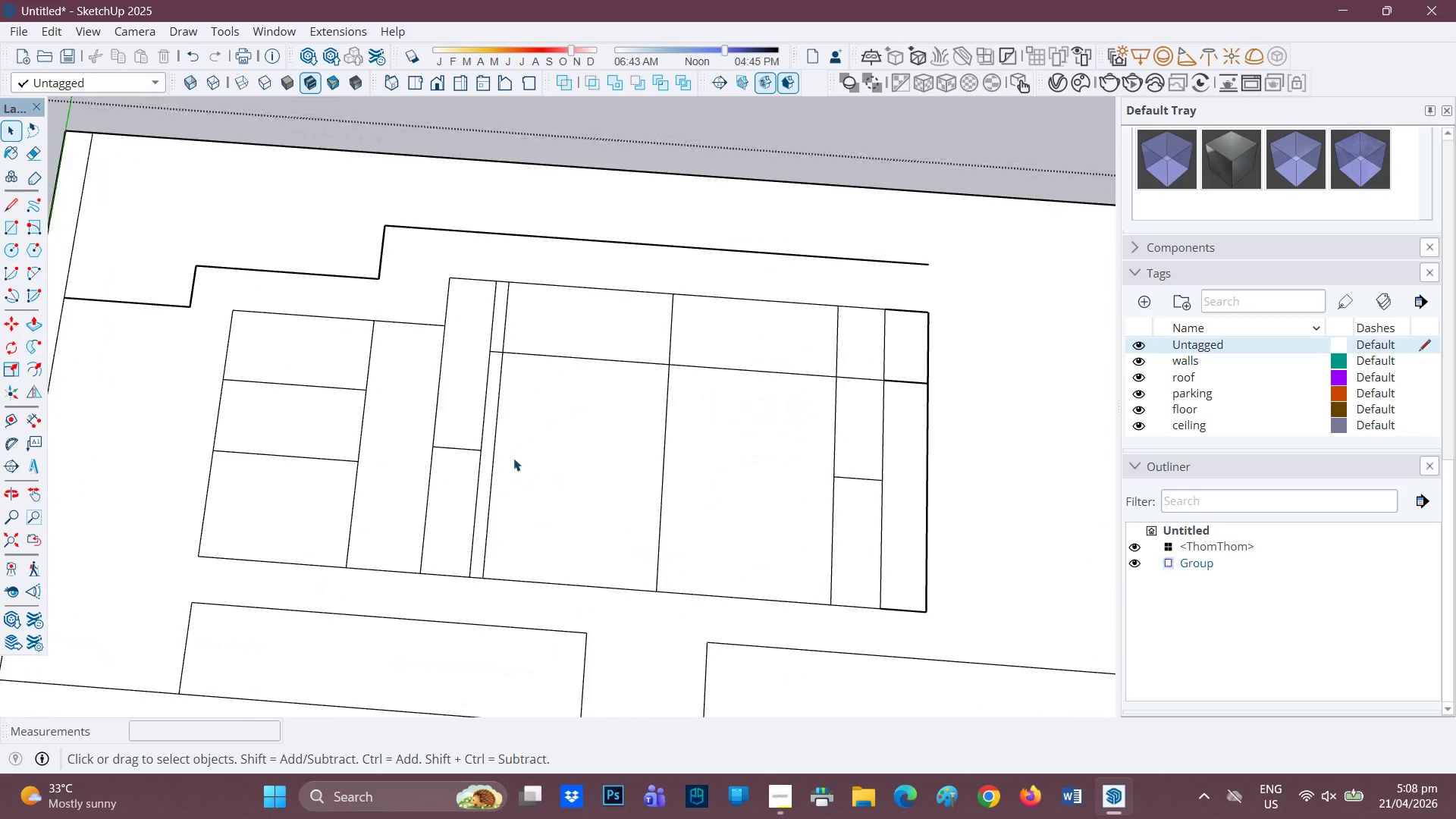 
key(L)
 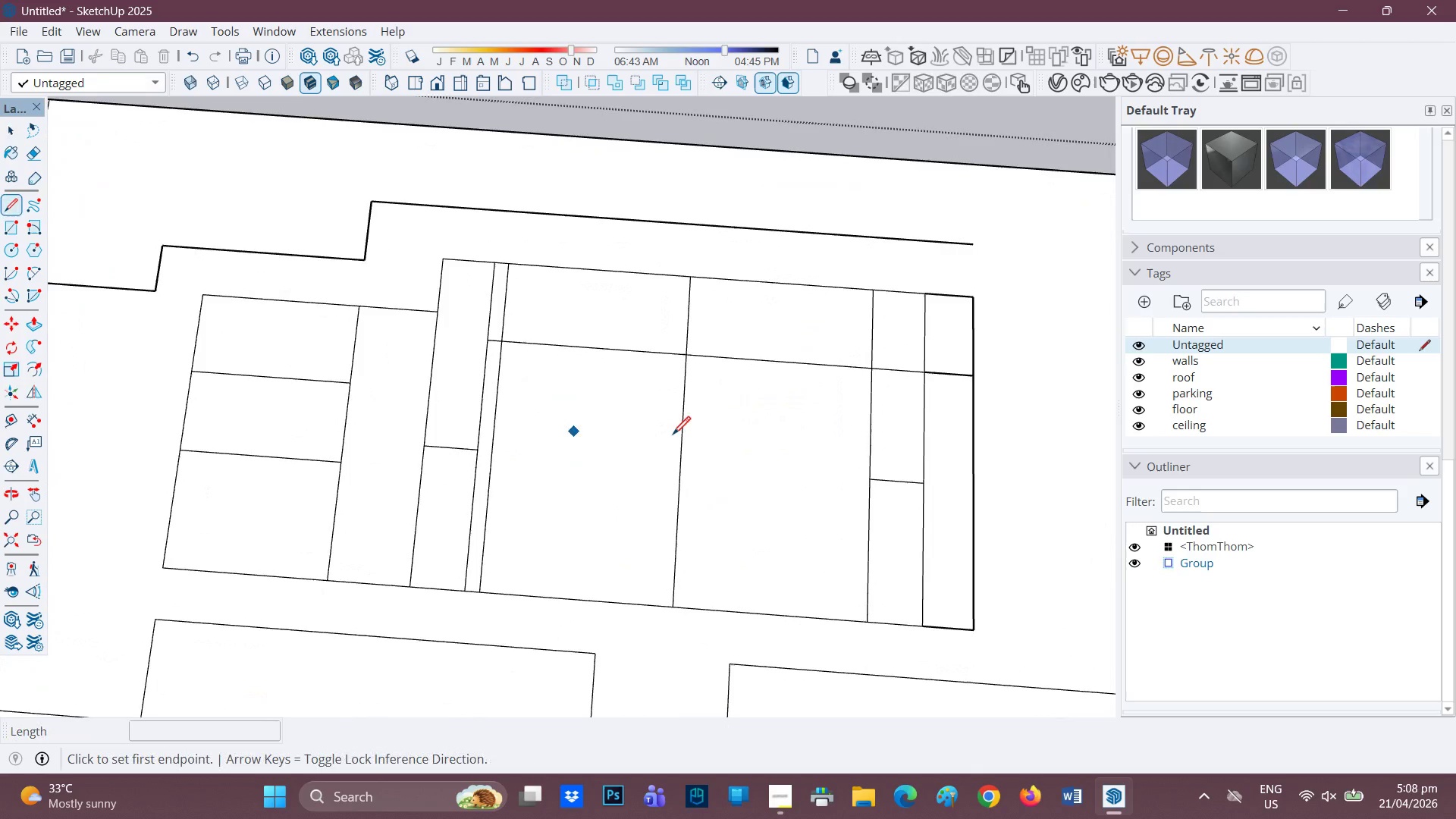 
scroll: coordinate [512, 454], scroll_direction: up, amount: 1.0
 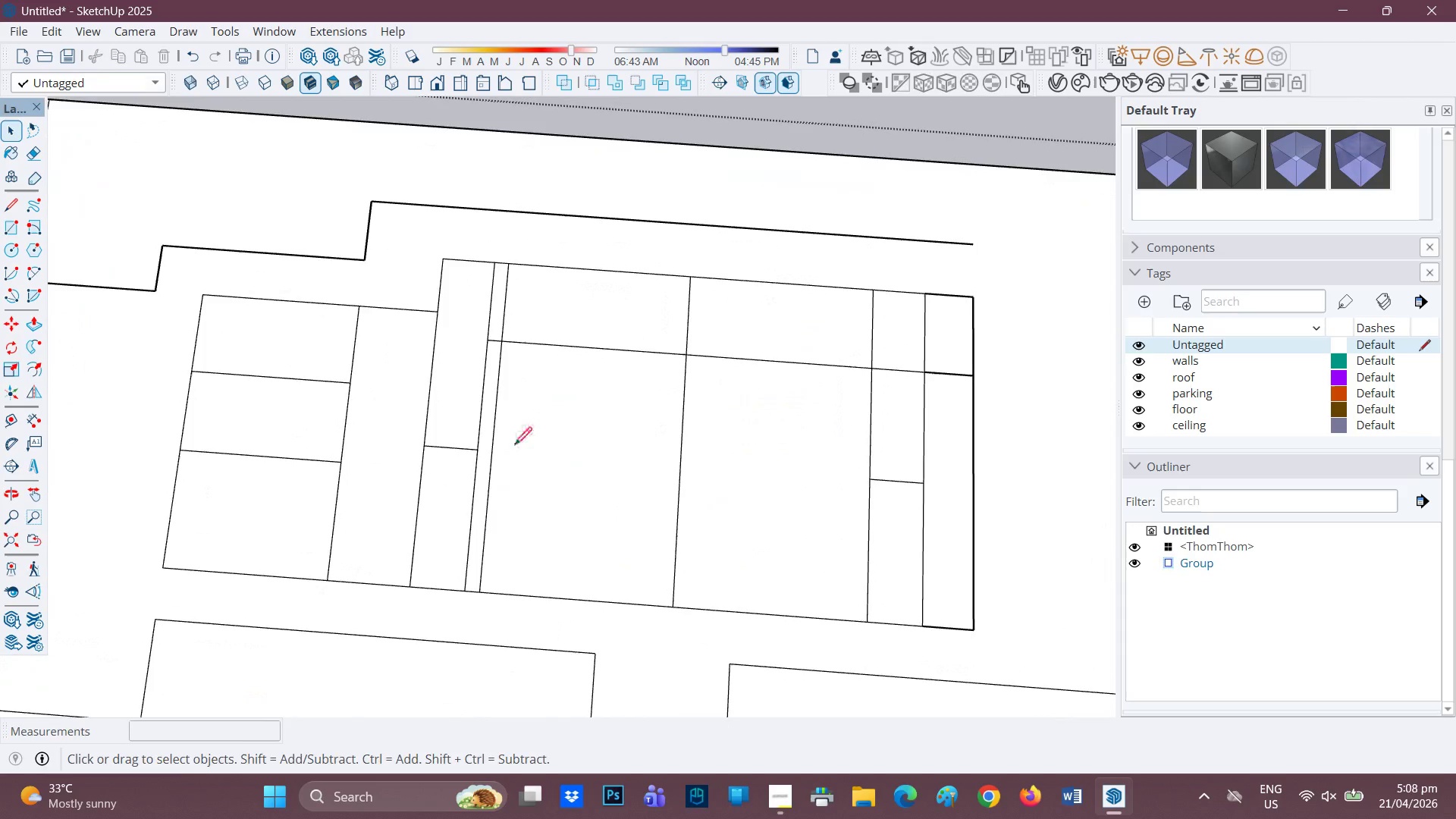 
key(Space)
 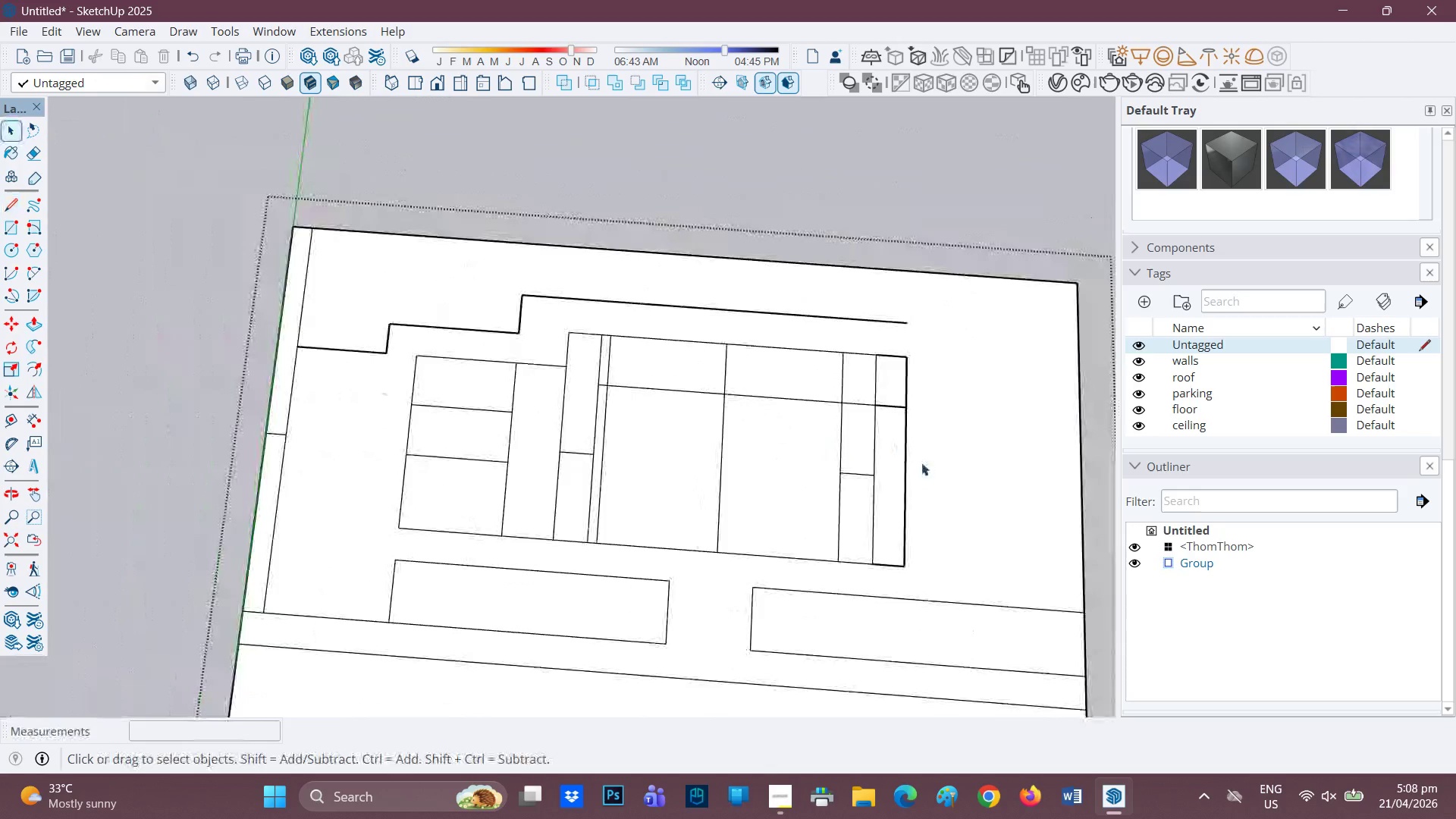 
scroll: coordinate [831, 457], scroll_direction: down, amount: 4.0
 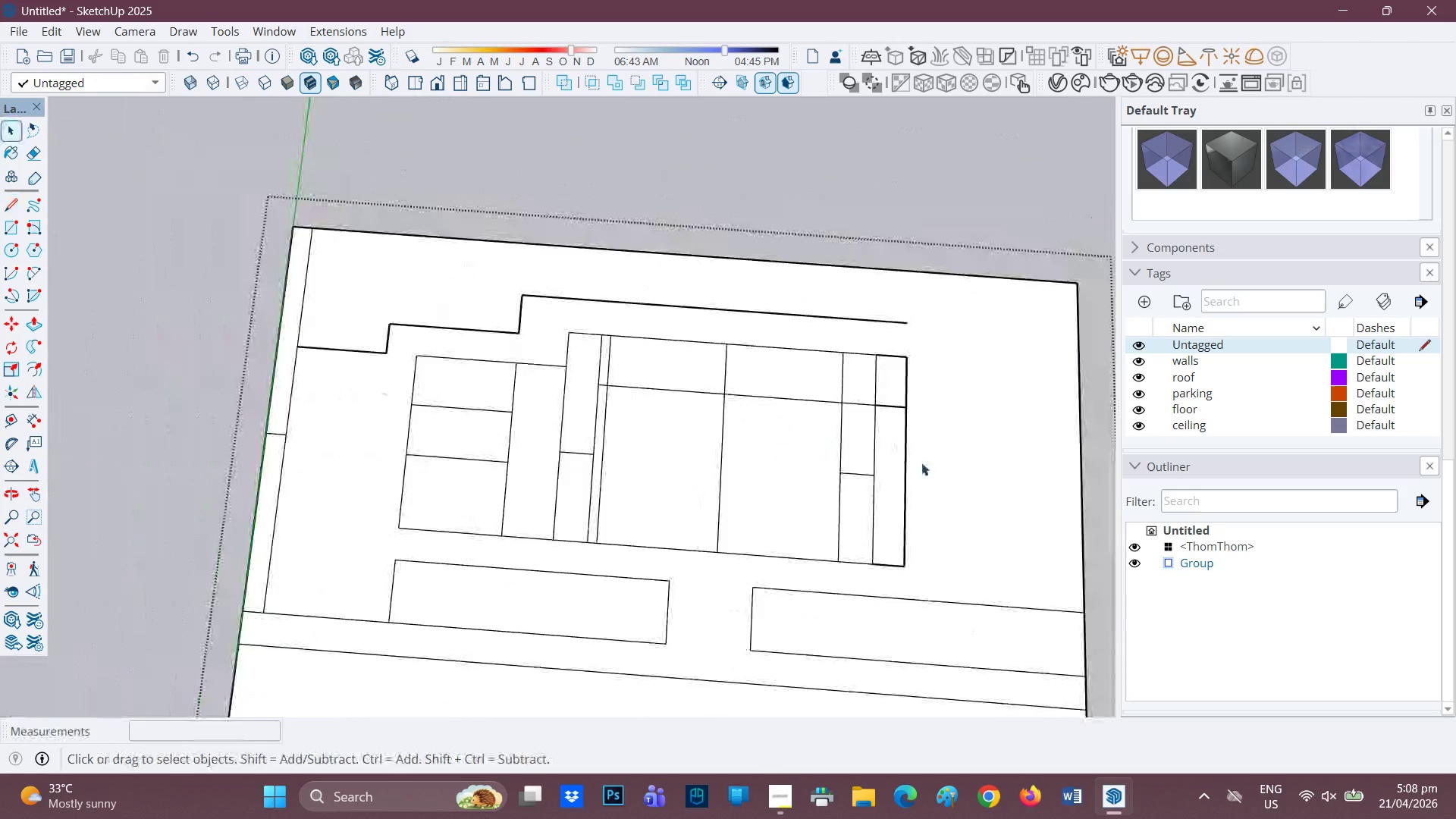 
left_click([940, 459])
 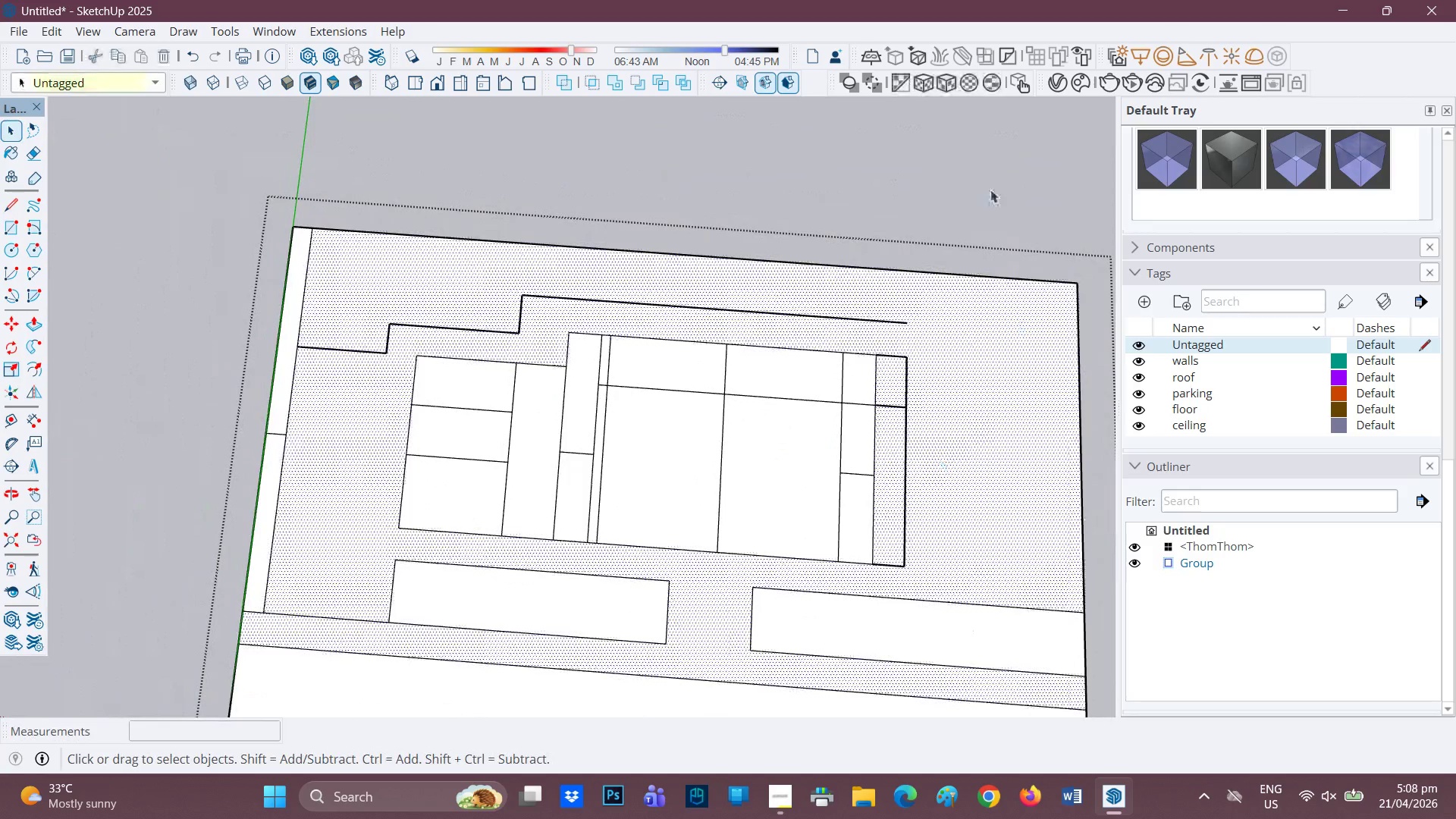 
left_click([990, 190])
 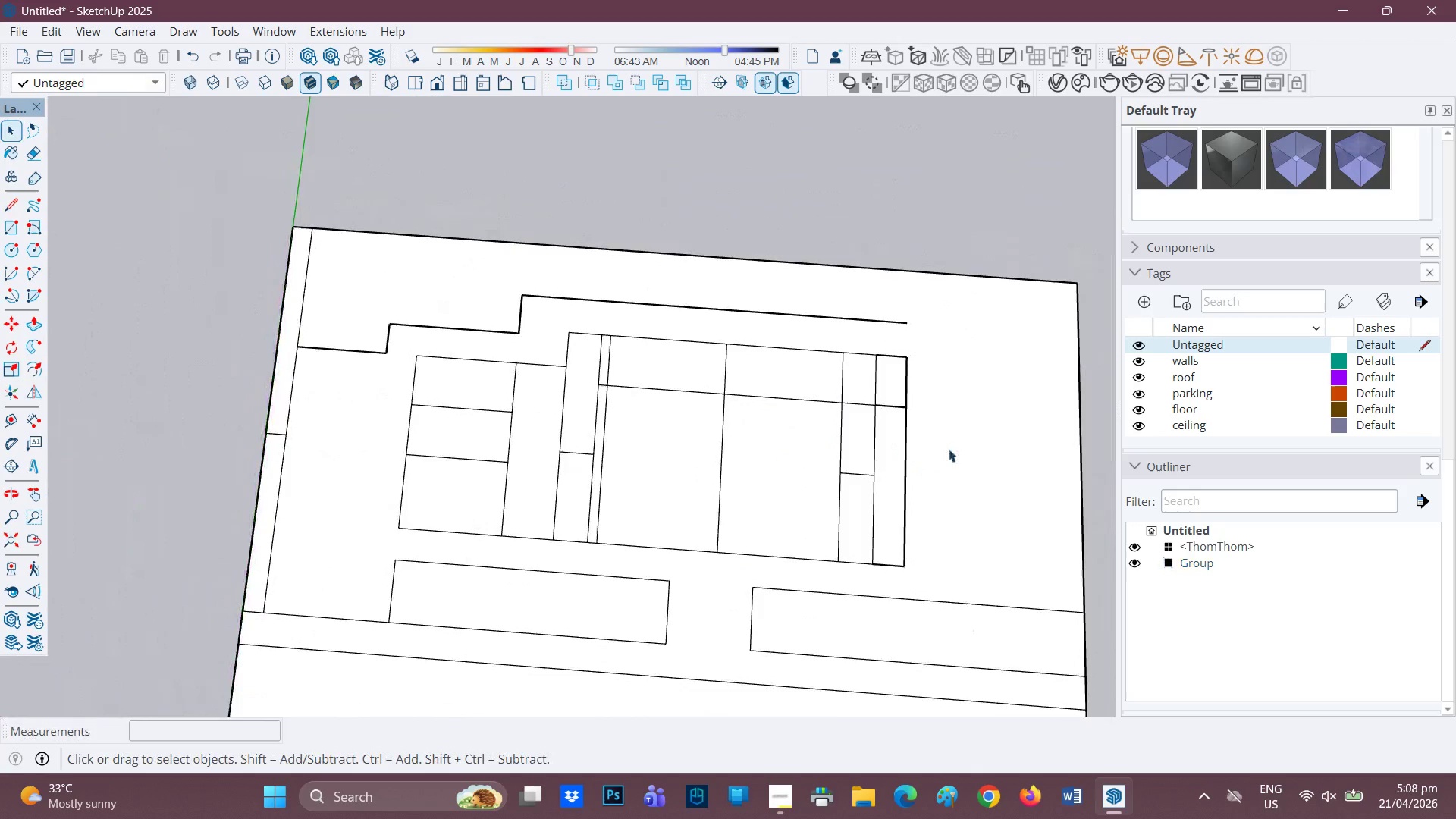 
key(E)
 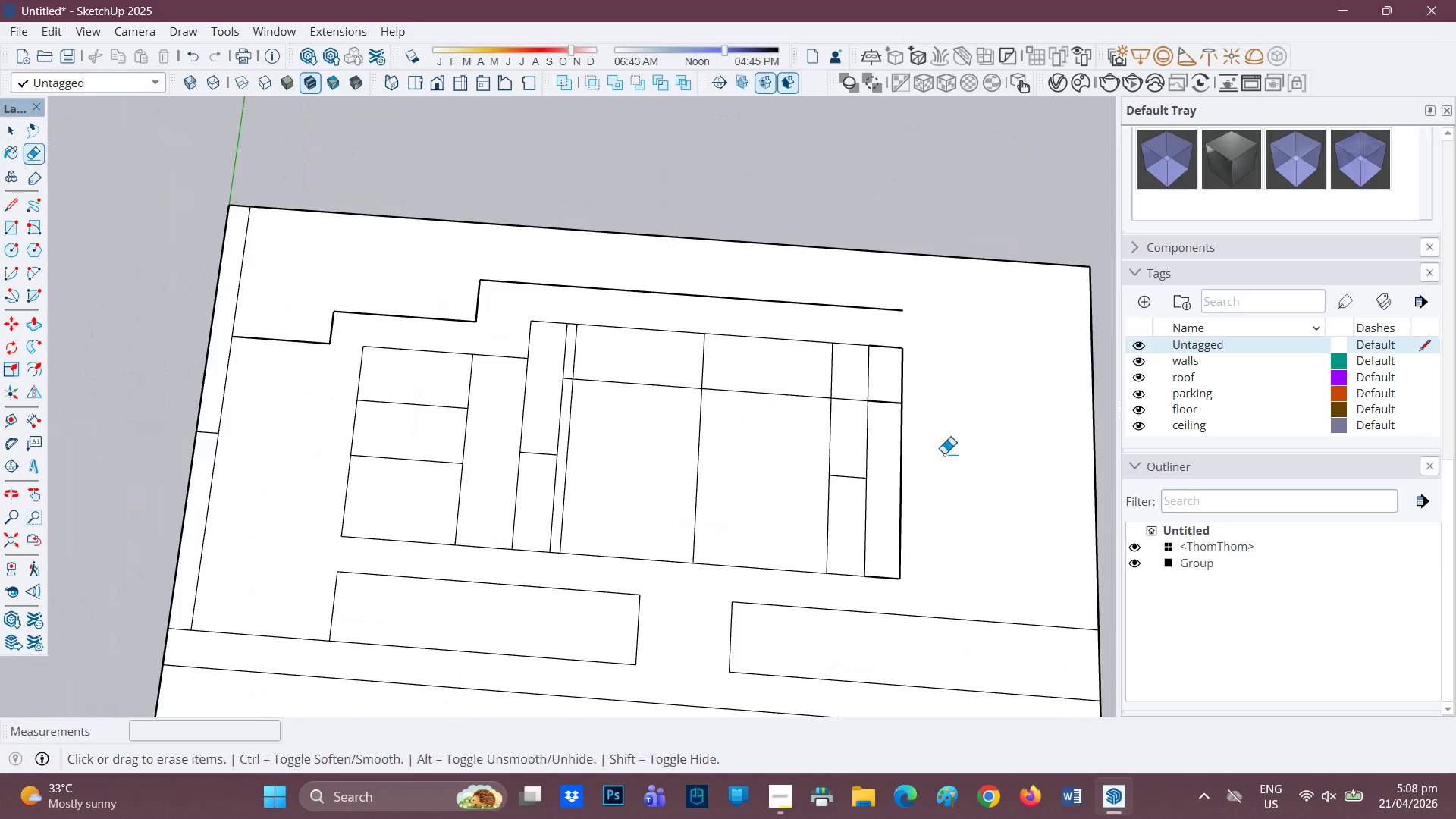 
scroll: coordinate [949, 449], scroll_direction: none, amount: 0.0
 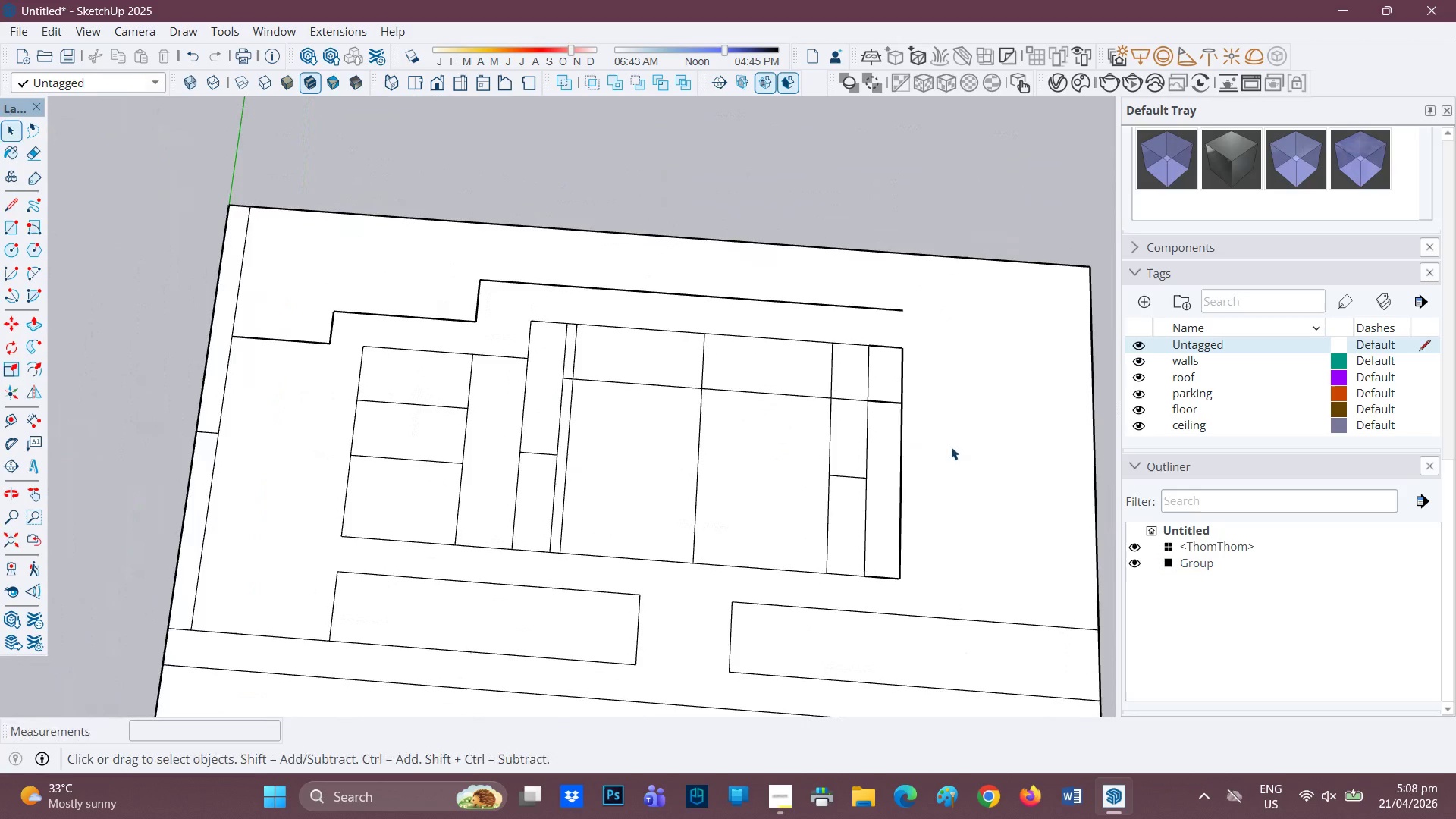 
left_click_drag(start_coordinate=[944, 453], to_coordinate=[883, 436])
 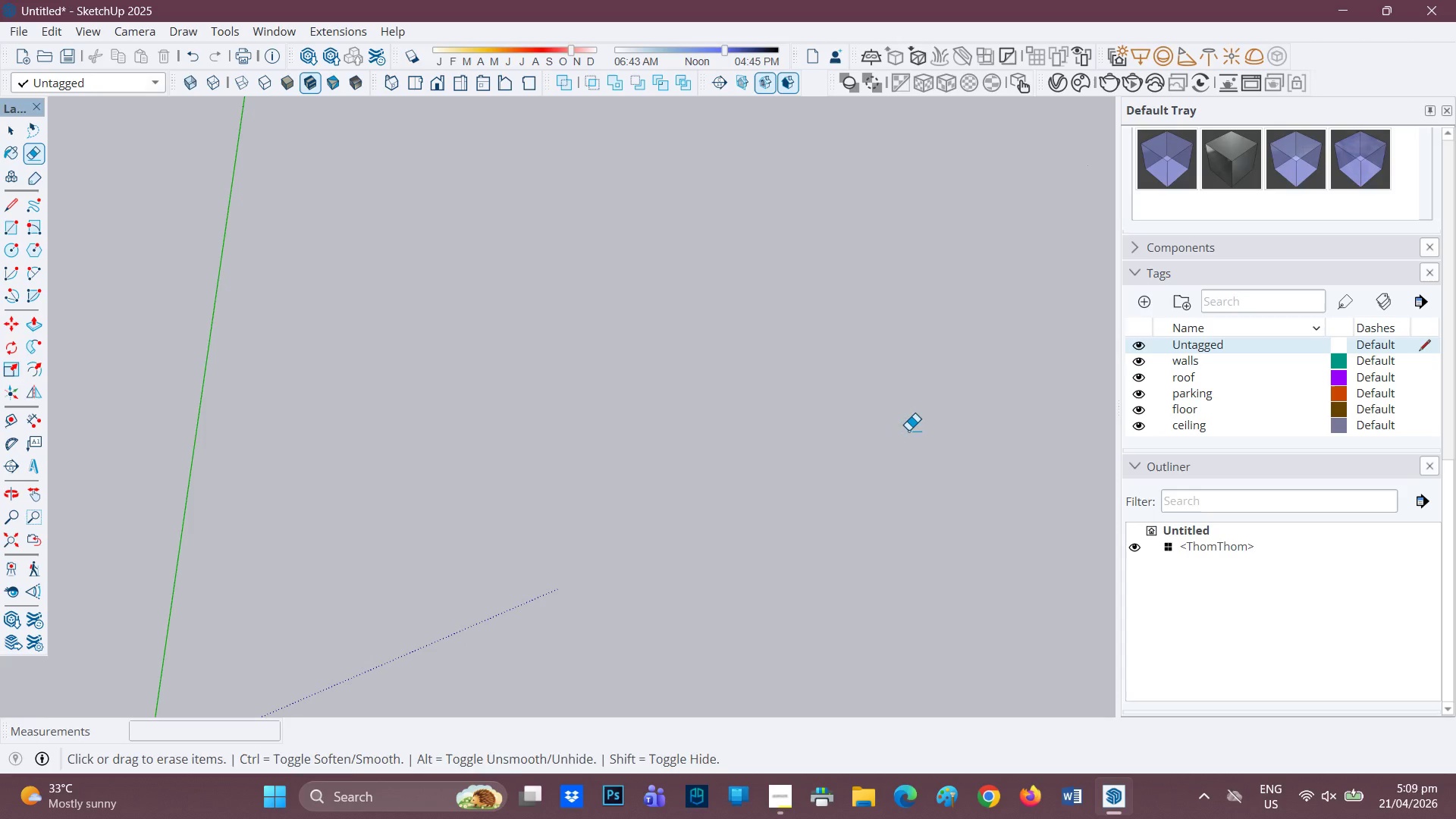 
key(Control+ControlLeft)
 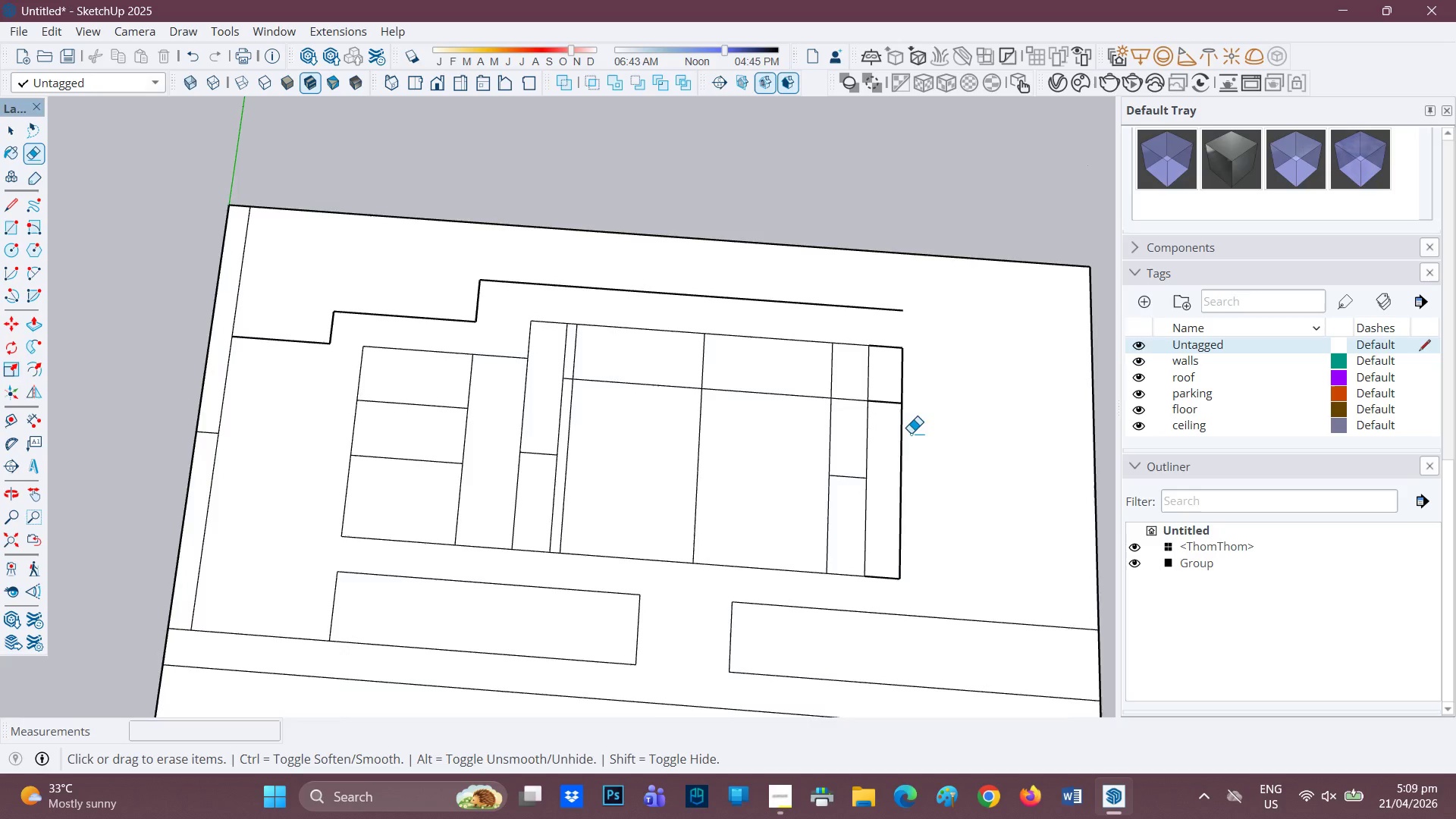 
key(Control+Z)
 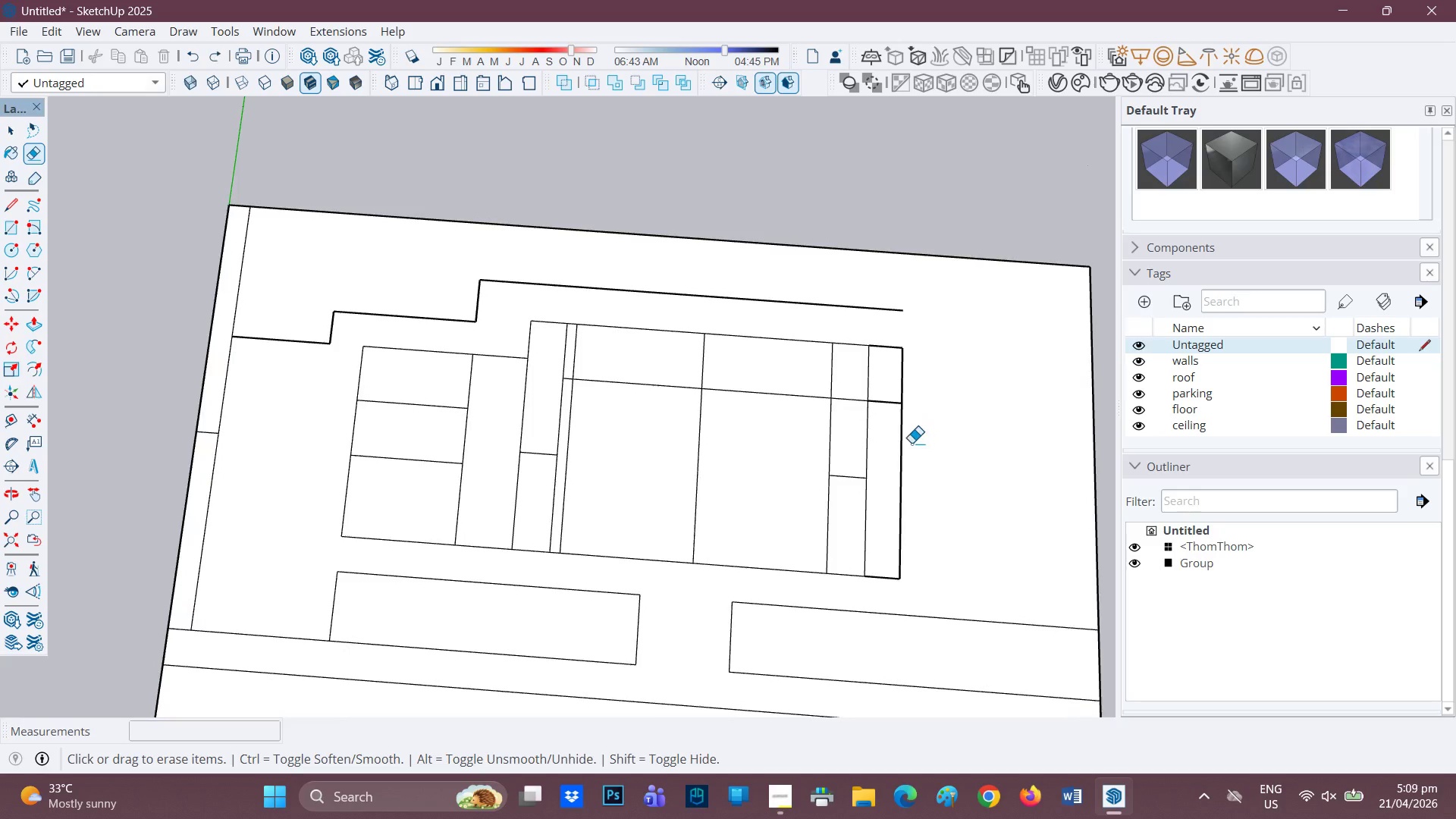 
left_click_drag(start_coordinate=[909, 443], to_coordinate=[903, 444])
 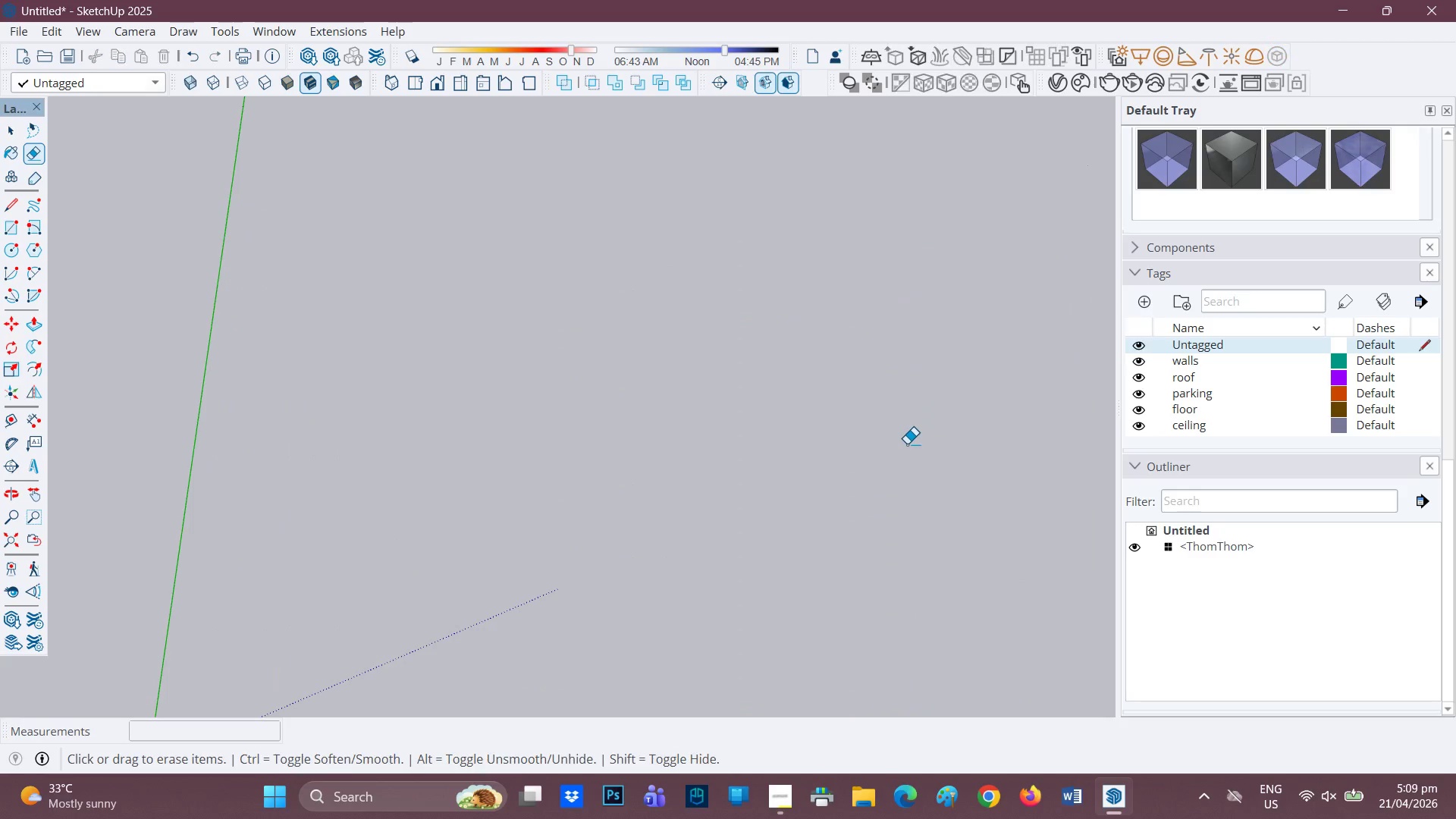 
key(Control+Z)
 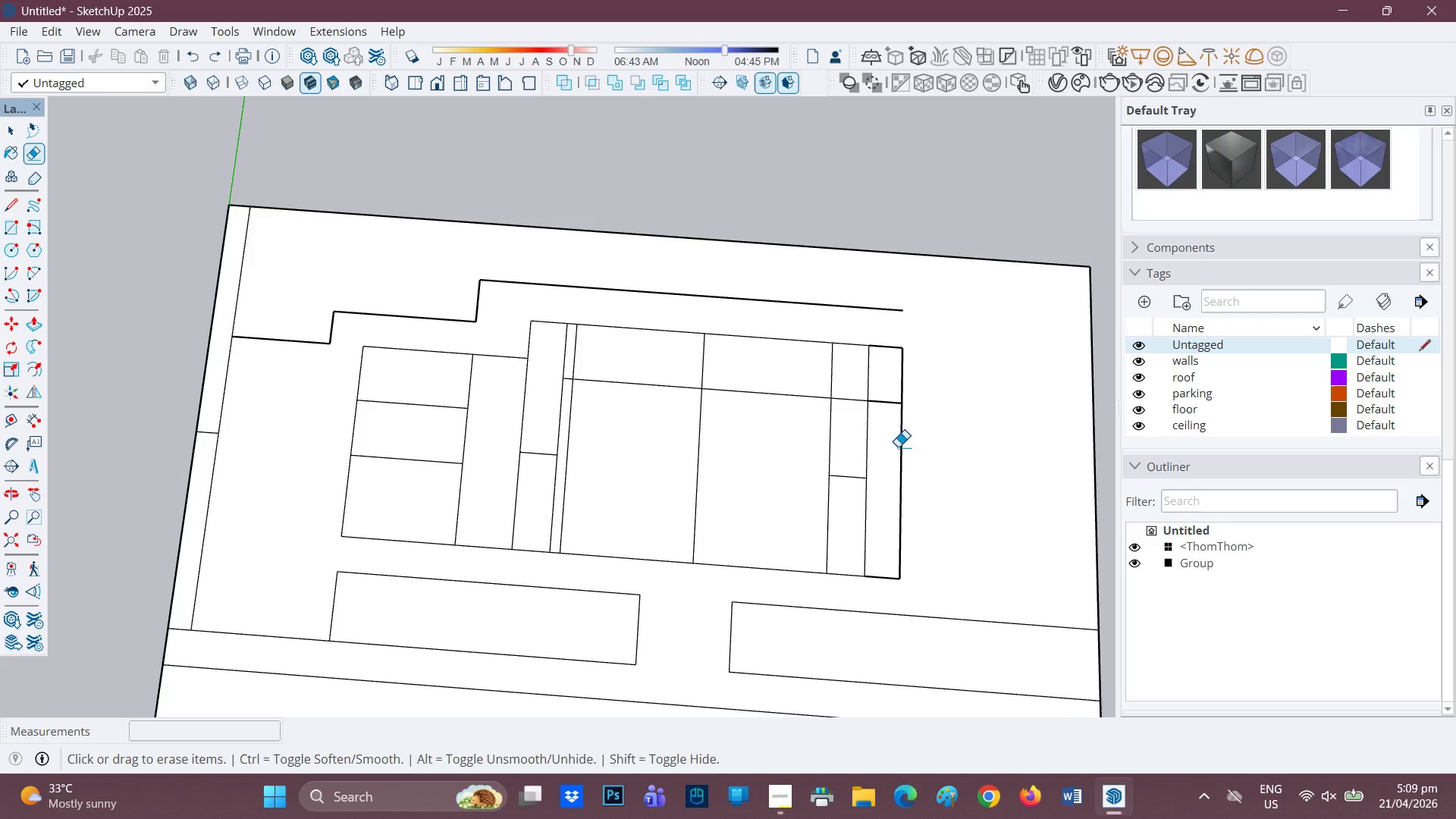 
key(Space)
 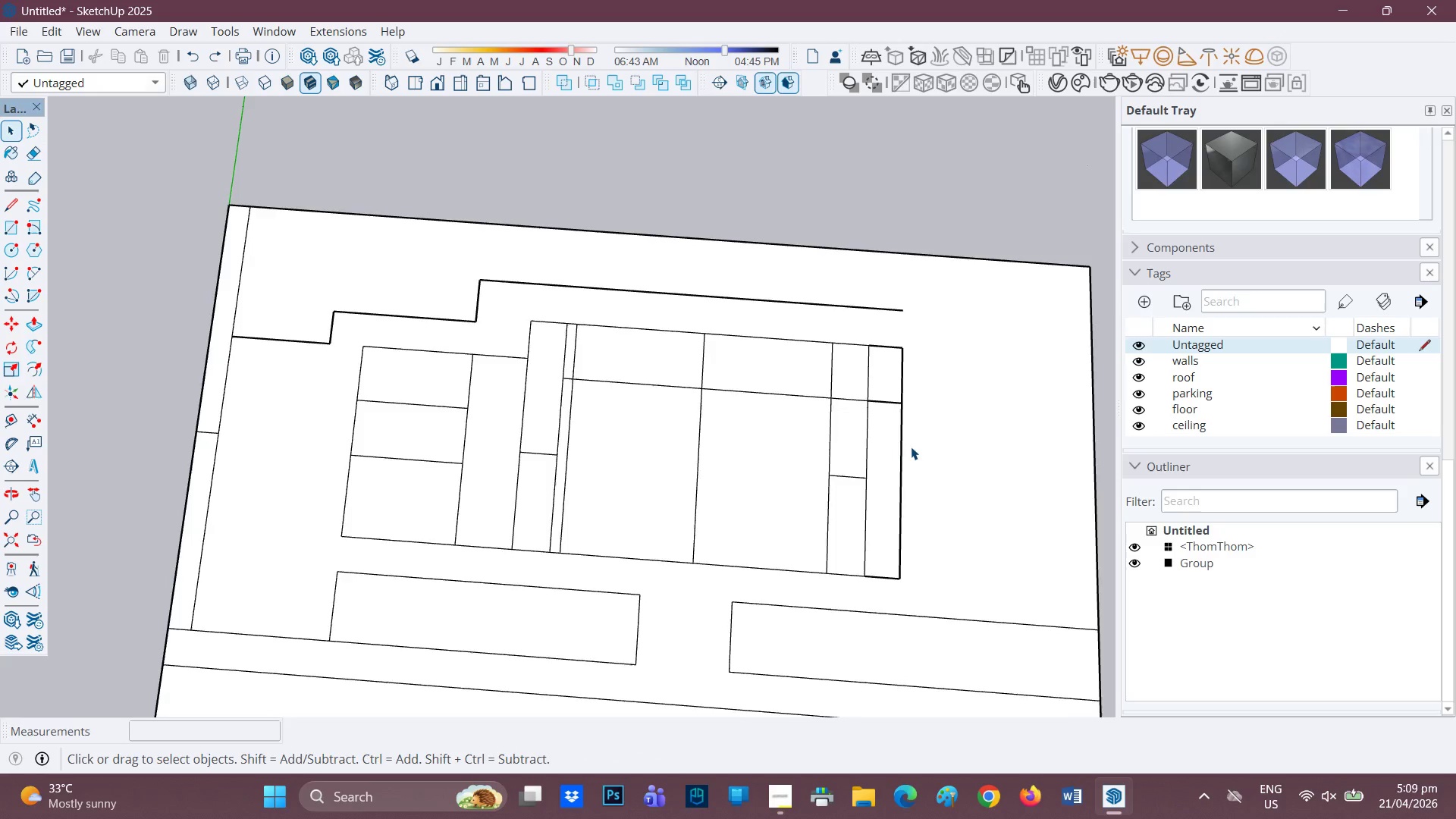 
double_click([911, 447])
 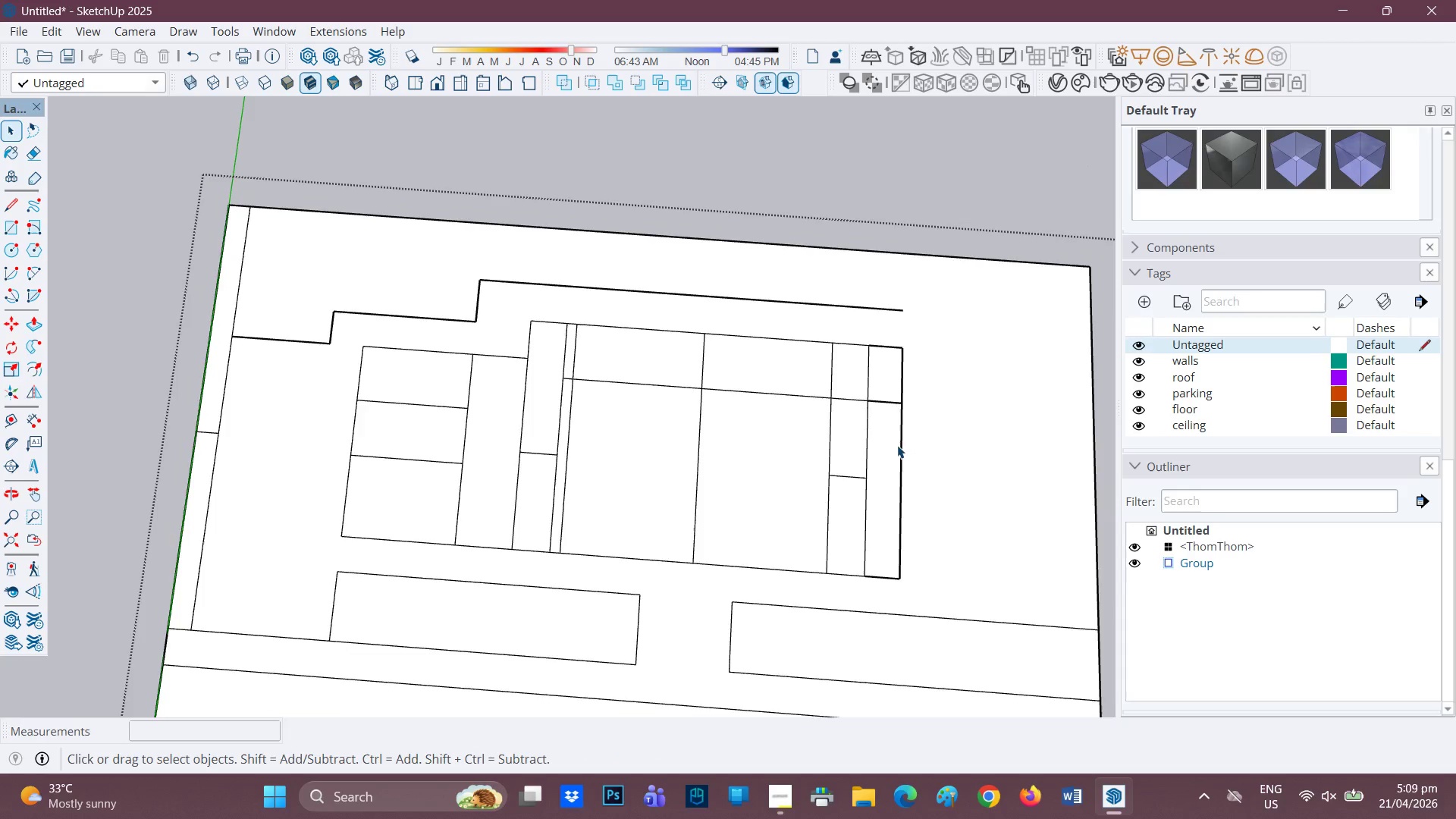 
scroll: coordinate [898, 445], scroll_direction: up, amount: 2.0
 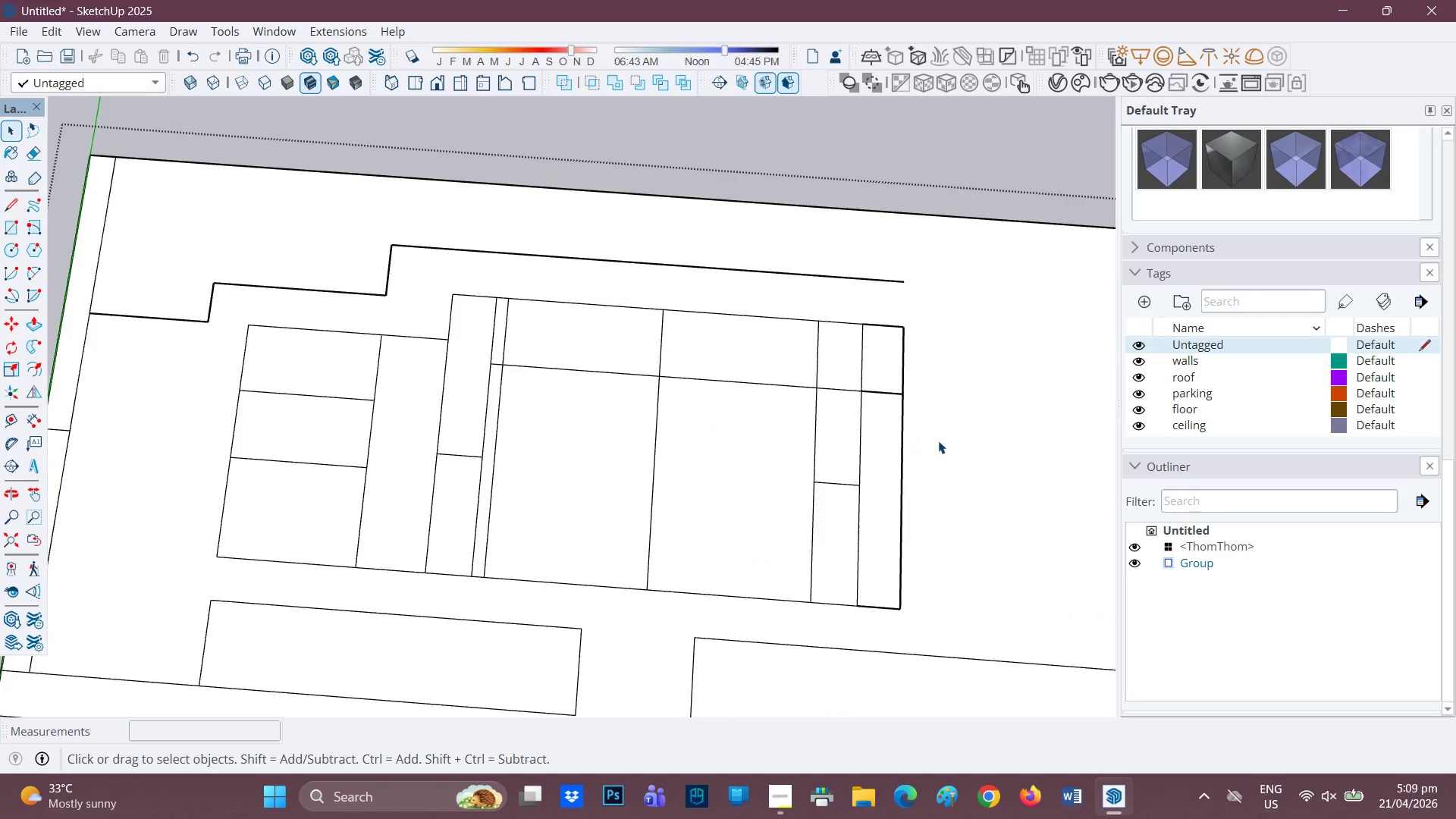 
key(E)
 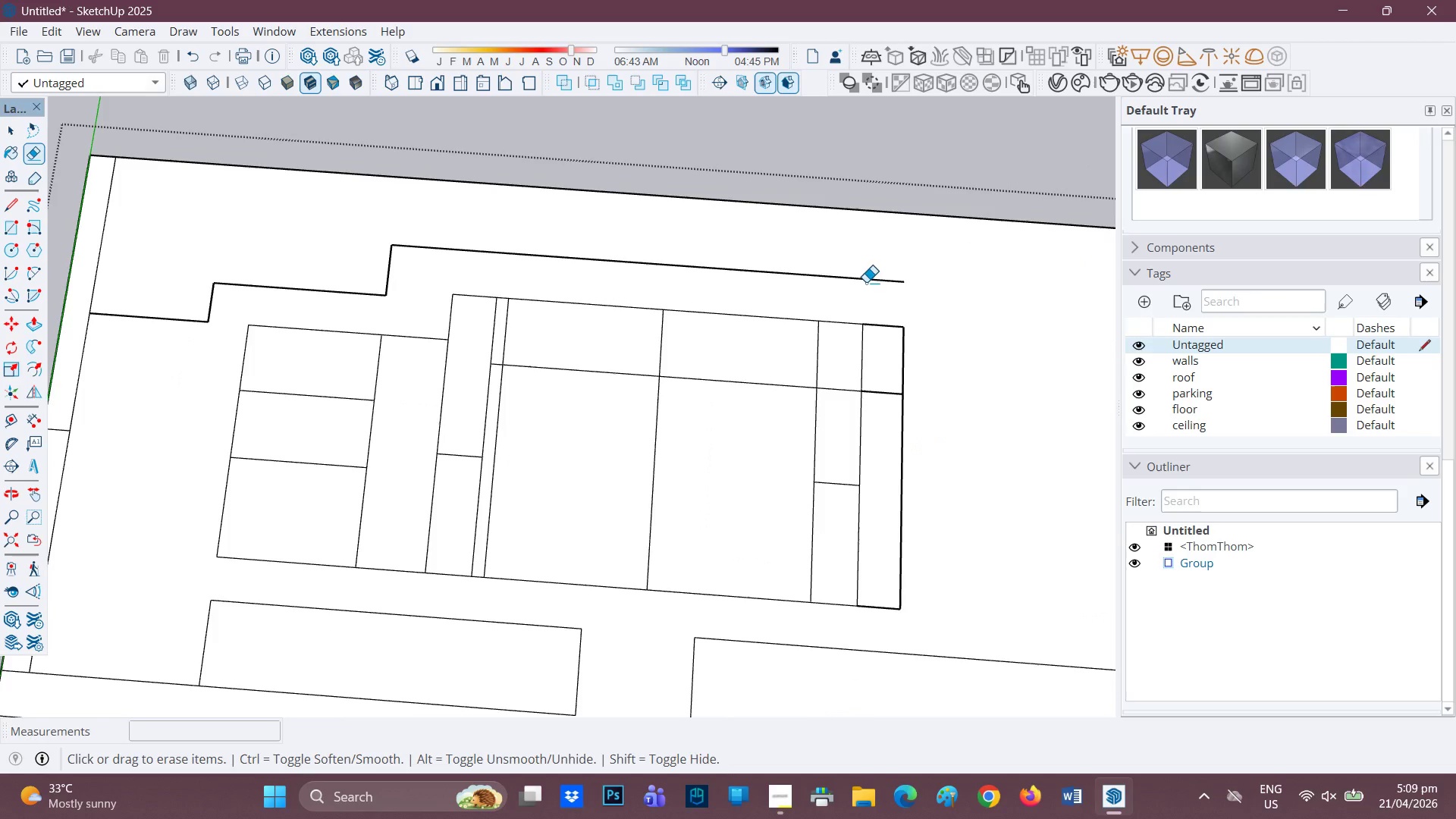 
left_click_drag(start_coordinate=[865, 281], to_coordinate=[906, 349])
 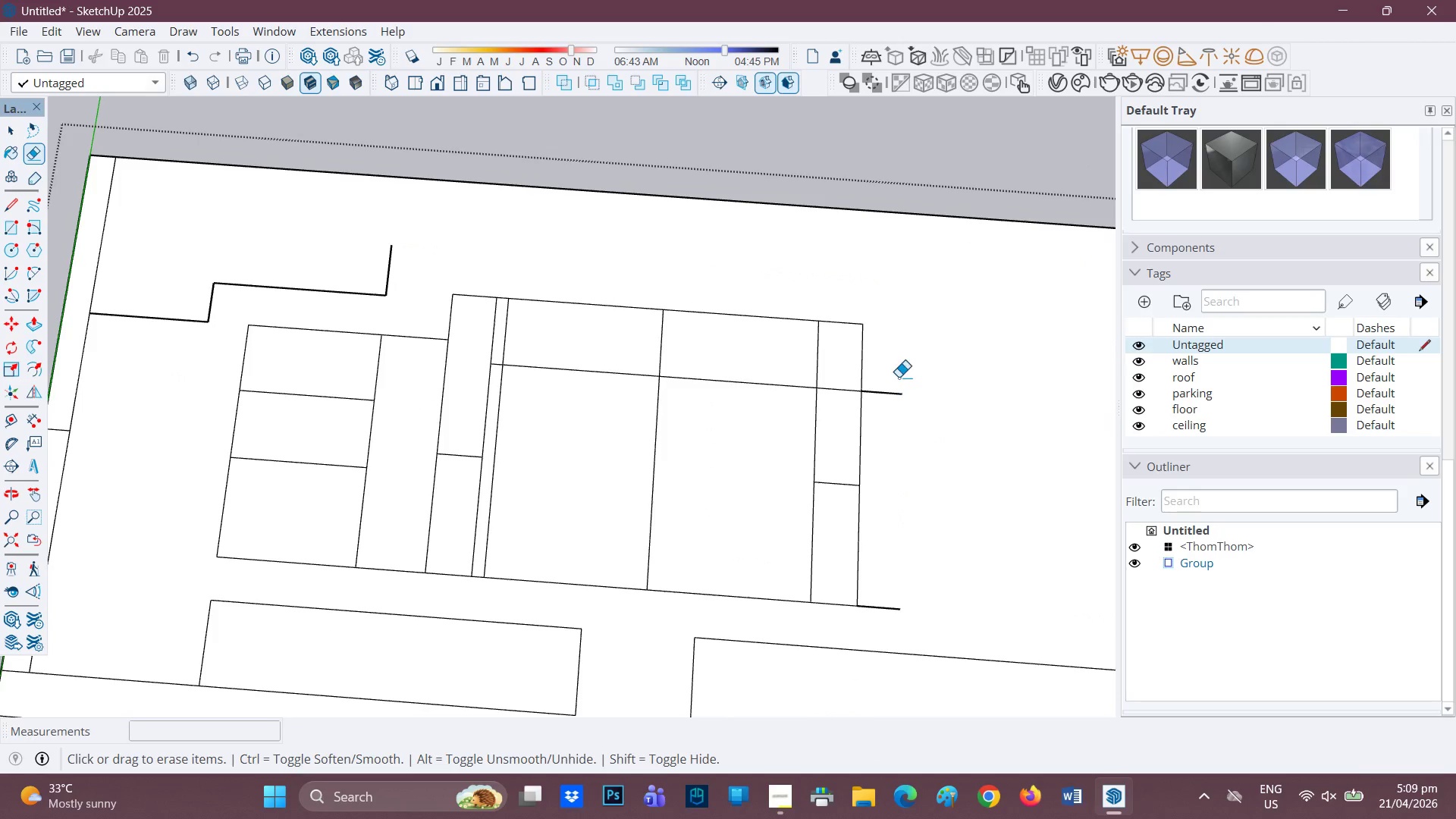 
left_click_drag(start_coordinate=[899, 378], to_coordinate=[885, 598])
 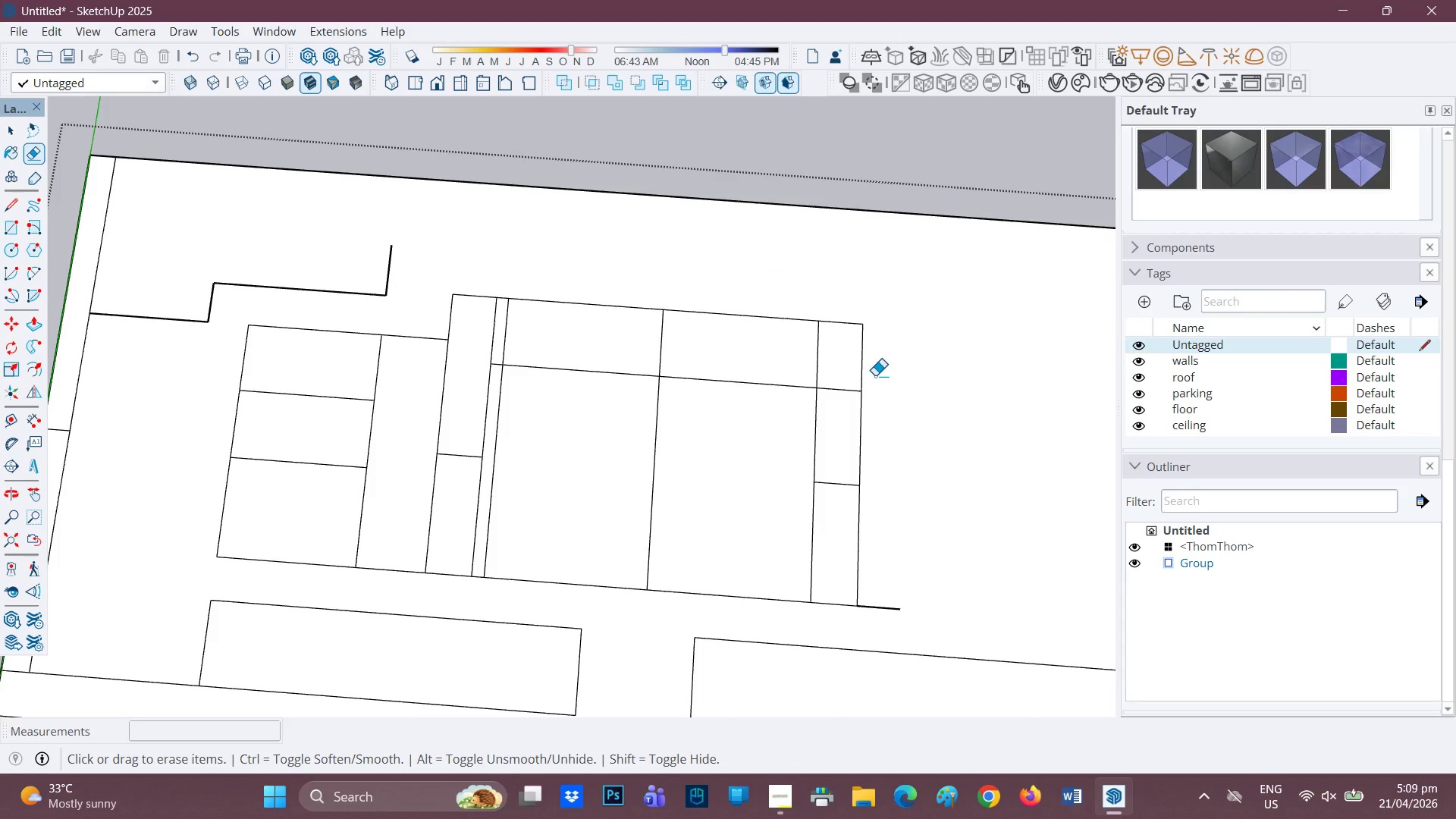 
left_click_drag(start_coordinate=[751, 376], to_coordinate=[736, 413])
 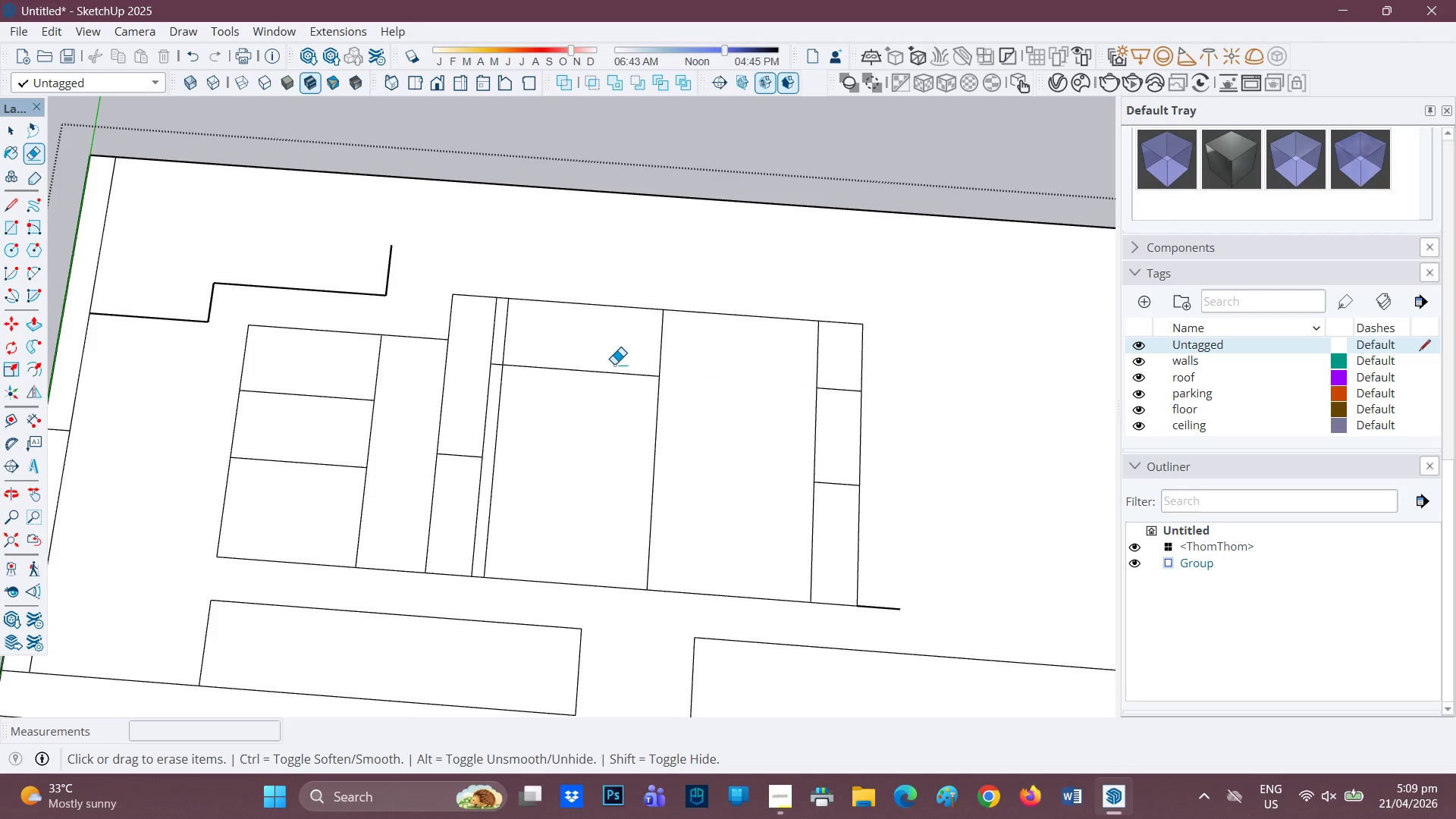 
left_click_drag(start_coordinate=[614, 364], to_coordinate=[611, 397])
 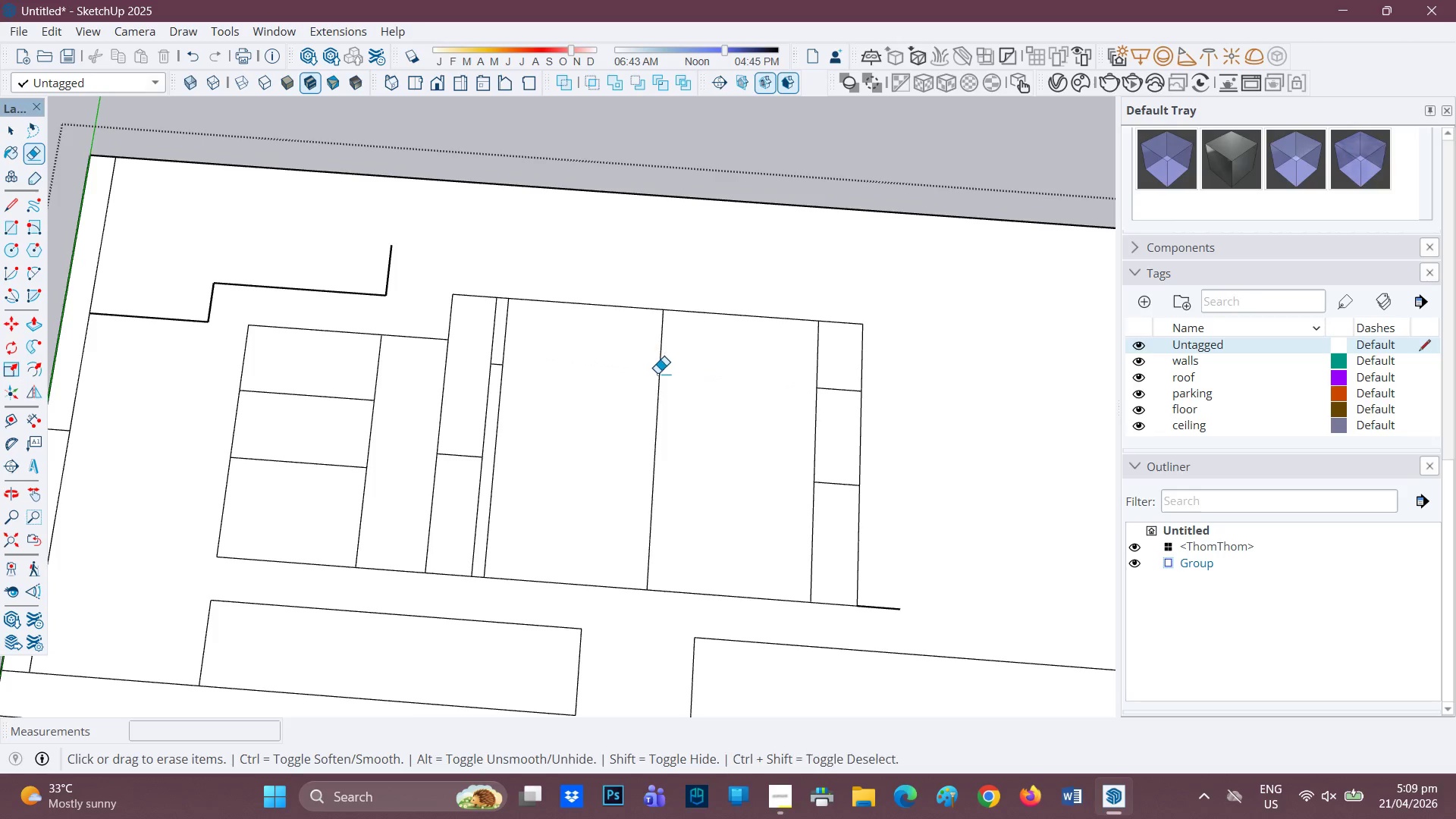 
left_click_drag(start_coordinate=[655, 370], to_coordinate=[671, 378])
 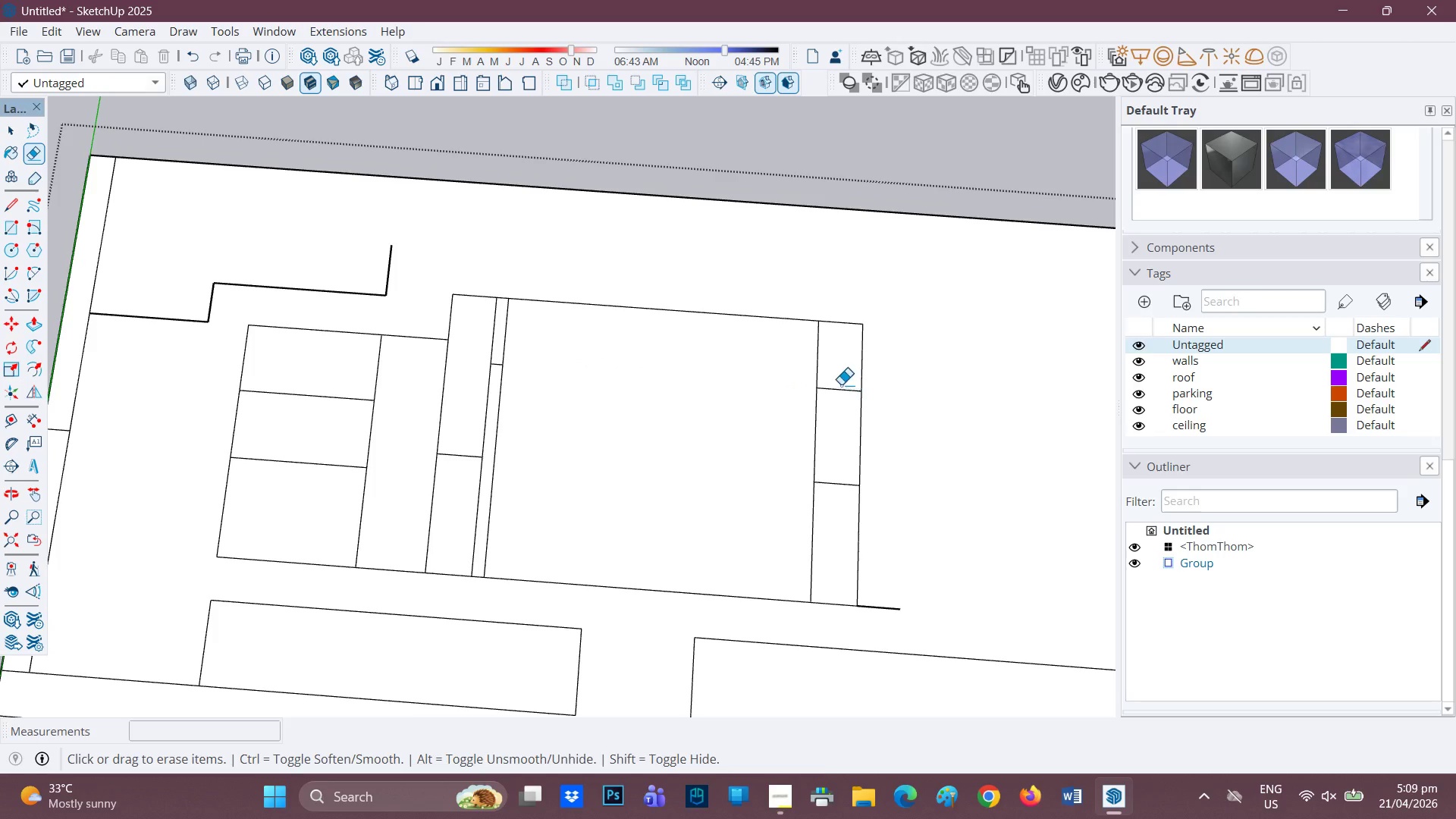 
left_click_drag(start_coordinate=[841, 384], to_coordinate=[818, 519])
 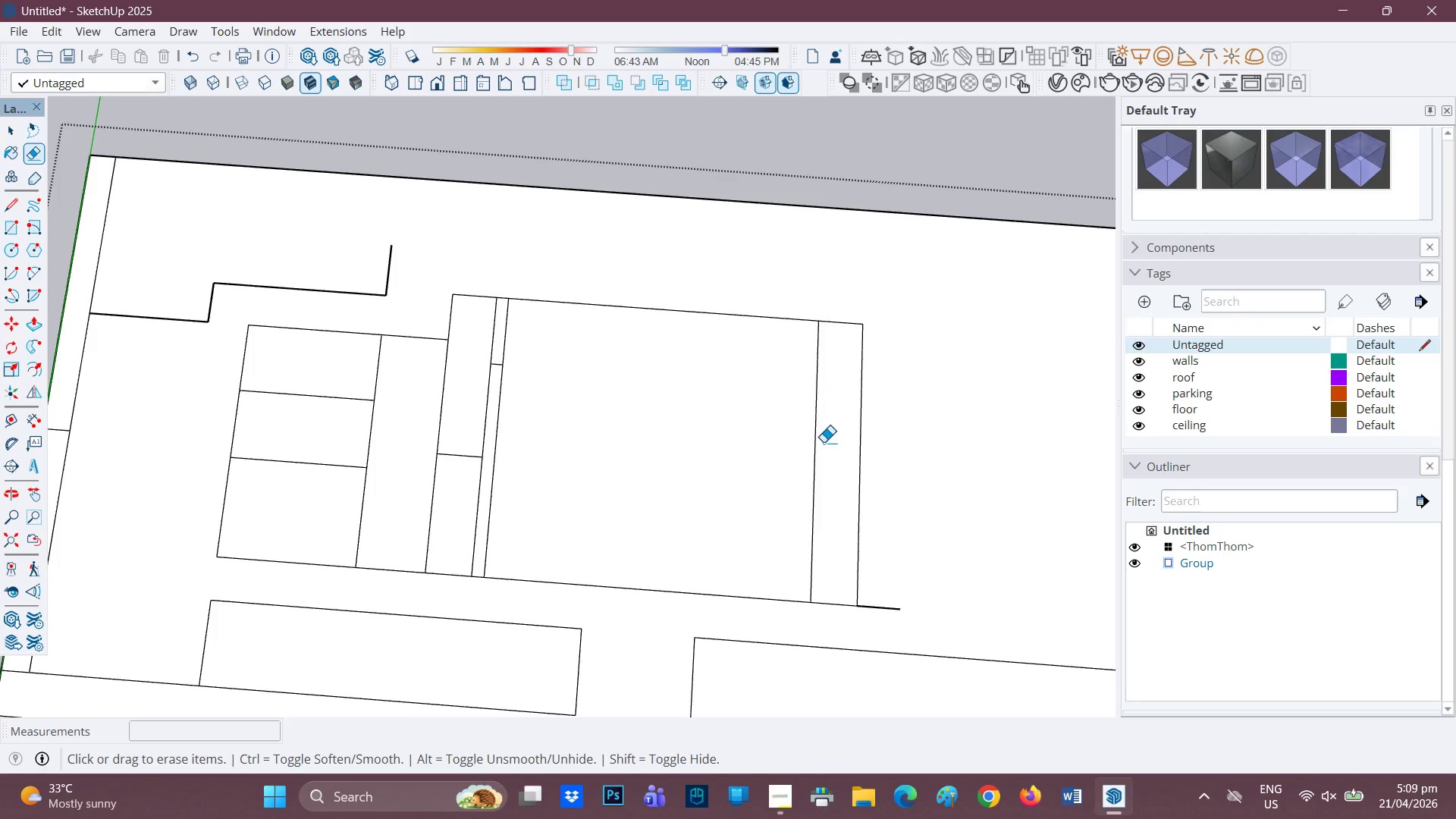 
left_click_drag(start_coordinate=[824, 442], to_coordinate=[747, 450])
 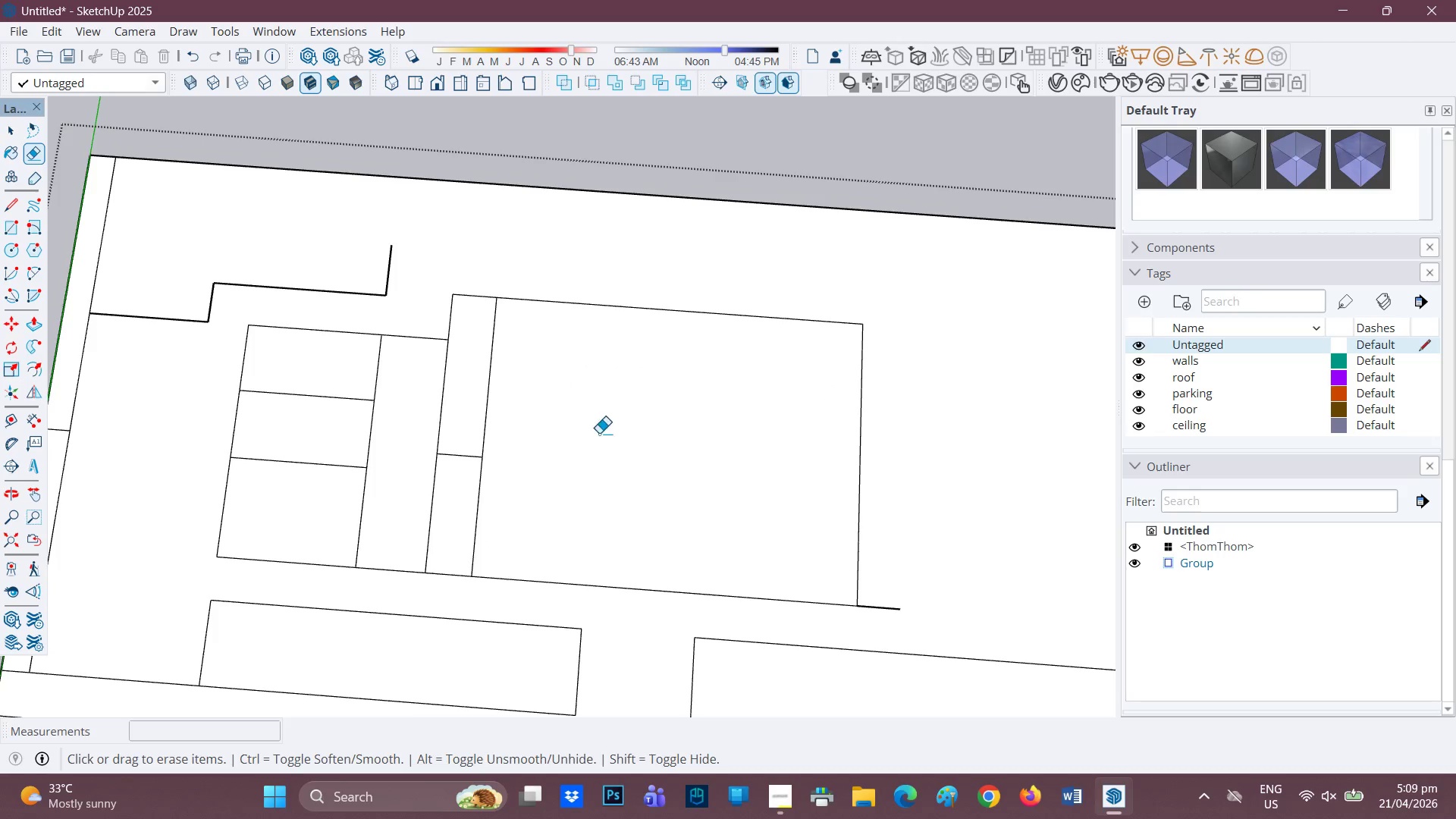 
key(L)
 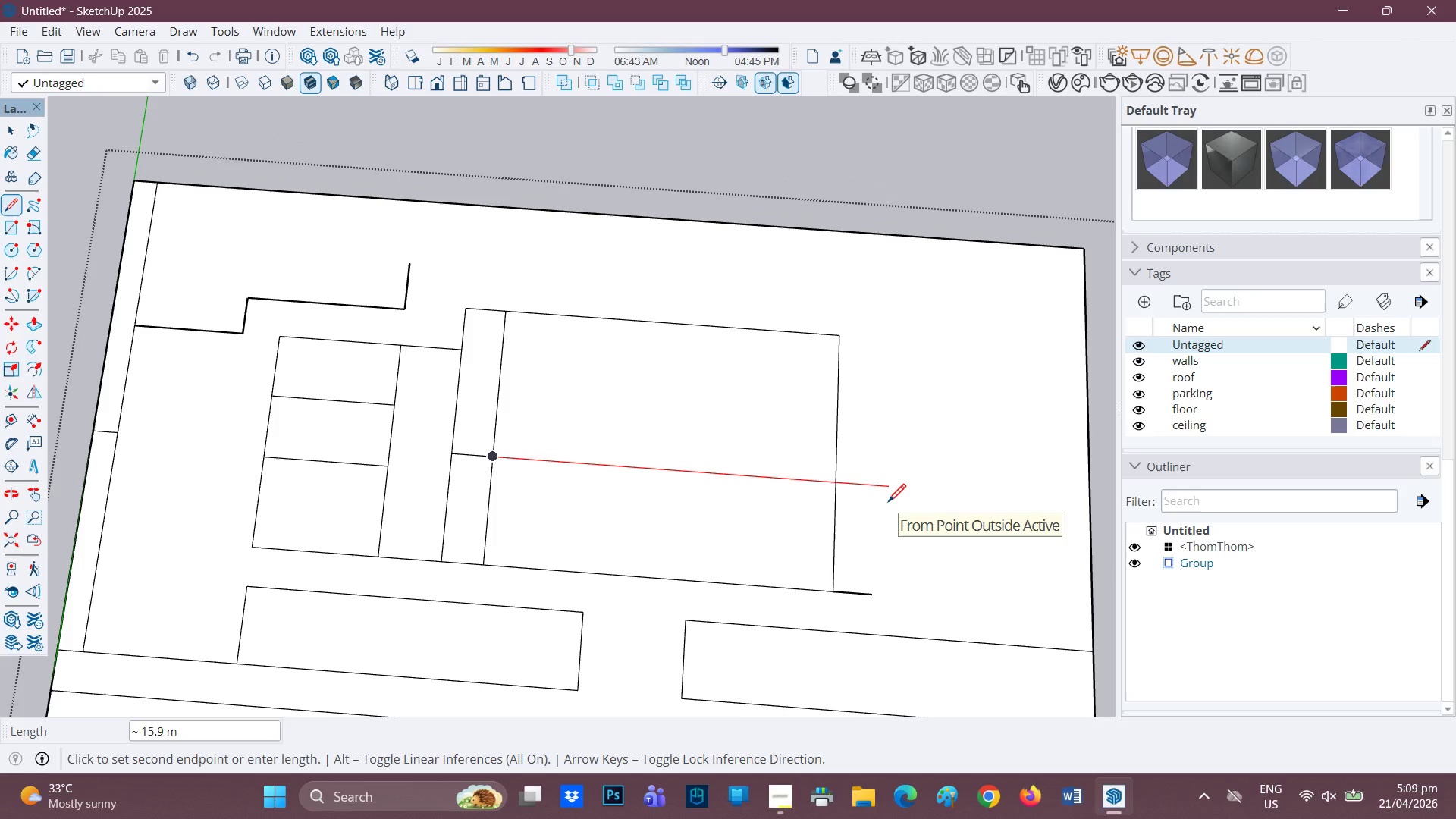 
scroll: coordinate [599, 452], scroll_direction: none, amount: 0.0
 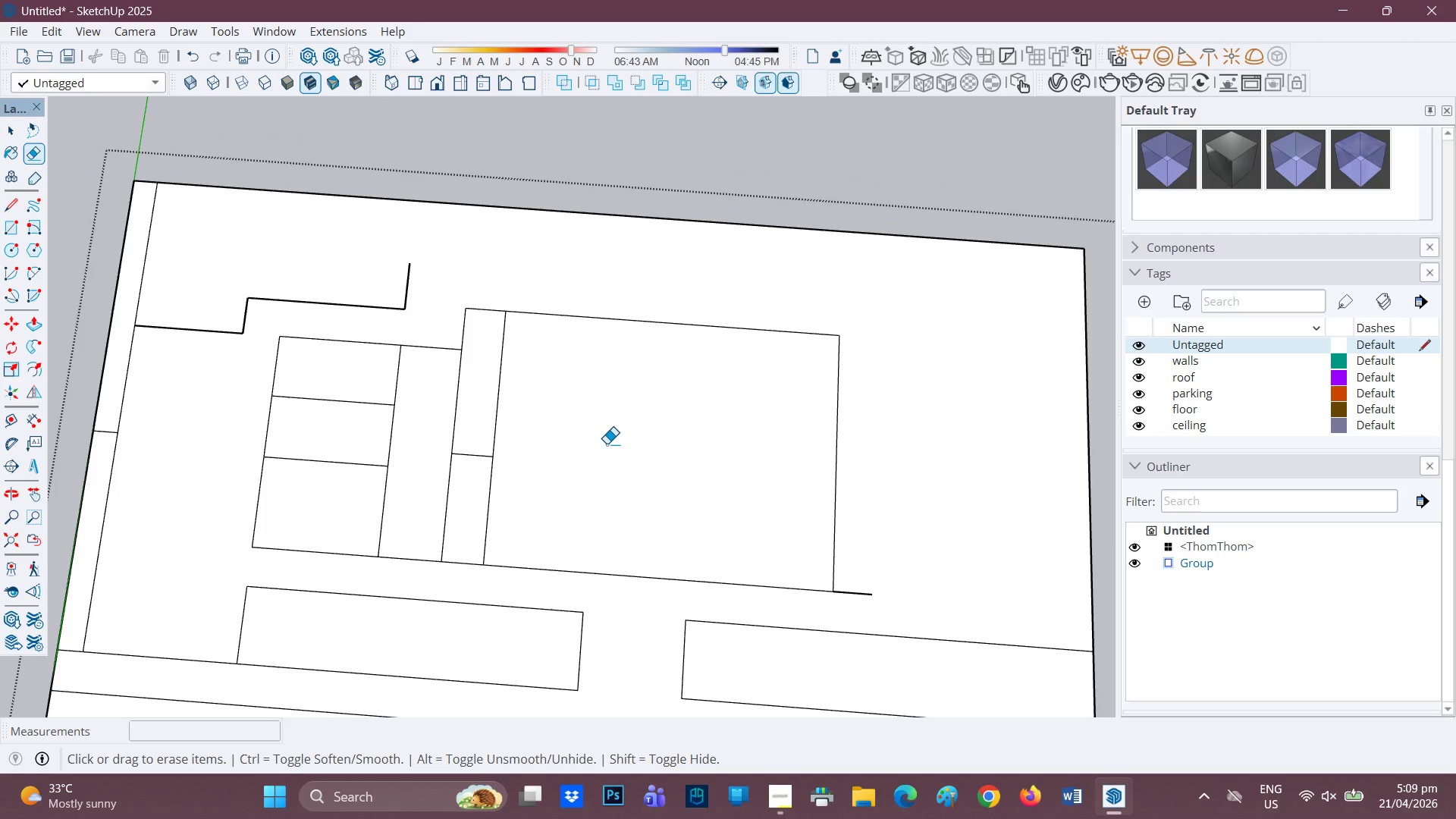 
type(50')
 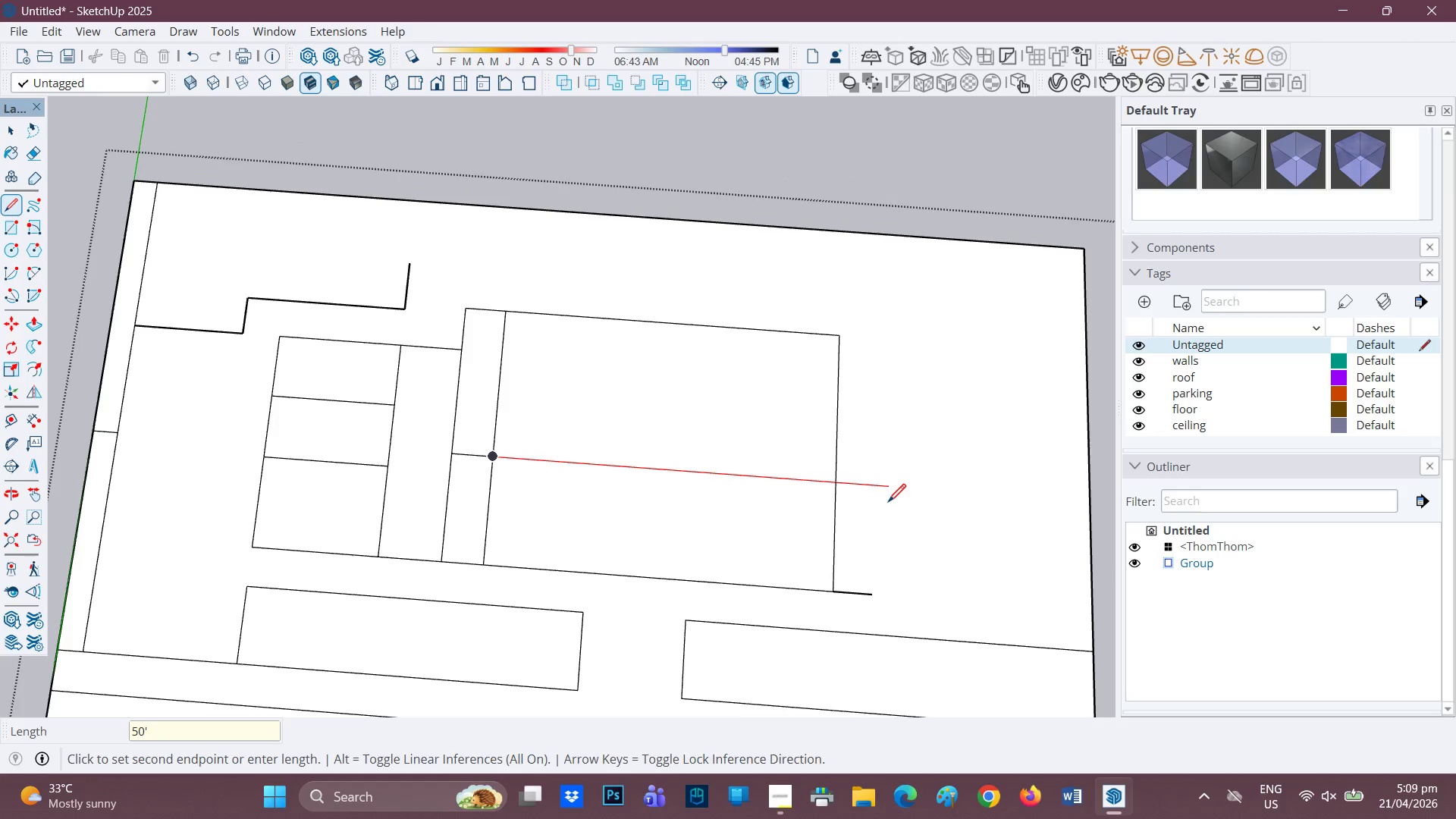 
key(Enter)
 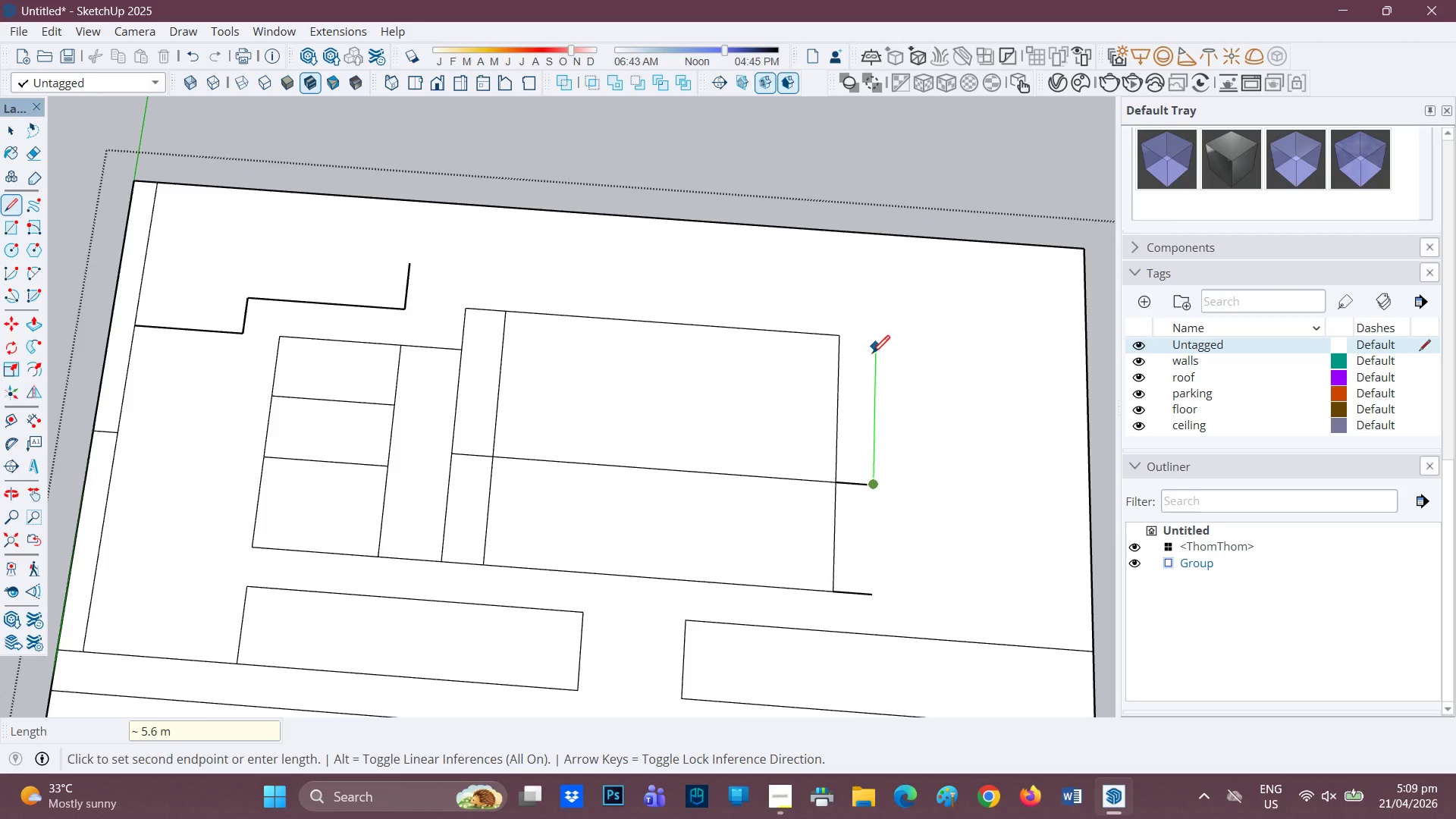 
key(R)
 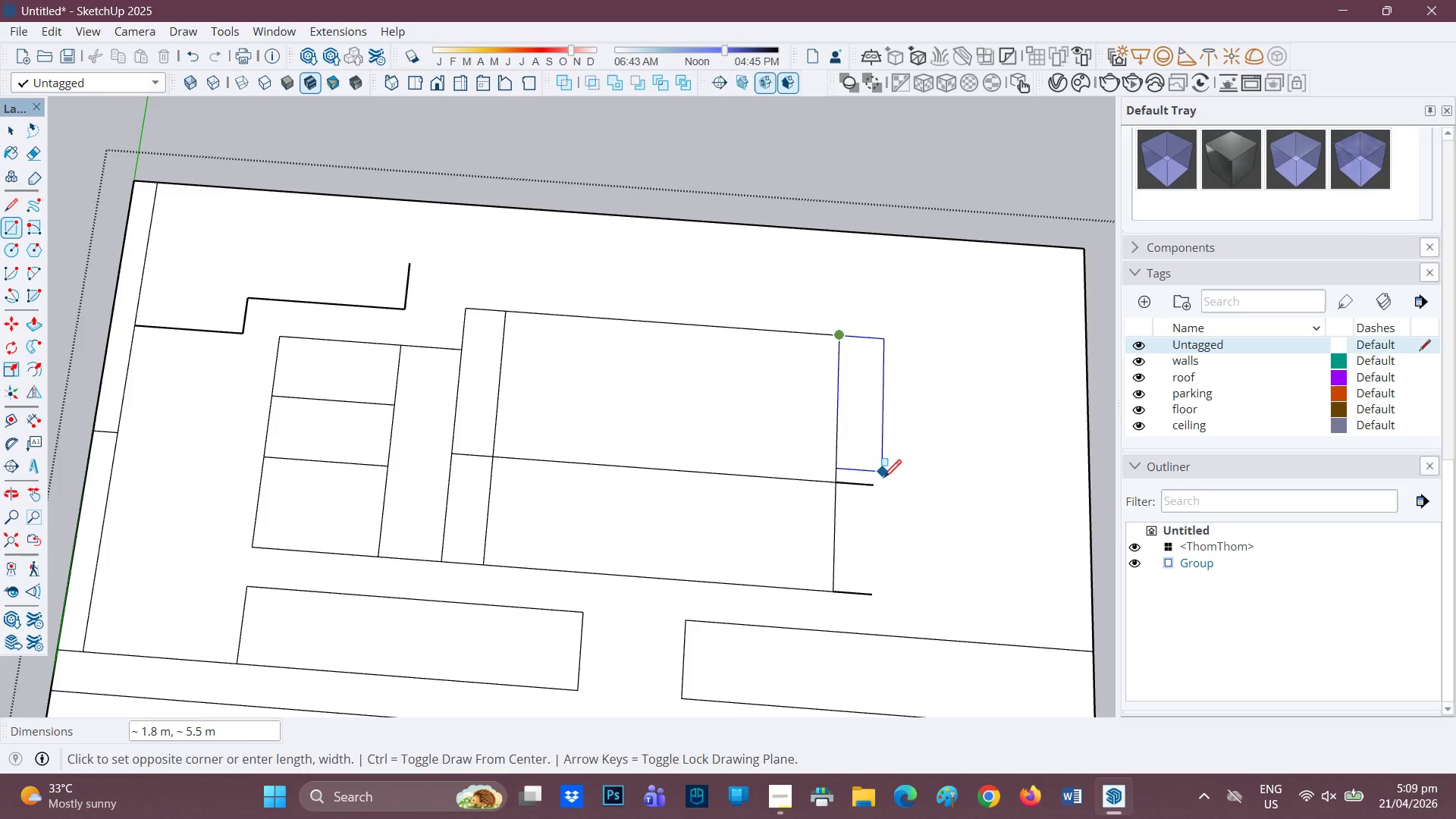 
left_click([874, 485])
 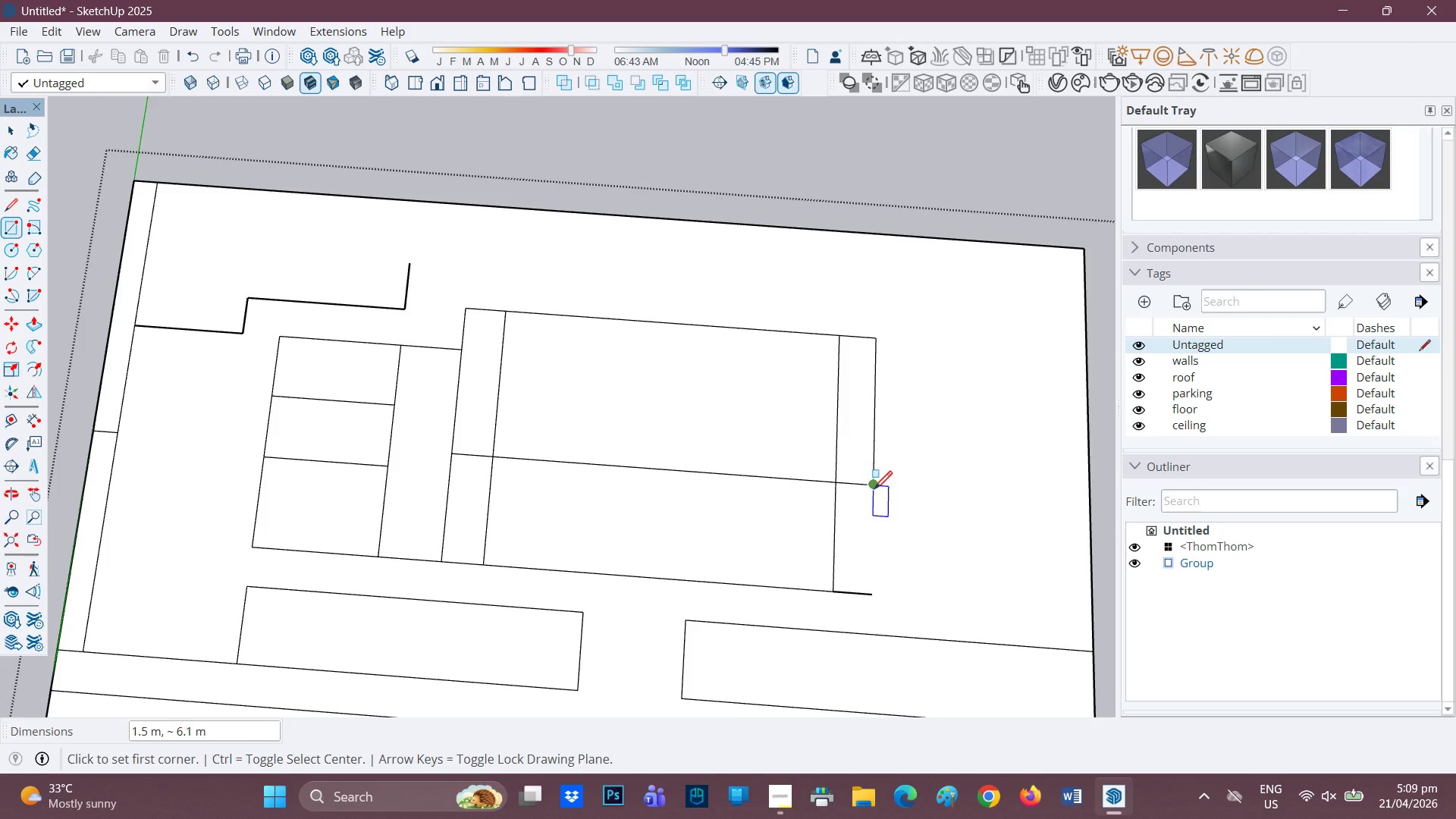 
left_click_drag(start_coordinate=[874, 490], to_coordinate=[872, 497])
 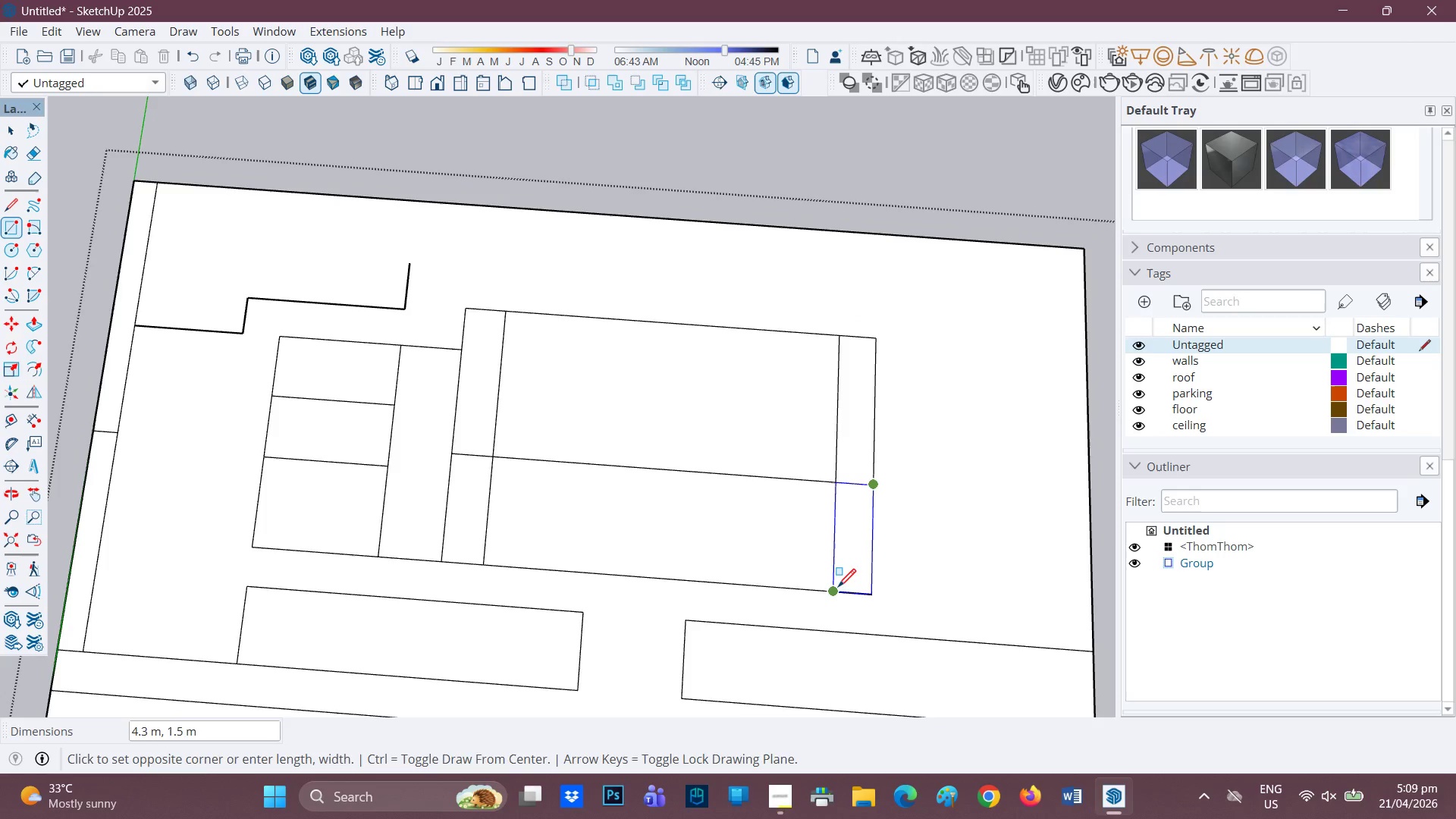 
left_click([839, 588])
 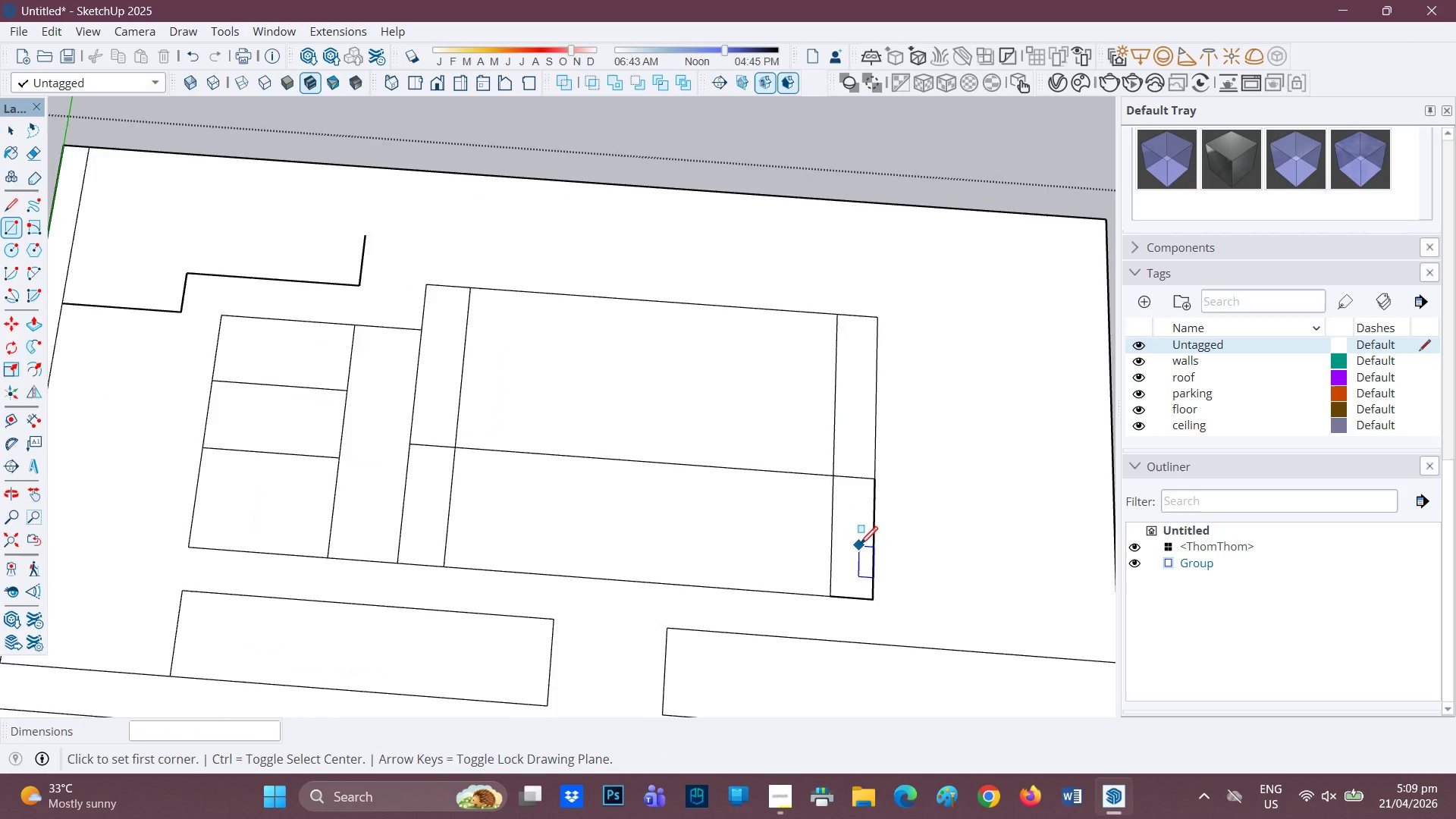 
scroll: coordinate [868, 528], scroll_direction: none, amount: 0.0
 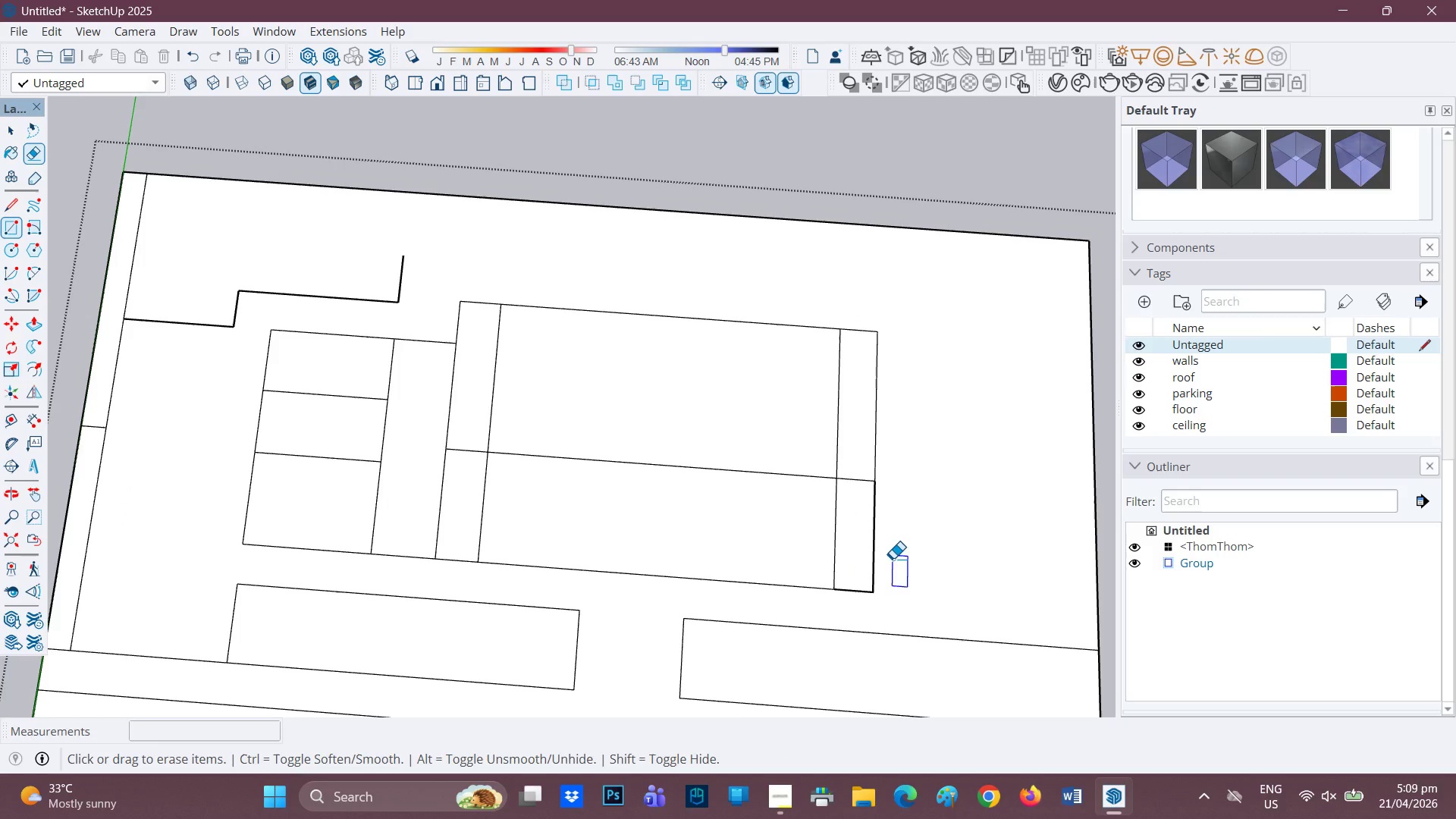 
key(E)
 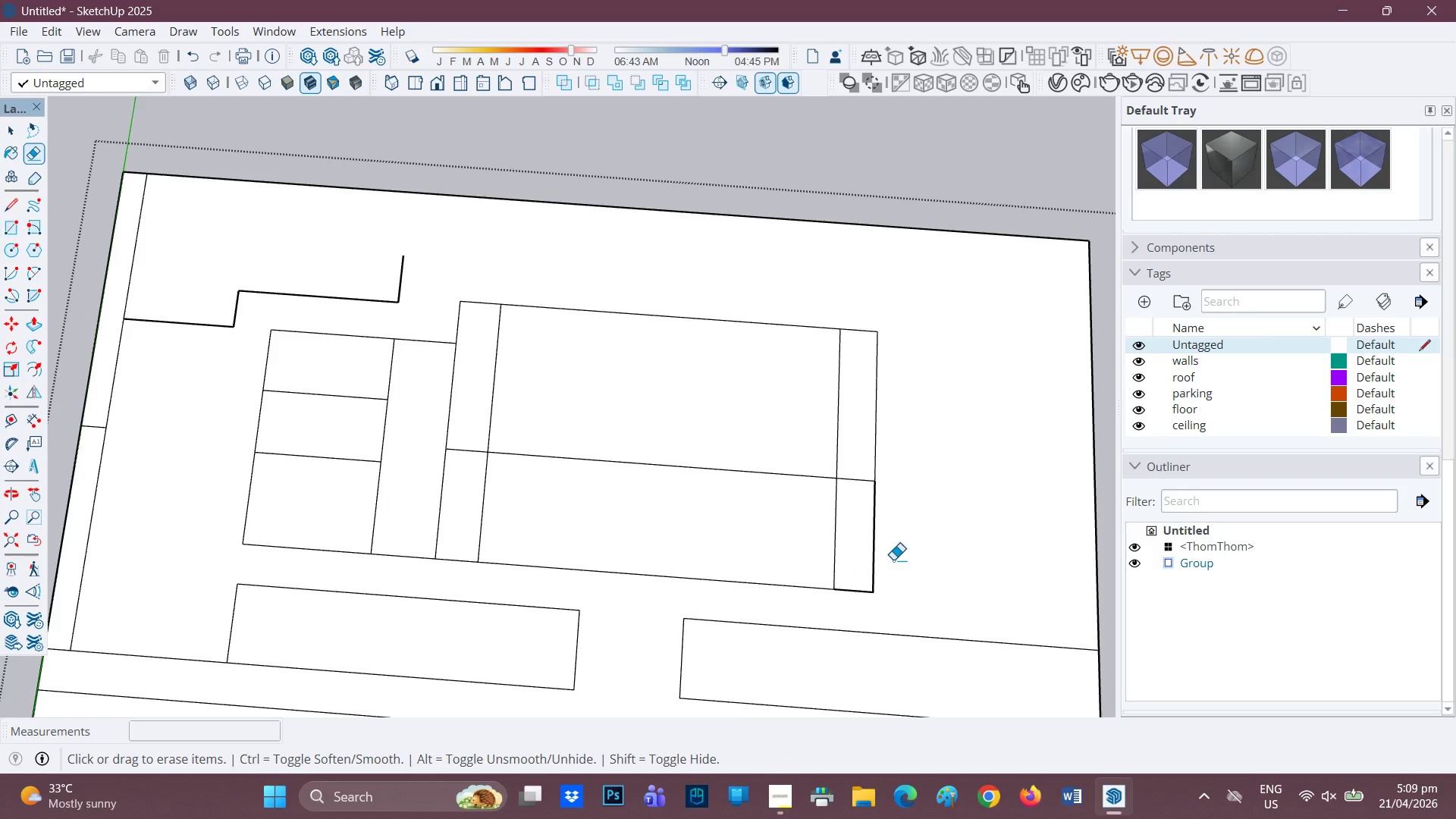 
left_click_drag(start_coordinate=[893, 558], to_coordinate=[869, 595])
 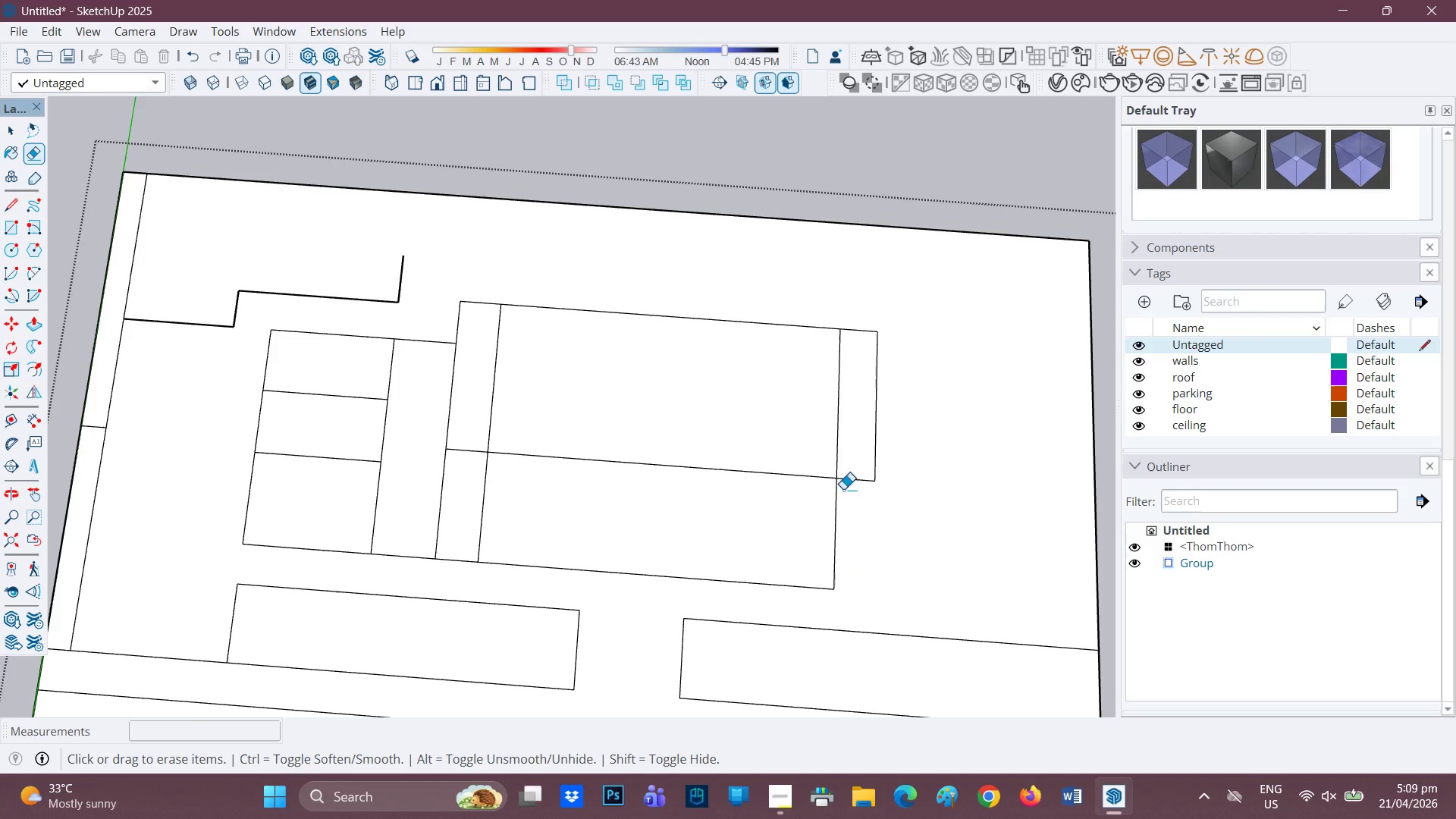 
left_click_drag(start_coordinate=[841, 518], to_coordinate=[832, 488])
 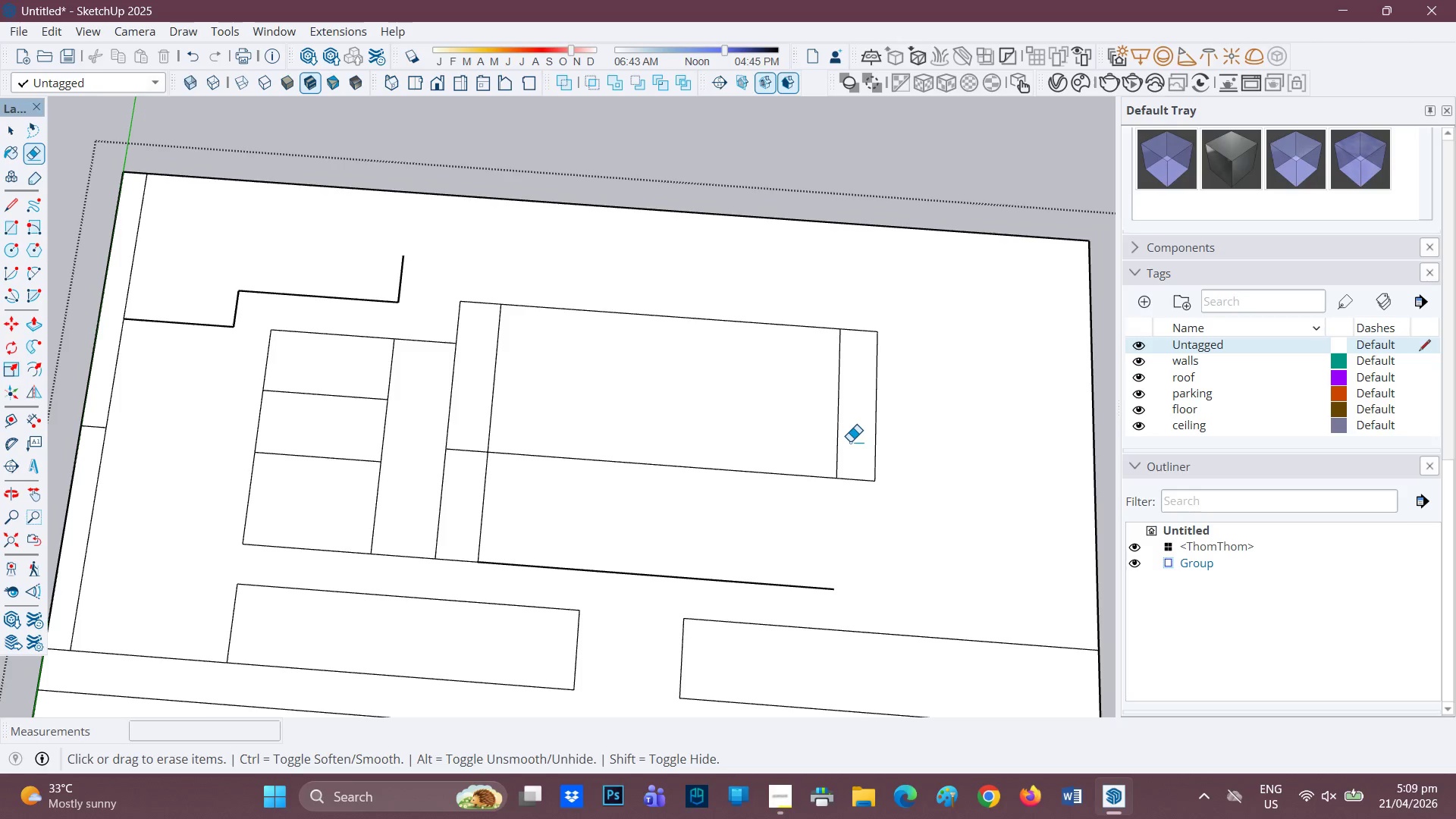 
left_click_drag(start_coordinate=[850, 441], to_coordinate=[833, 461])
 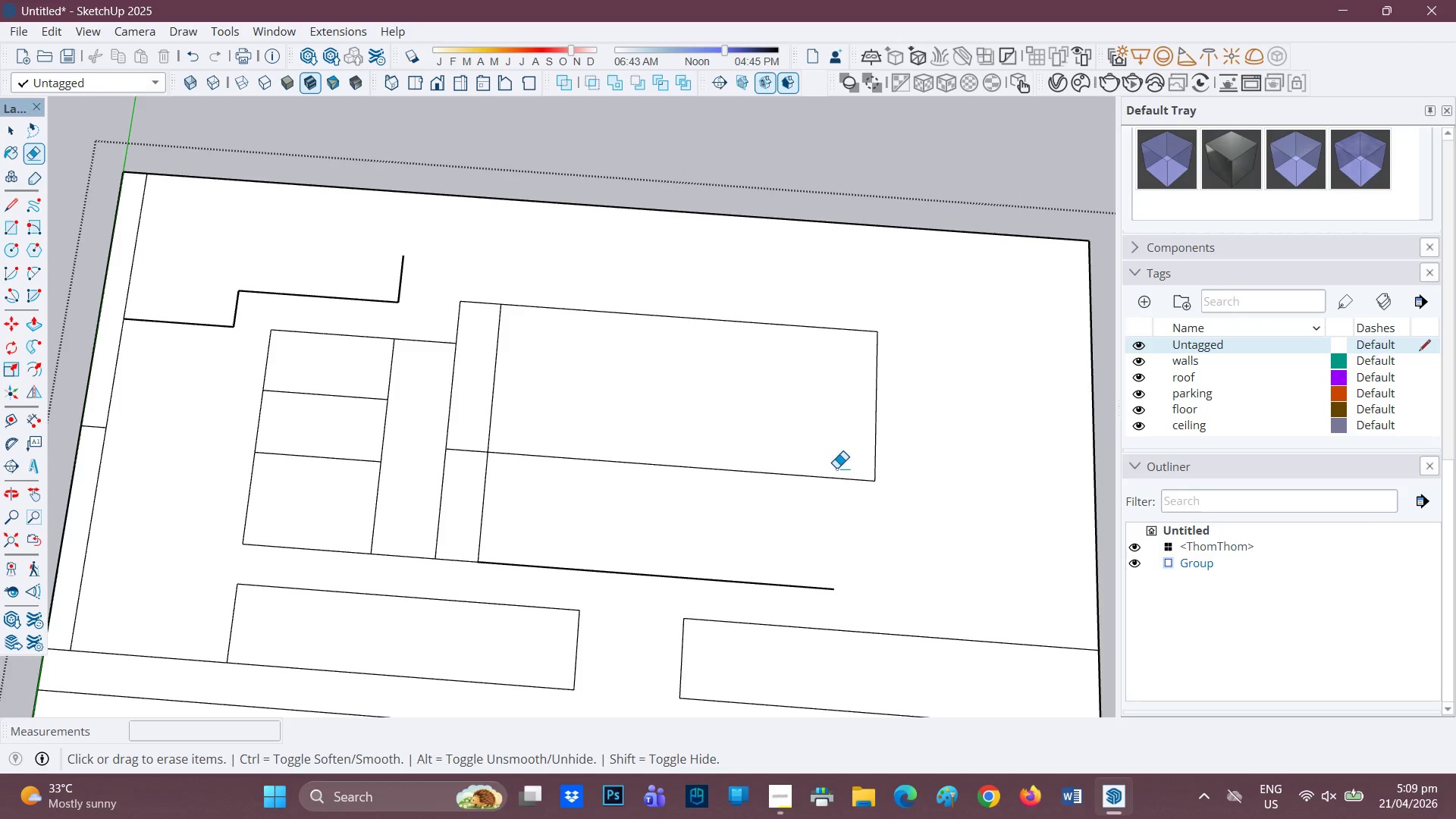 
left_click_drag(start_coordinate=[836, 468], to_coordinate=[824, 493])
 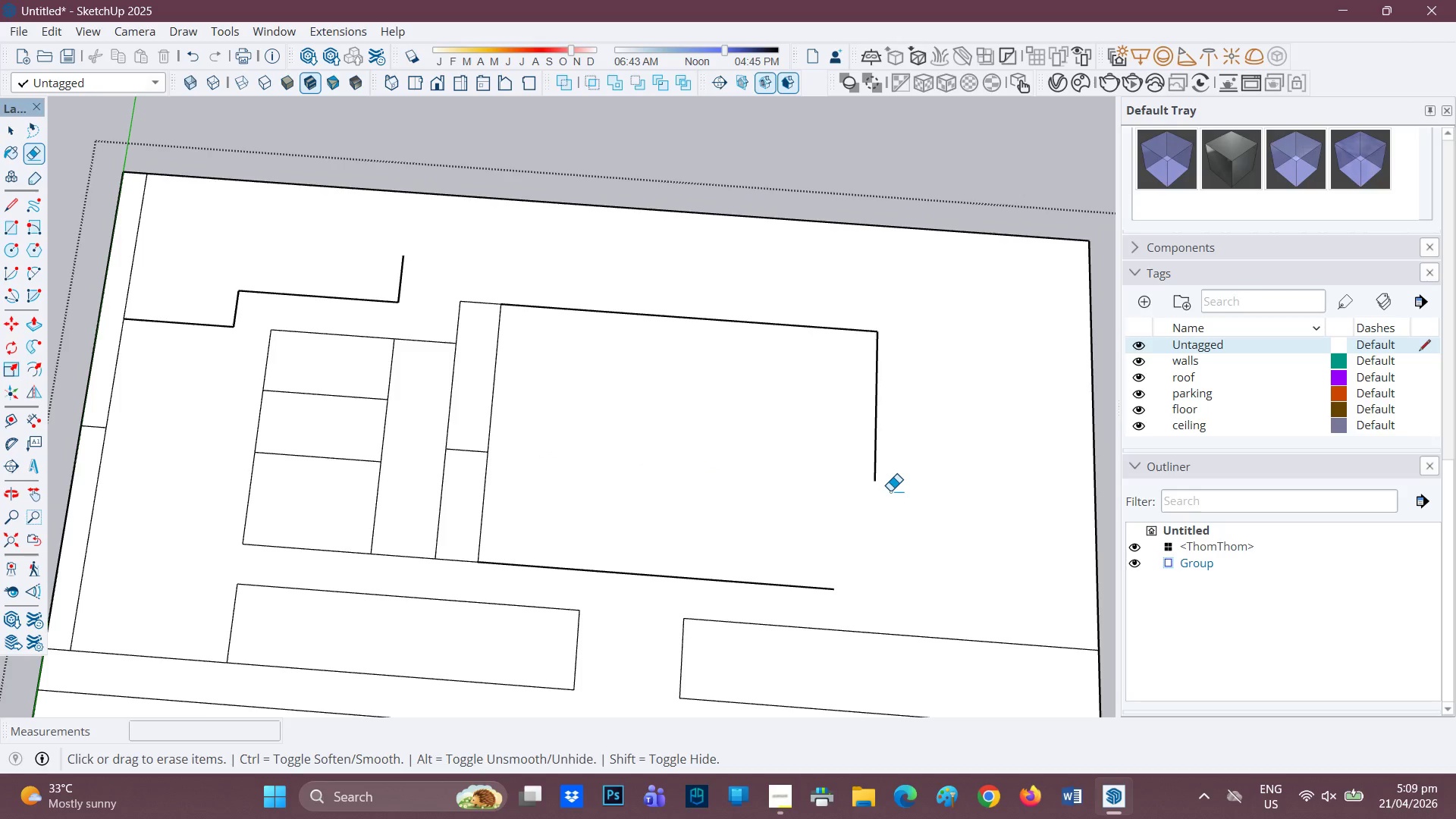 
key(L)
 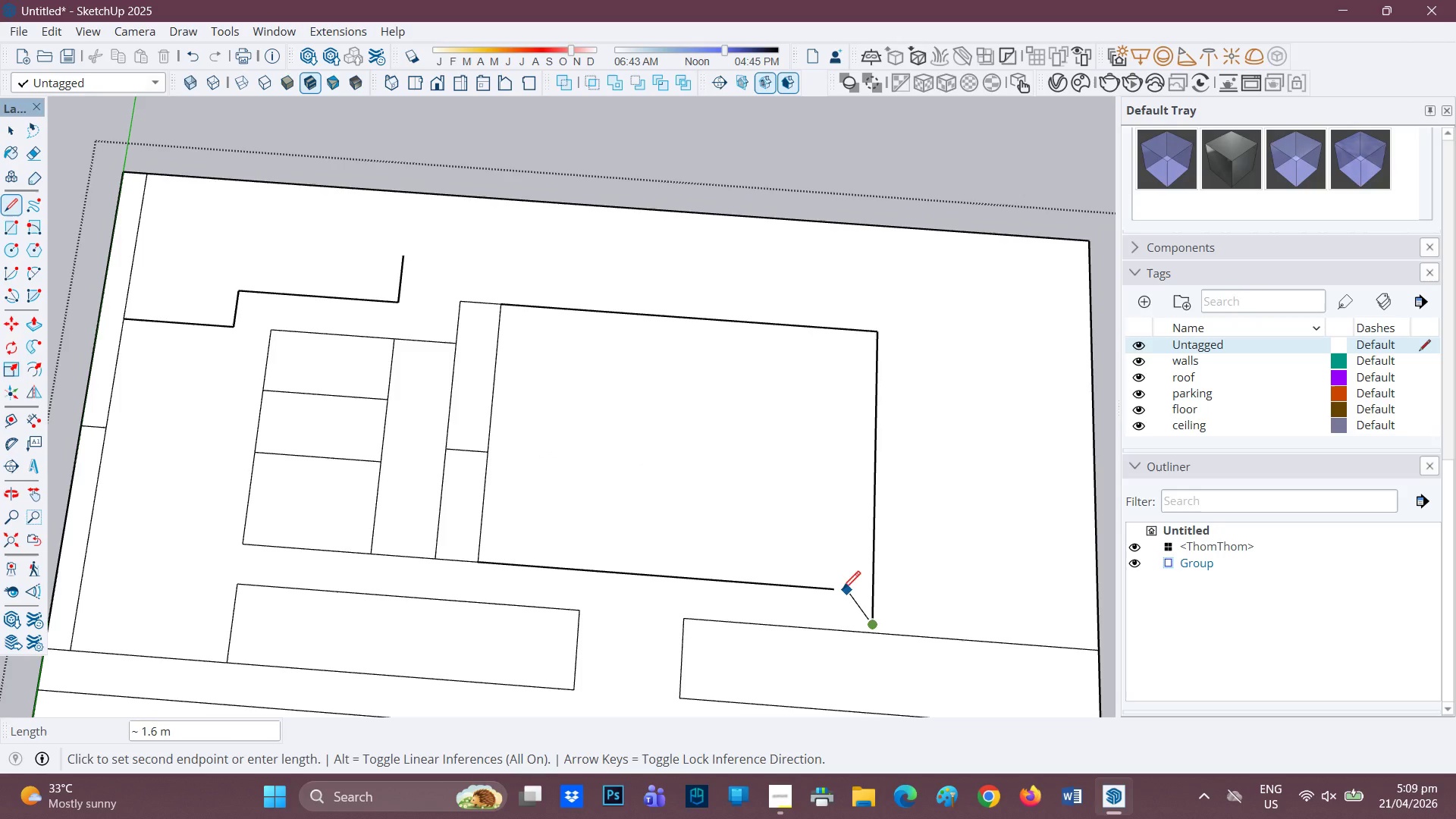 
key(Space)
 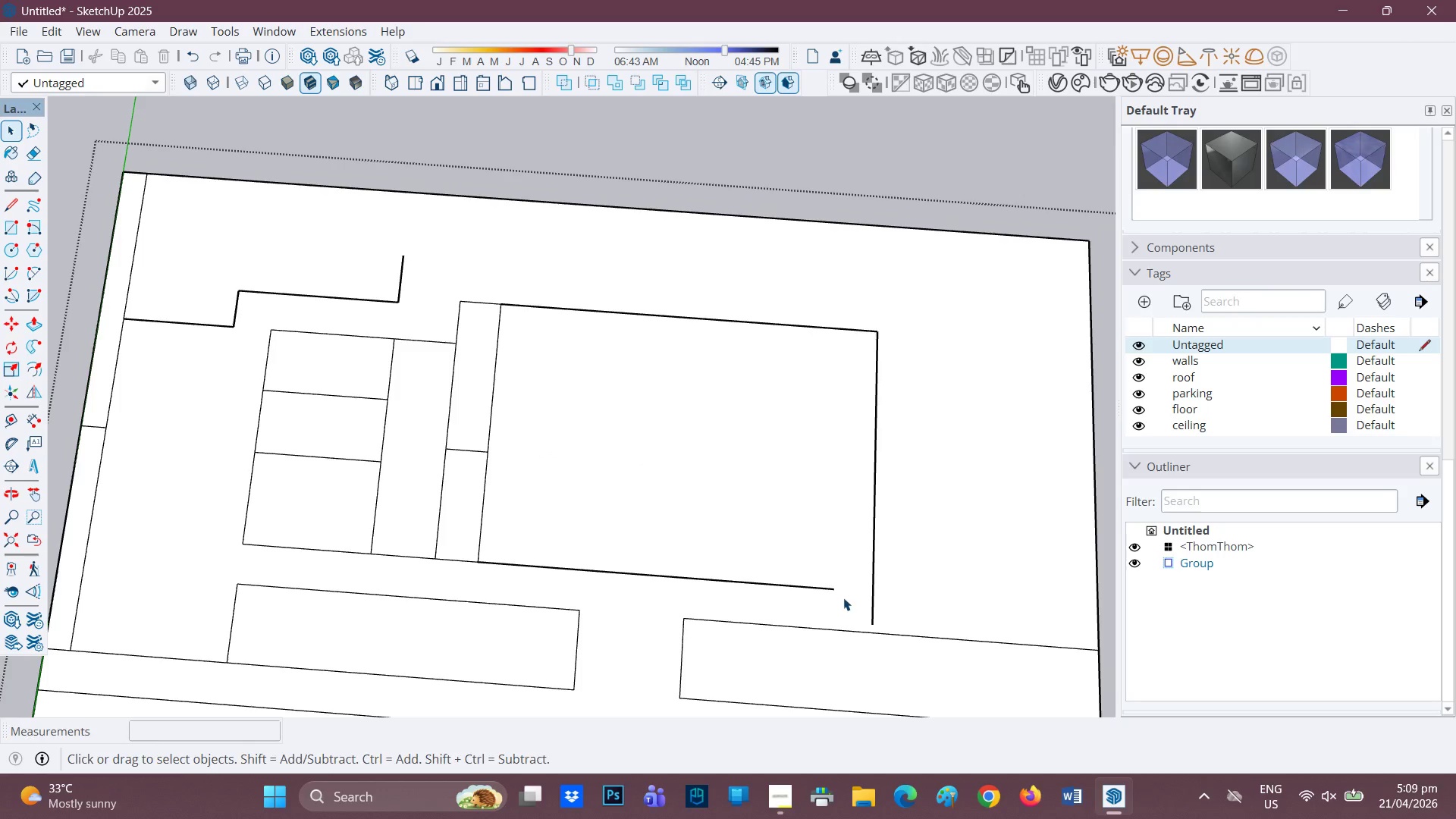 
key(L)
 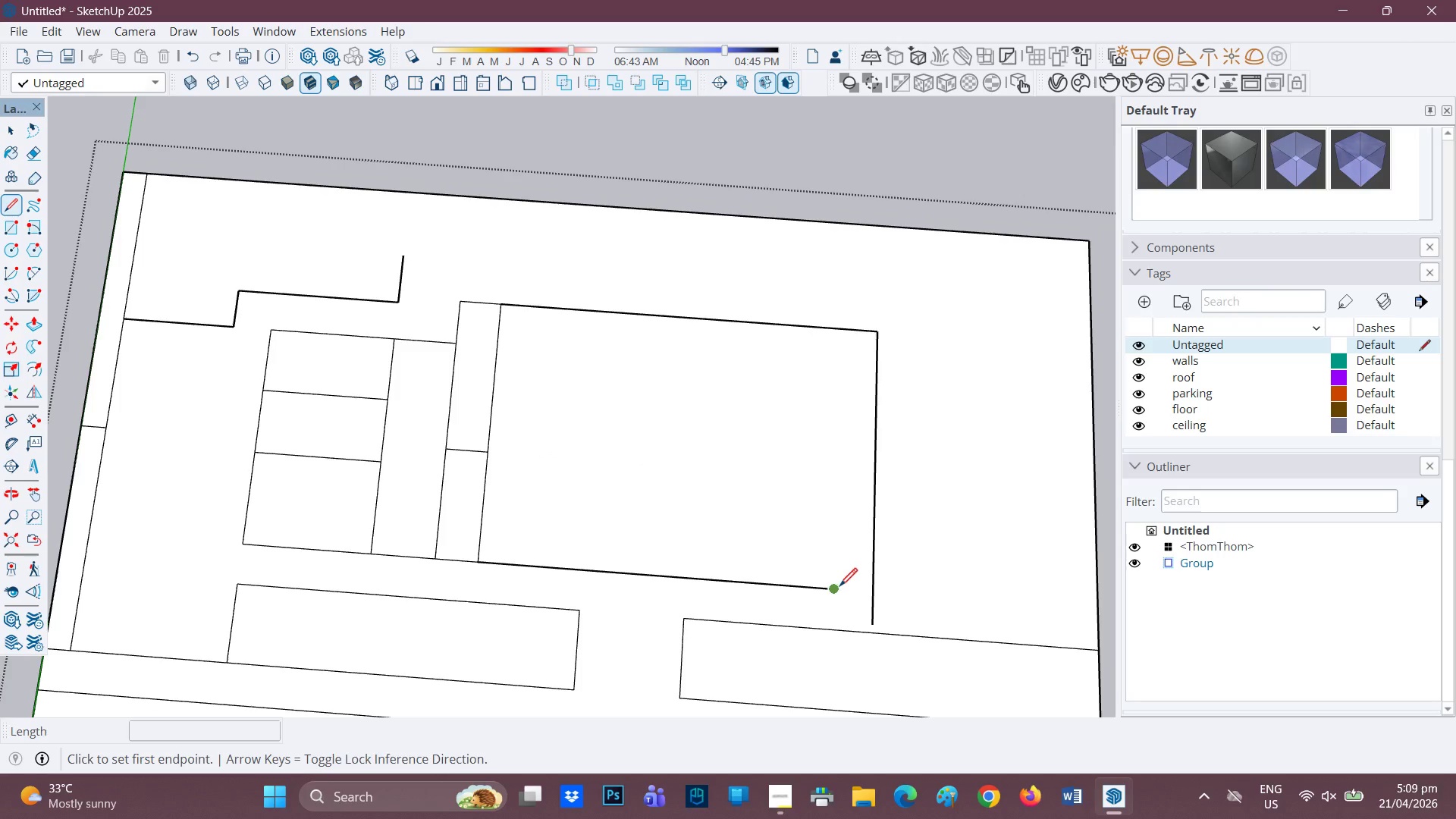 
left_click([839, 588])
 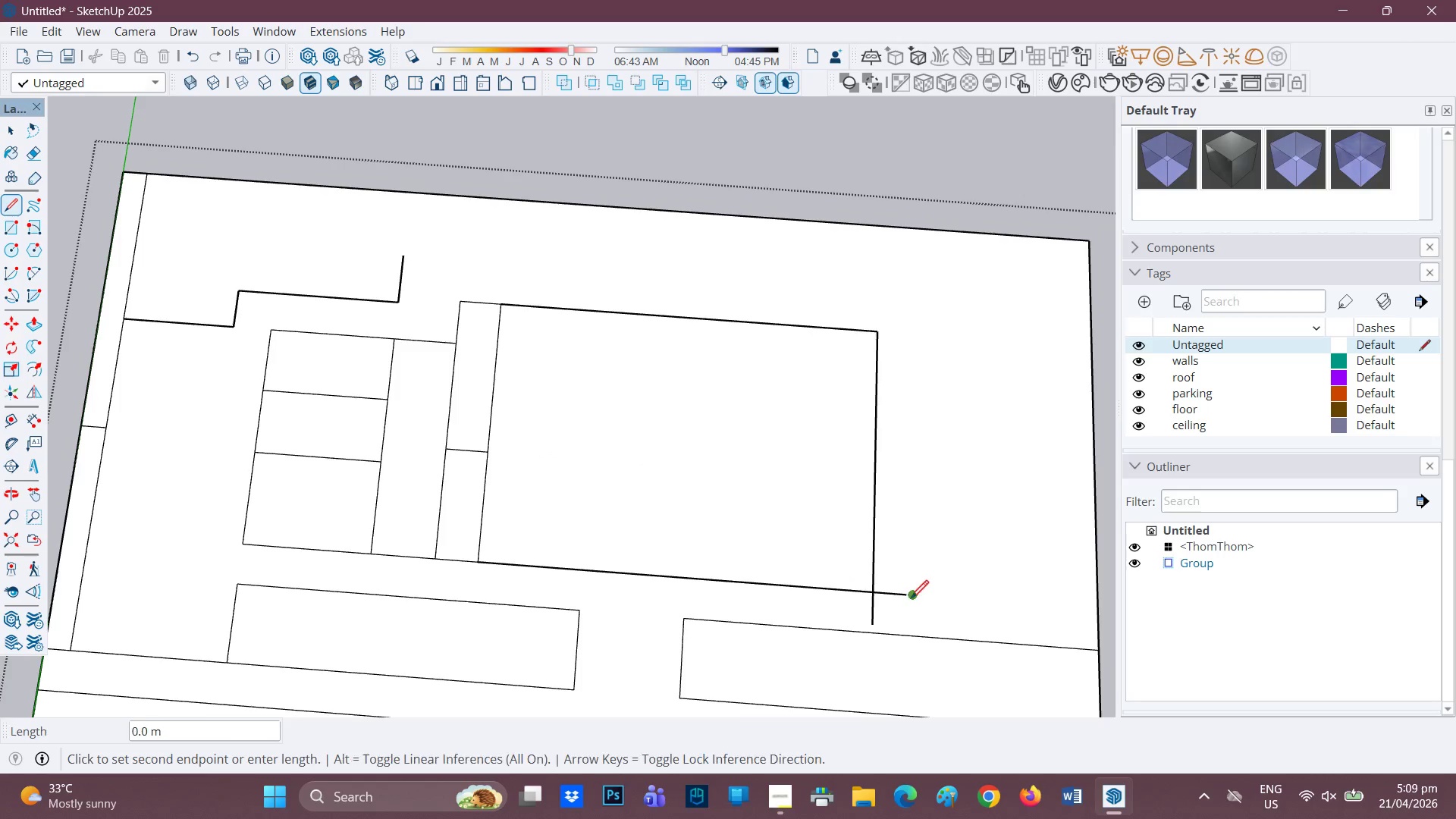 
scroll: coordinate [899, 564], scroll_direction: up, amount: 2.0
 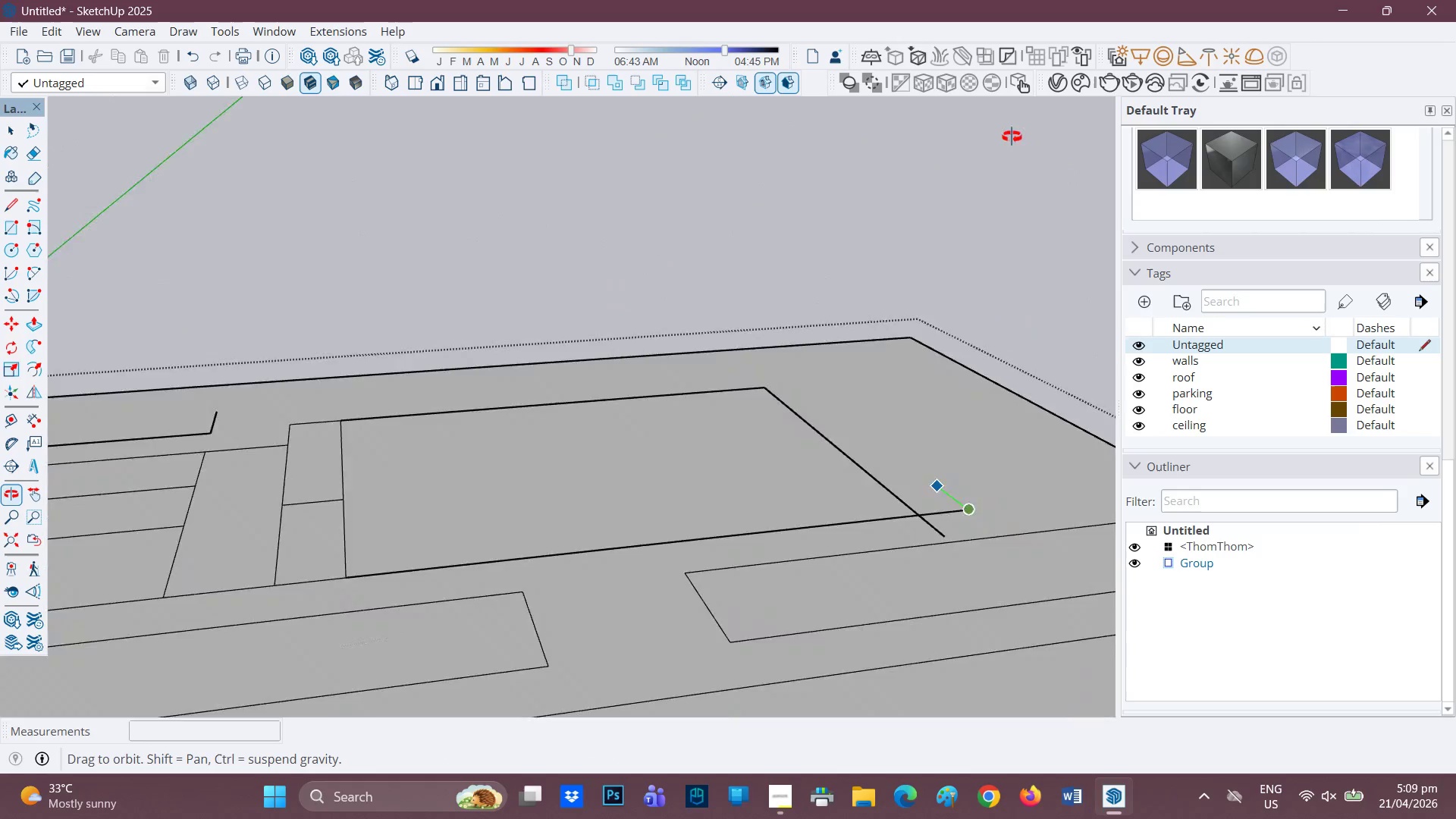 
key(Space)
 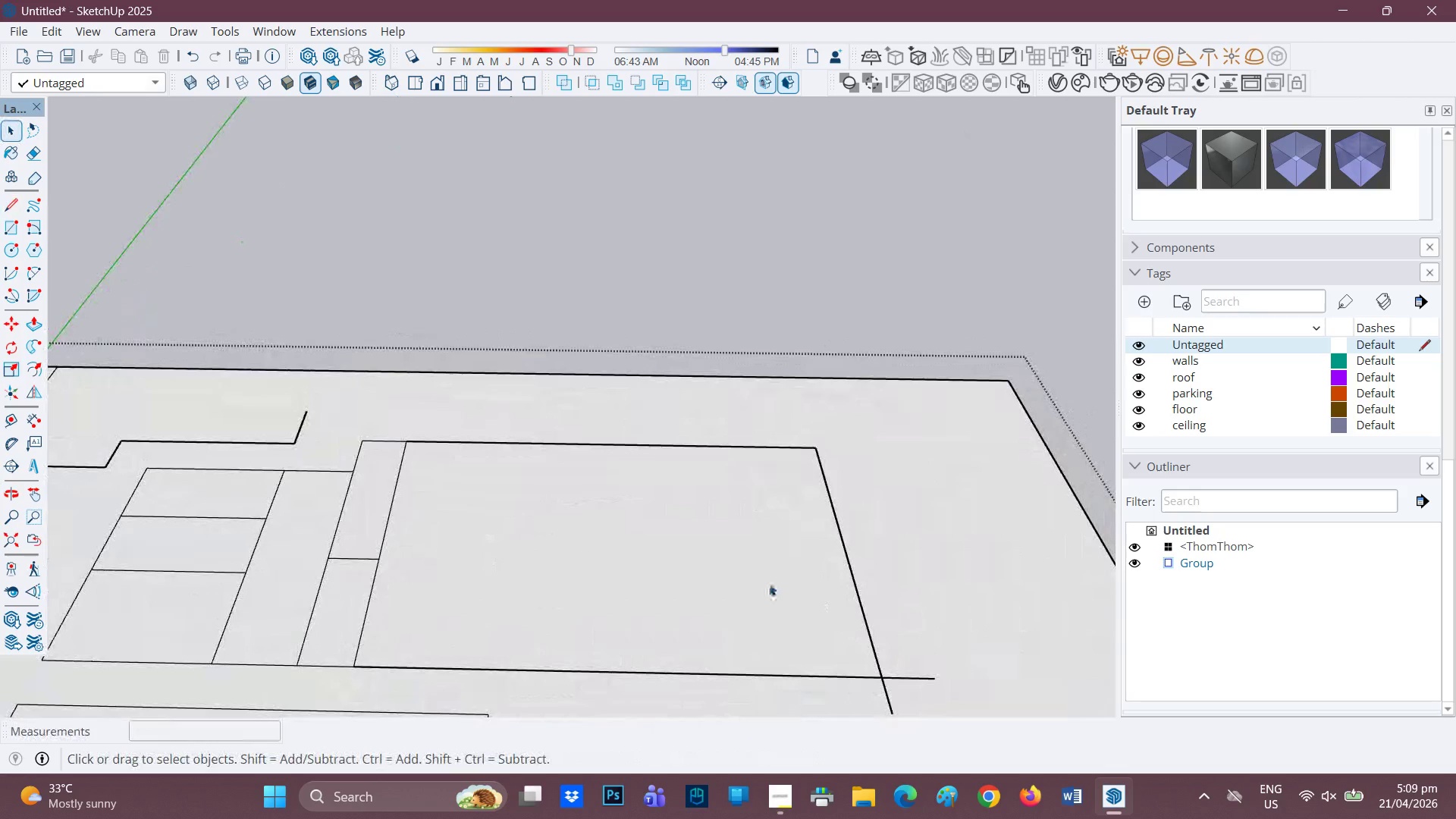 
scroll: coordinate [848, 491], scroll_direction: none, amount: 0.0
 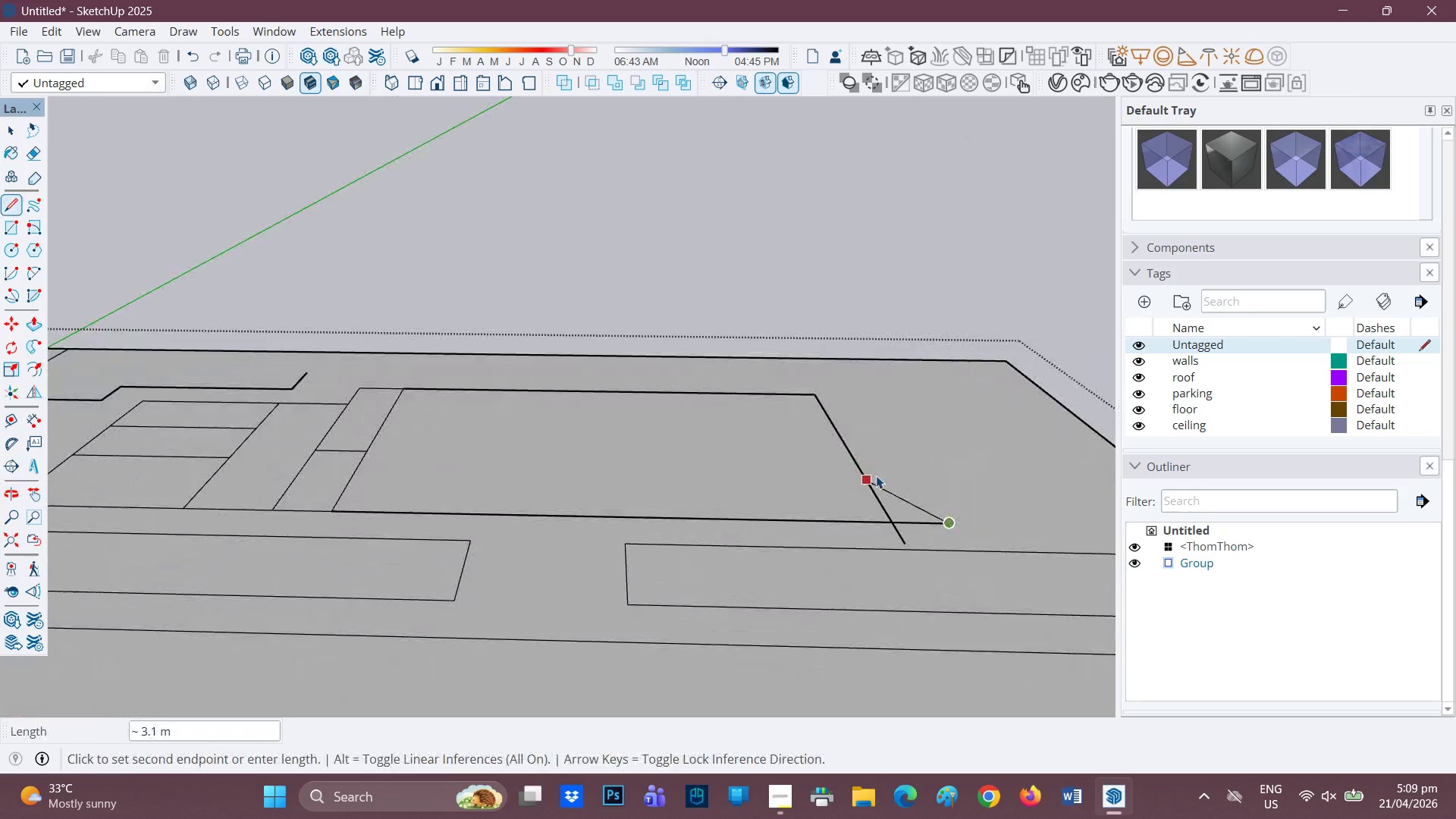 
key(H)
 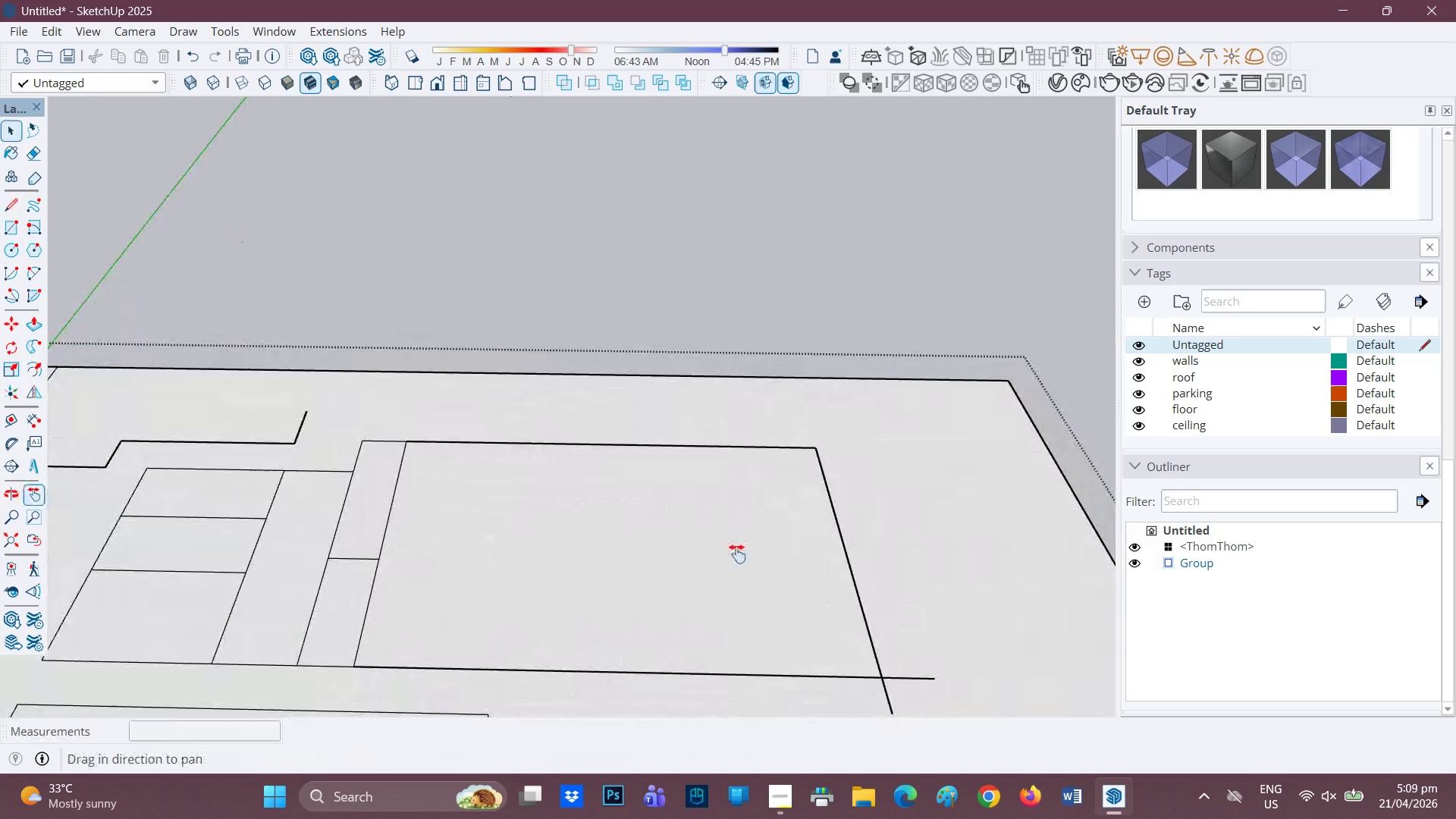 
left_click_drag(start_coordinate=[738, 556], to_coordinate=[651, 291])
 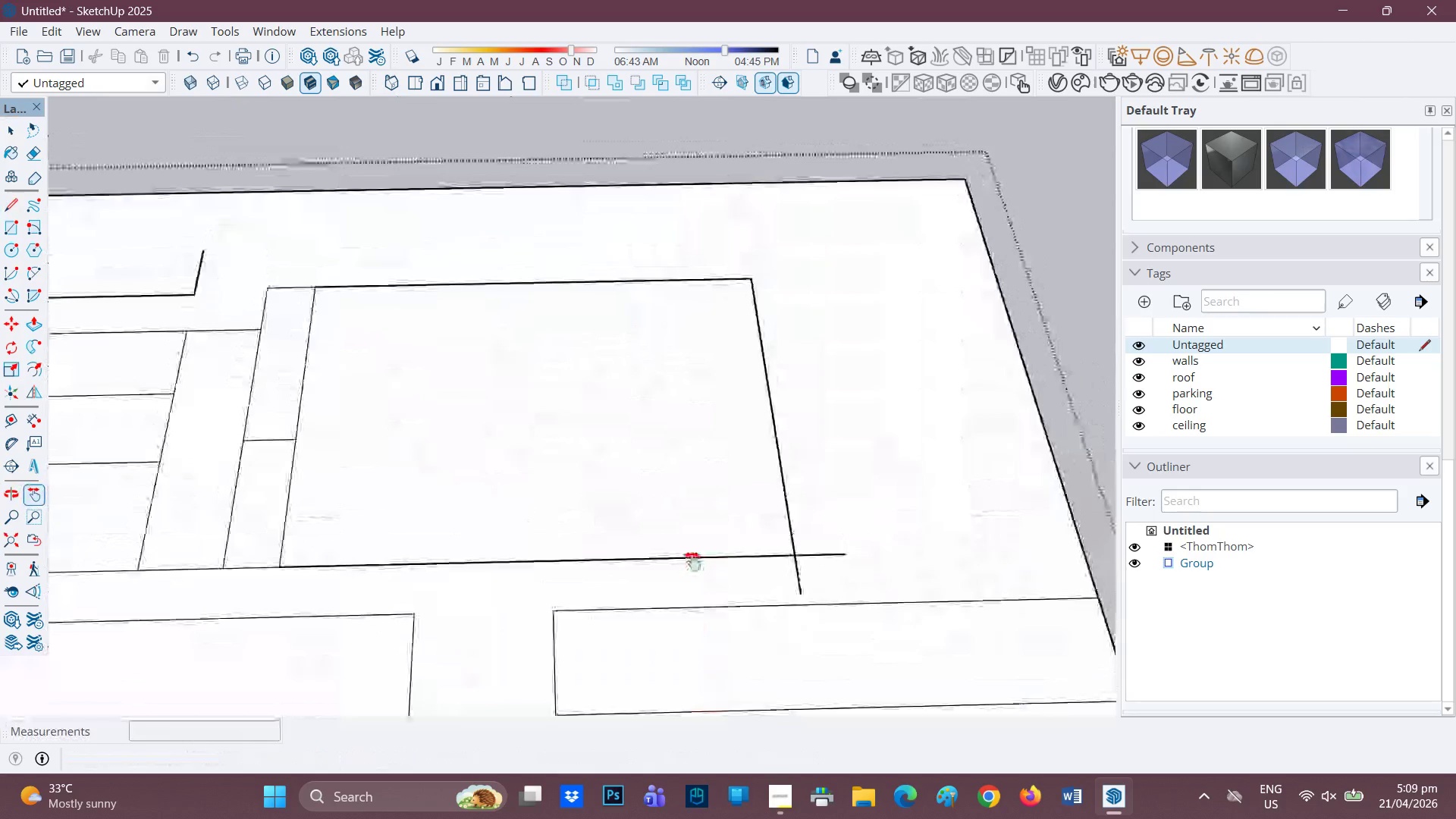 
scroll: coordinate [714, 570], scroll_direction: up, amount: 1.0
 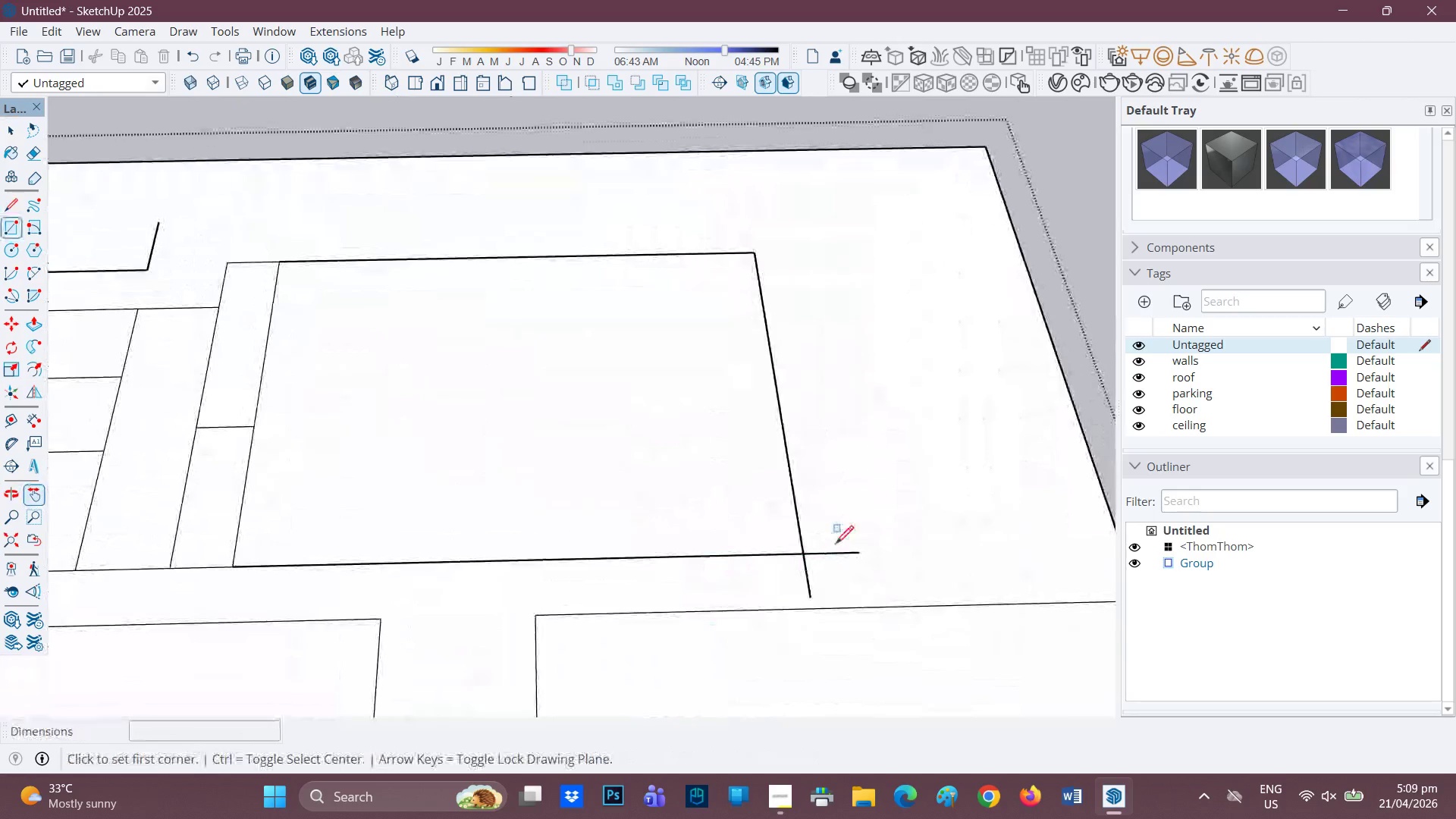 
type(re)
 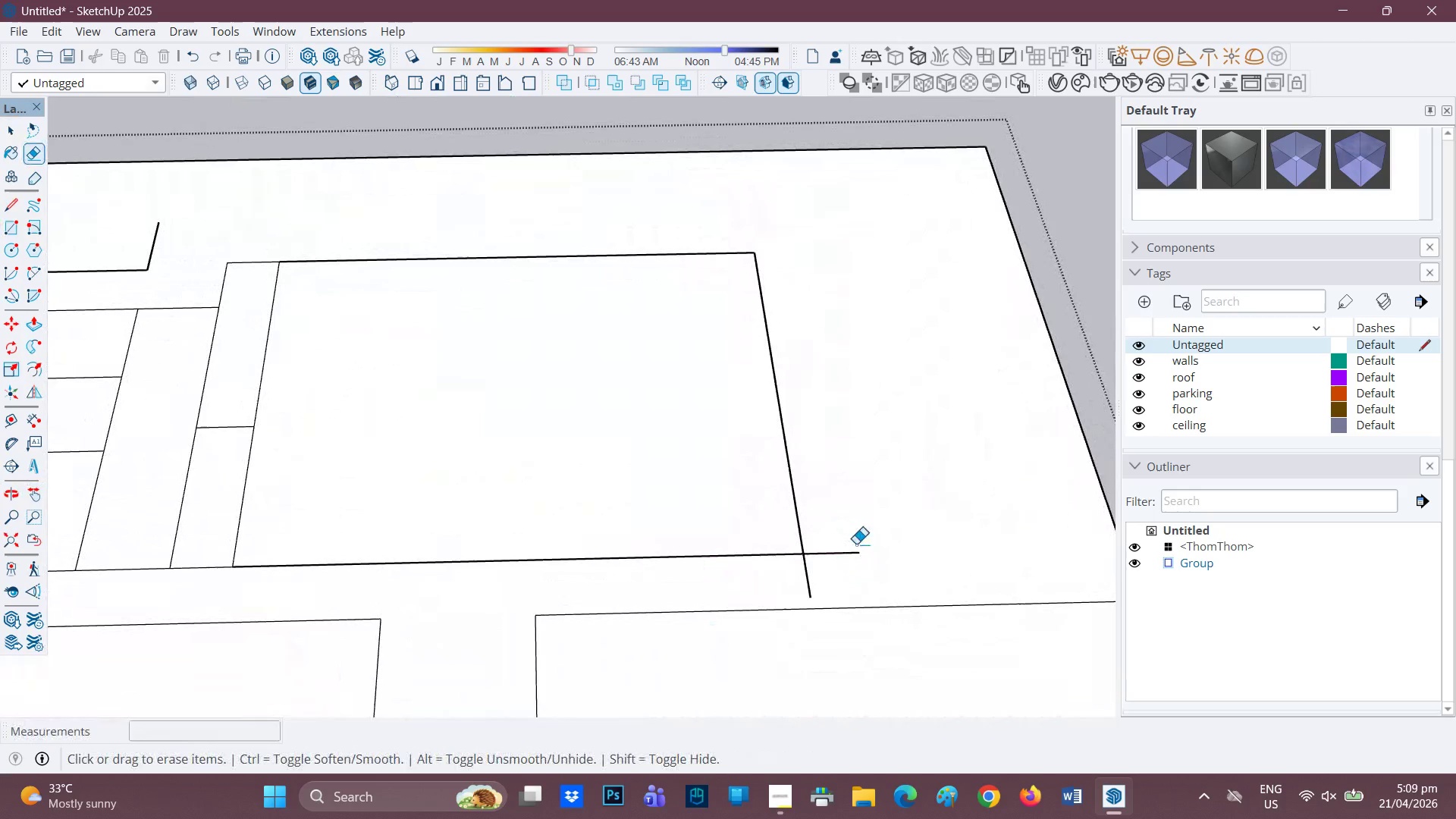 
left_click_drag(start_coordinate=[855, 544], to_coordinate=[833, 564])
 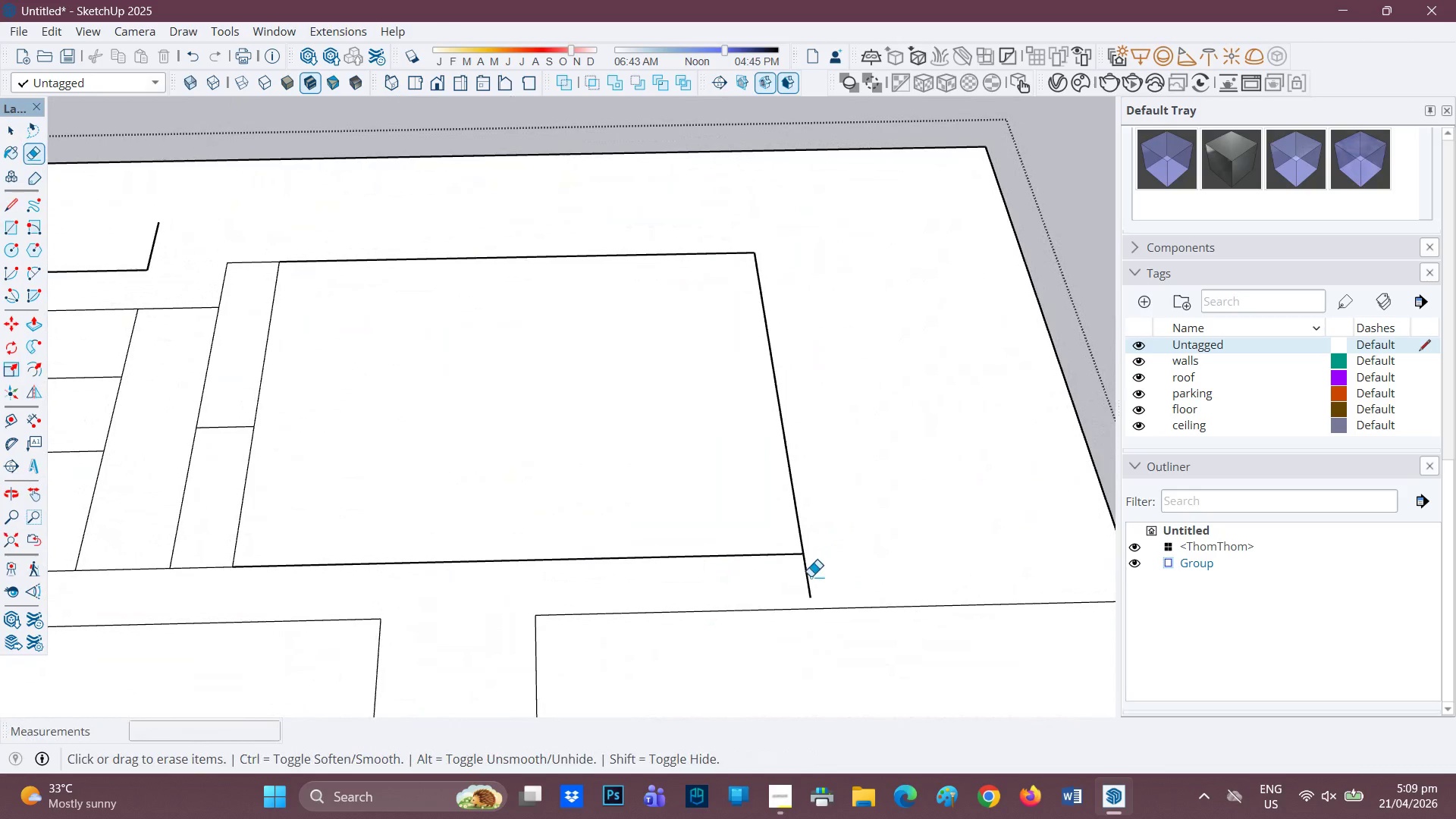 
left_click_drag(start_coordinate=[814, 574], to_coordinate=[790, 582])
 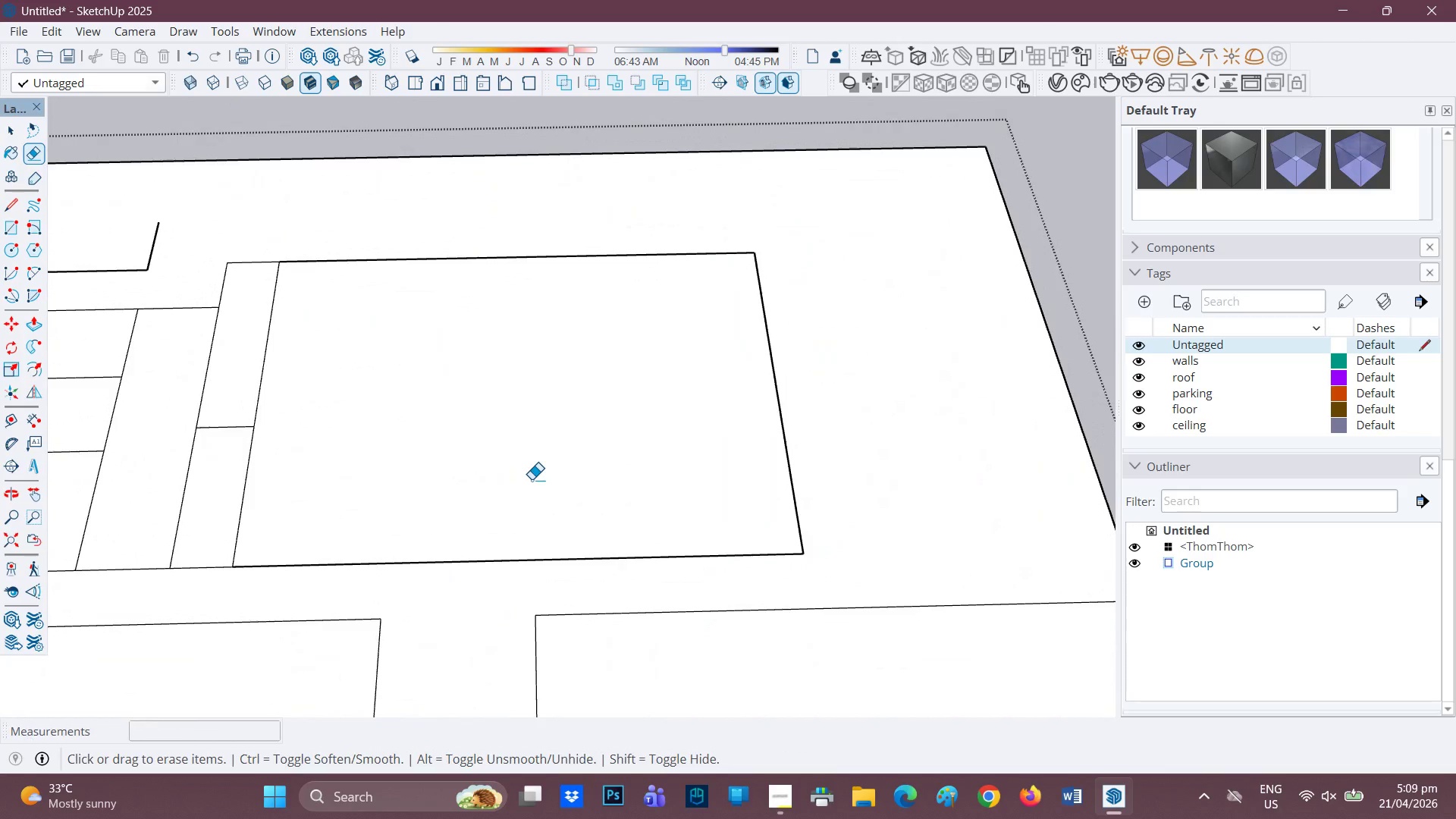 
scroll: coordinate [490, 464], scroll_direction: down, amount: 2.0
 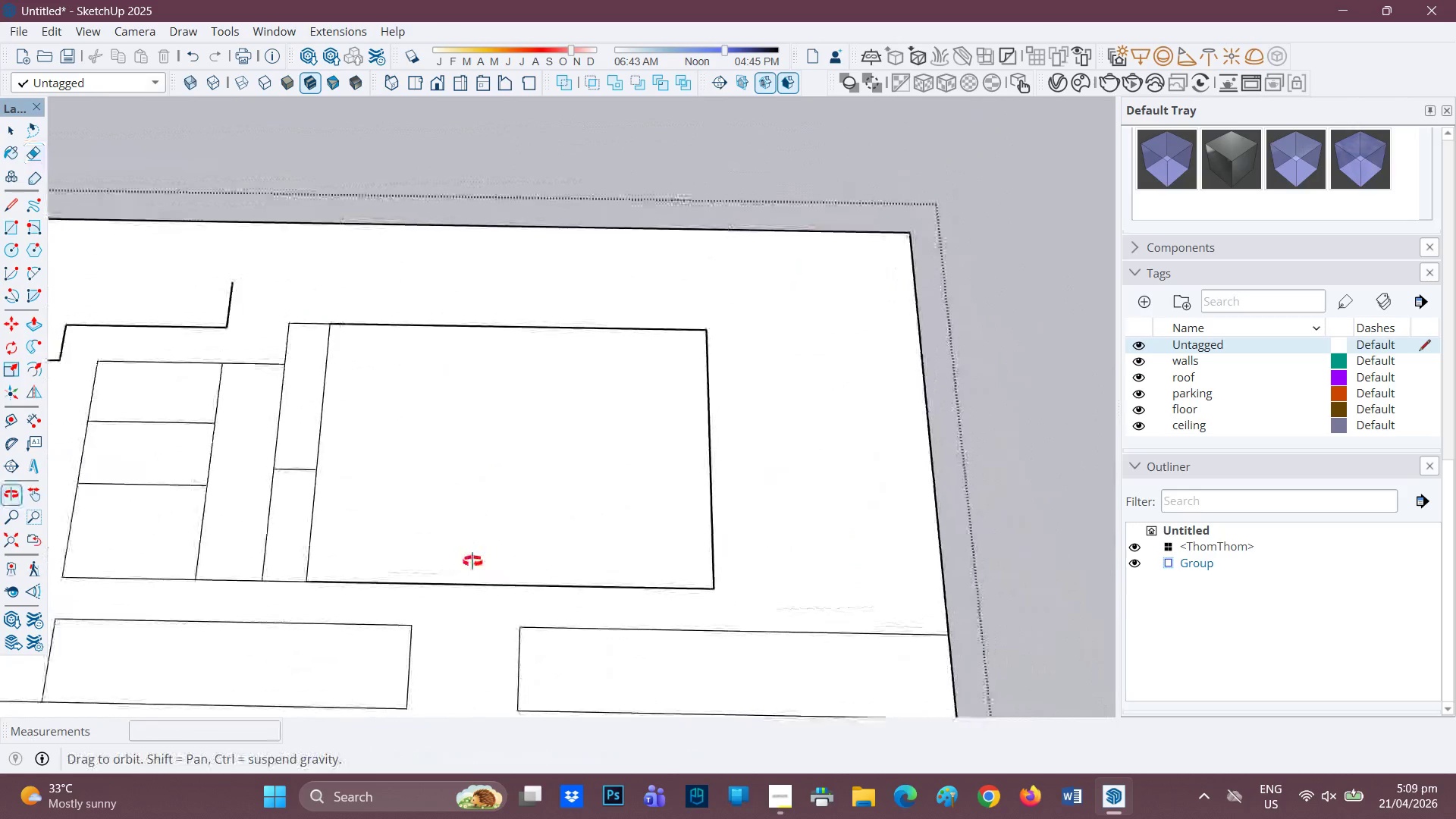 
scroll: coordinate [748, 530], scroll_direction: none, amount: 0.0
 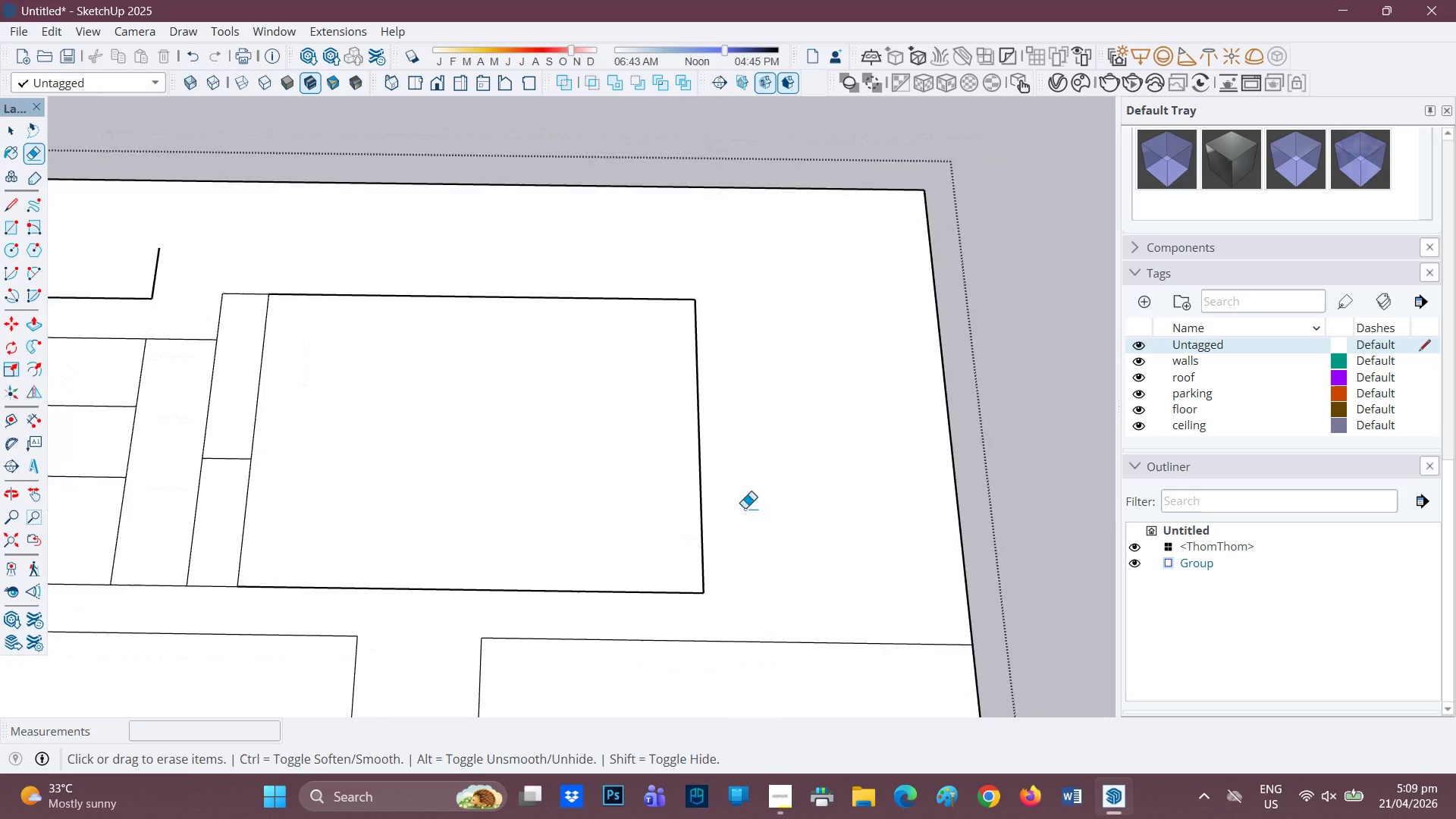 
key(L)
 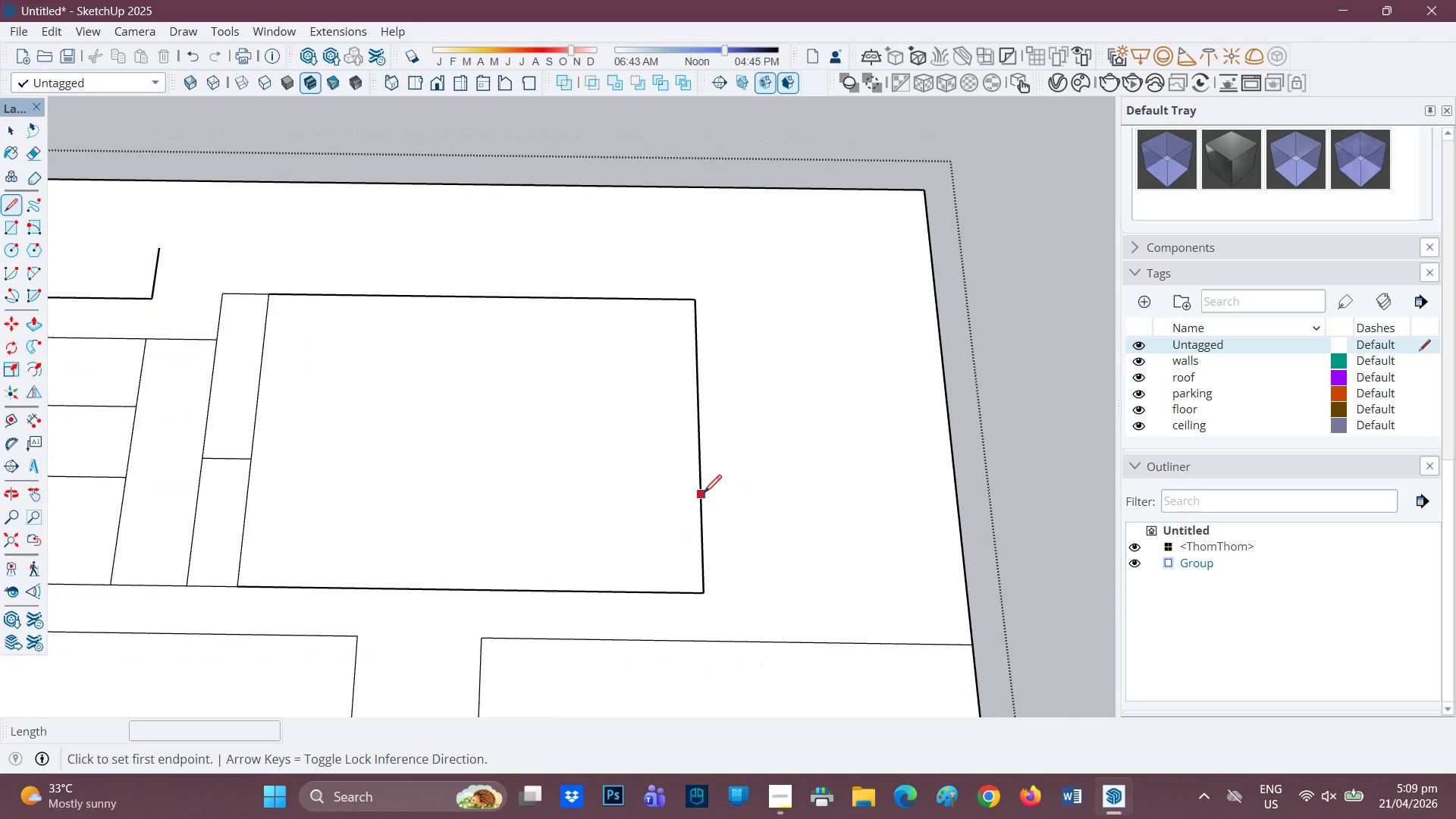 
left_click([701, 494])
 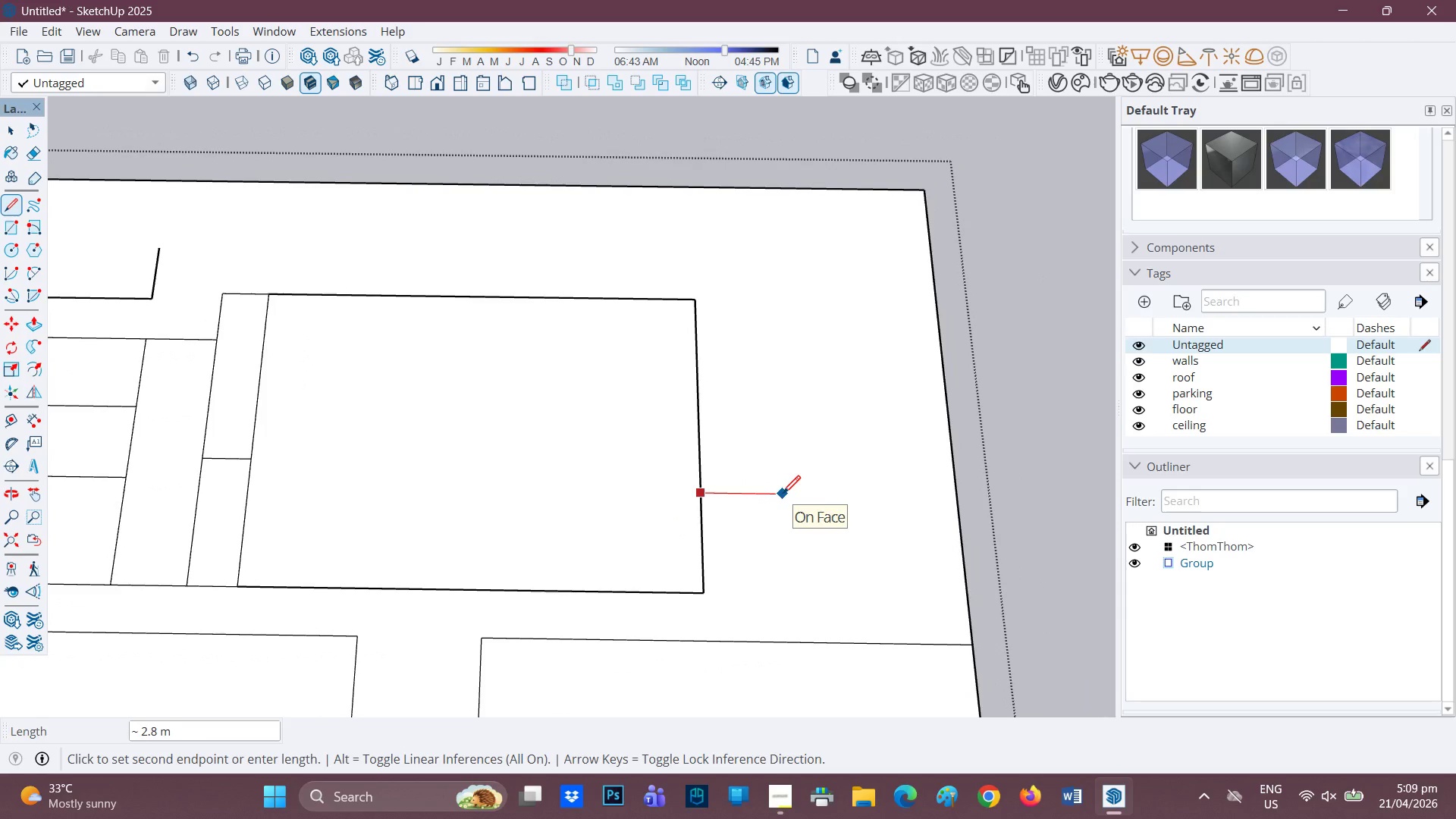 
key(3)
 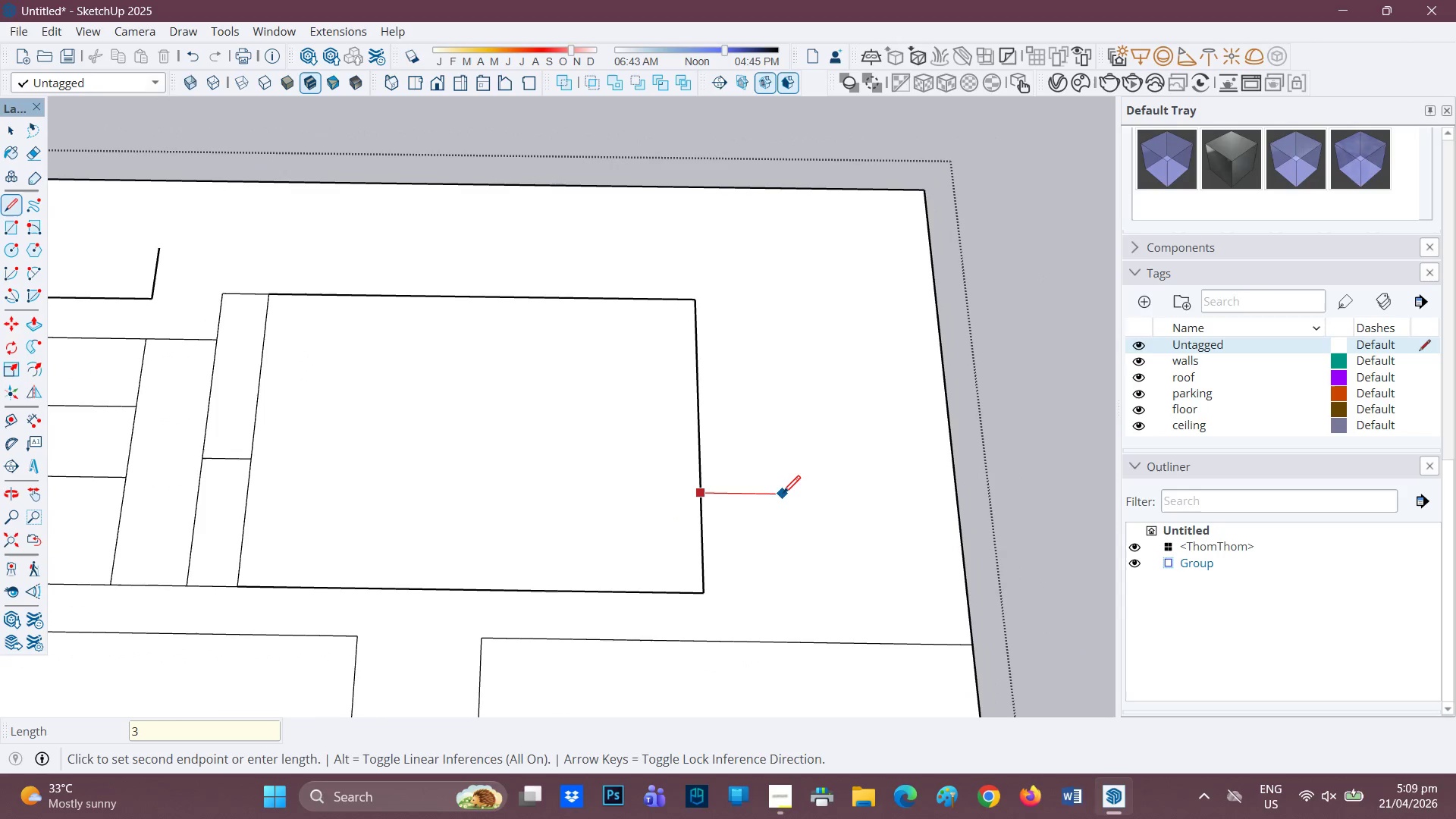 
hold_key(key=ShiftRight, duration=0.66)
 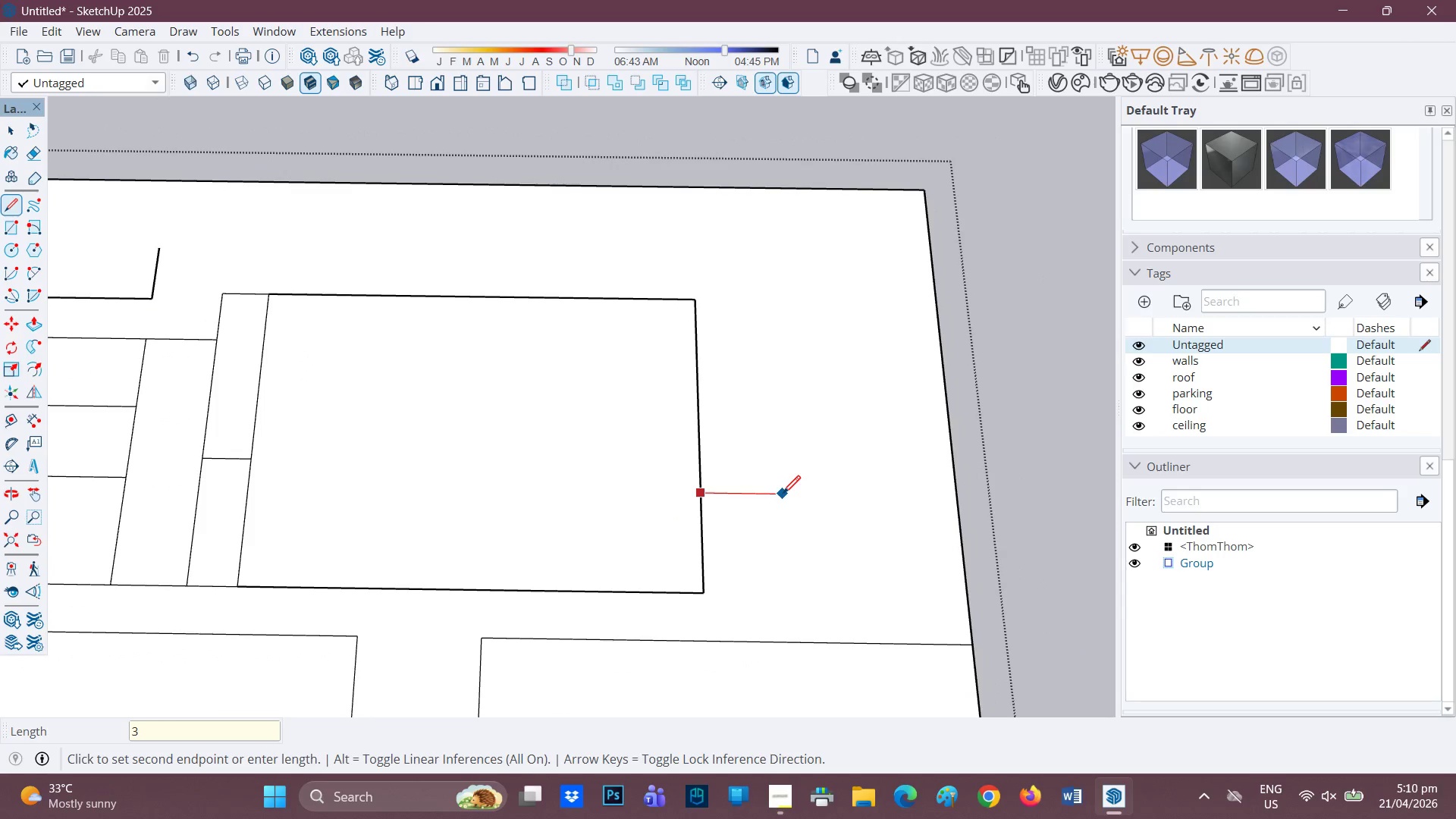 
type(0)
key(Backspace)
key(Backspace)
type(60")
 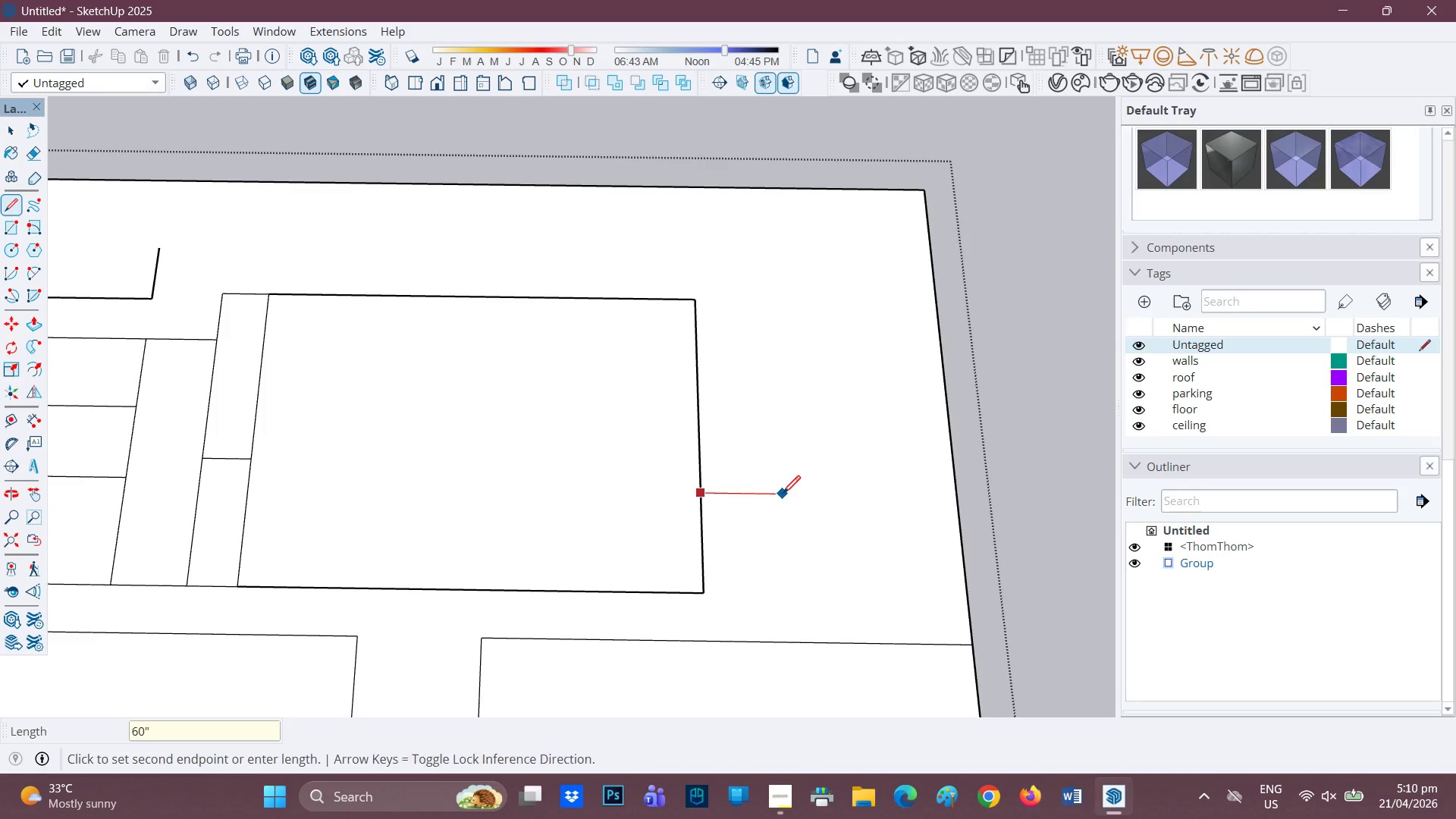 
key(Enter)
 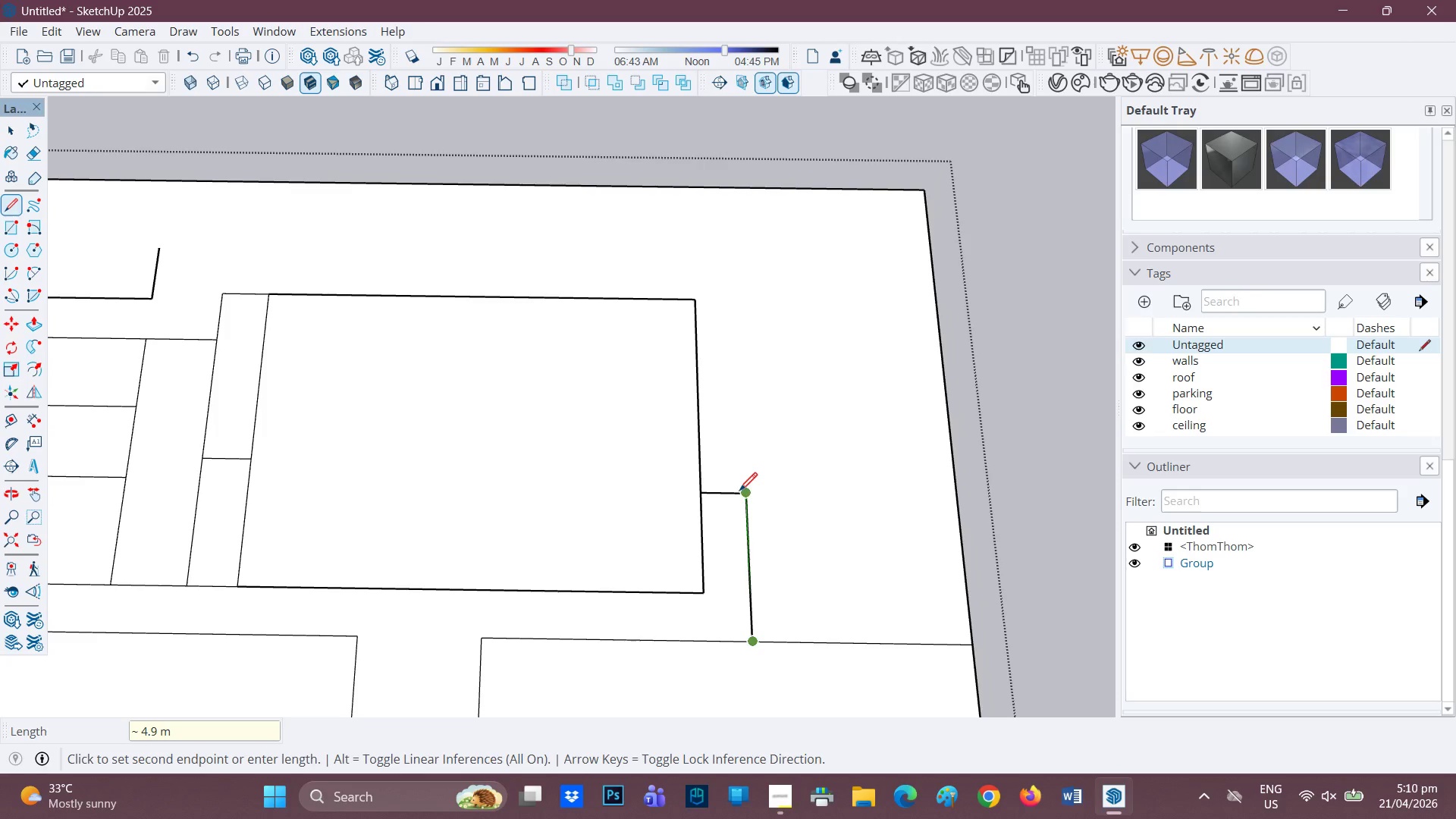 
key(R)
 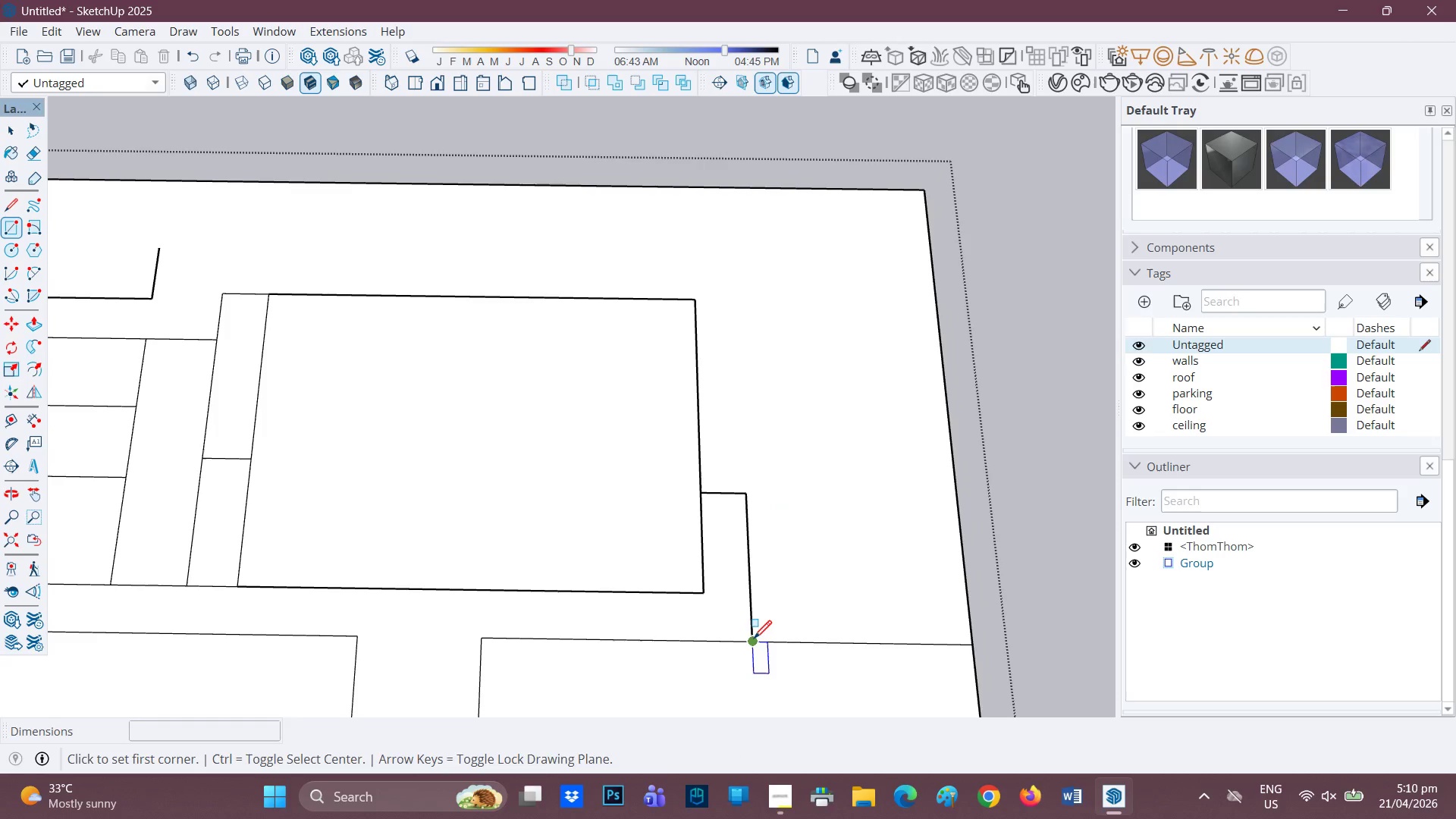 
left_click_drag(start_coordinate=[755, 640], to_coordinate=[755, 636])
 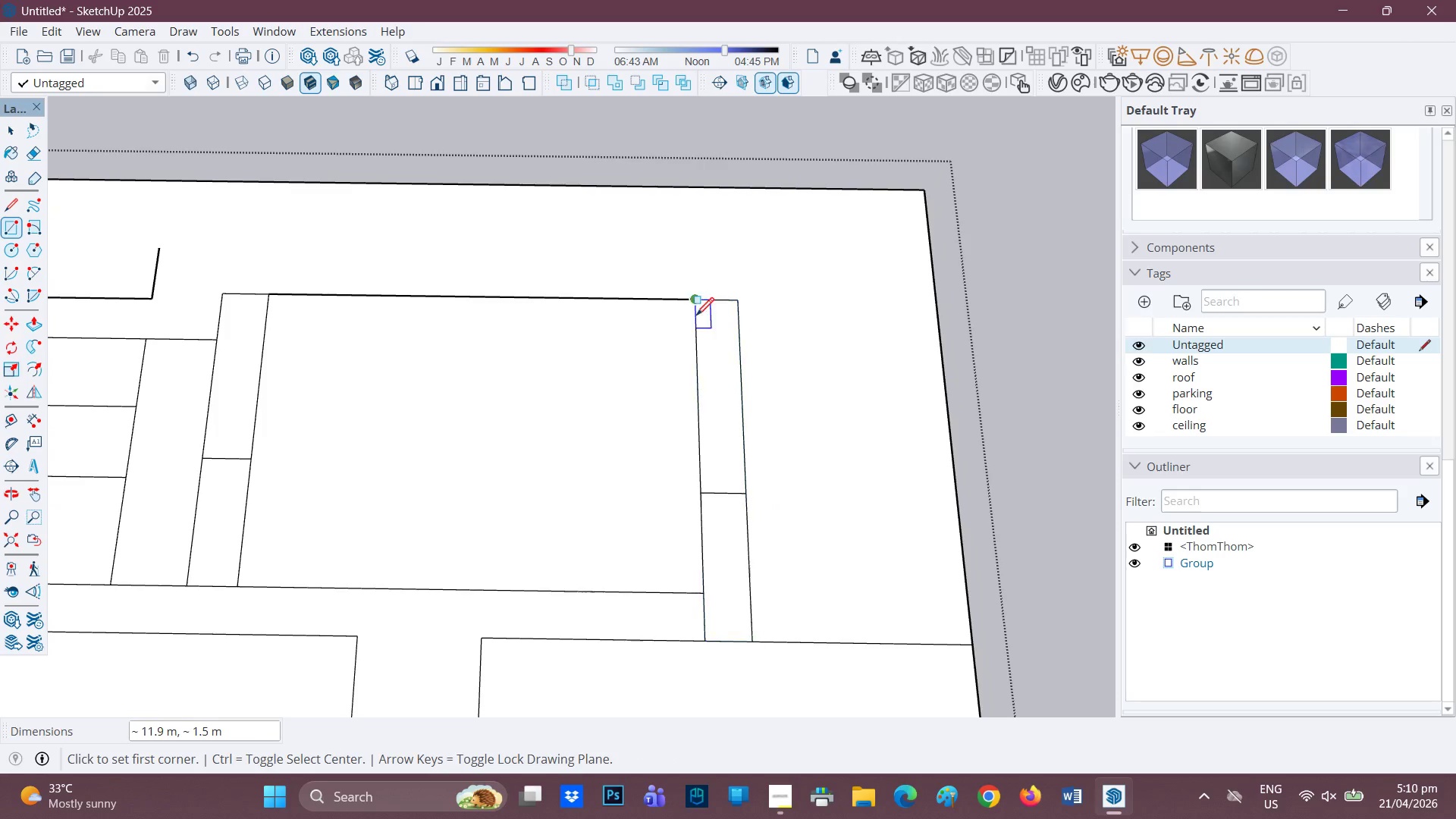 
scroll: coordinate [730, 491], scroll_direction: none, amount: 0.0
 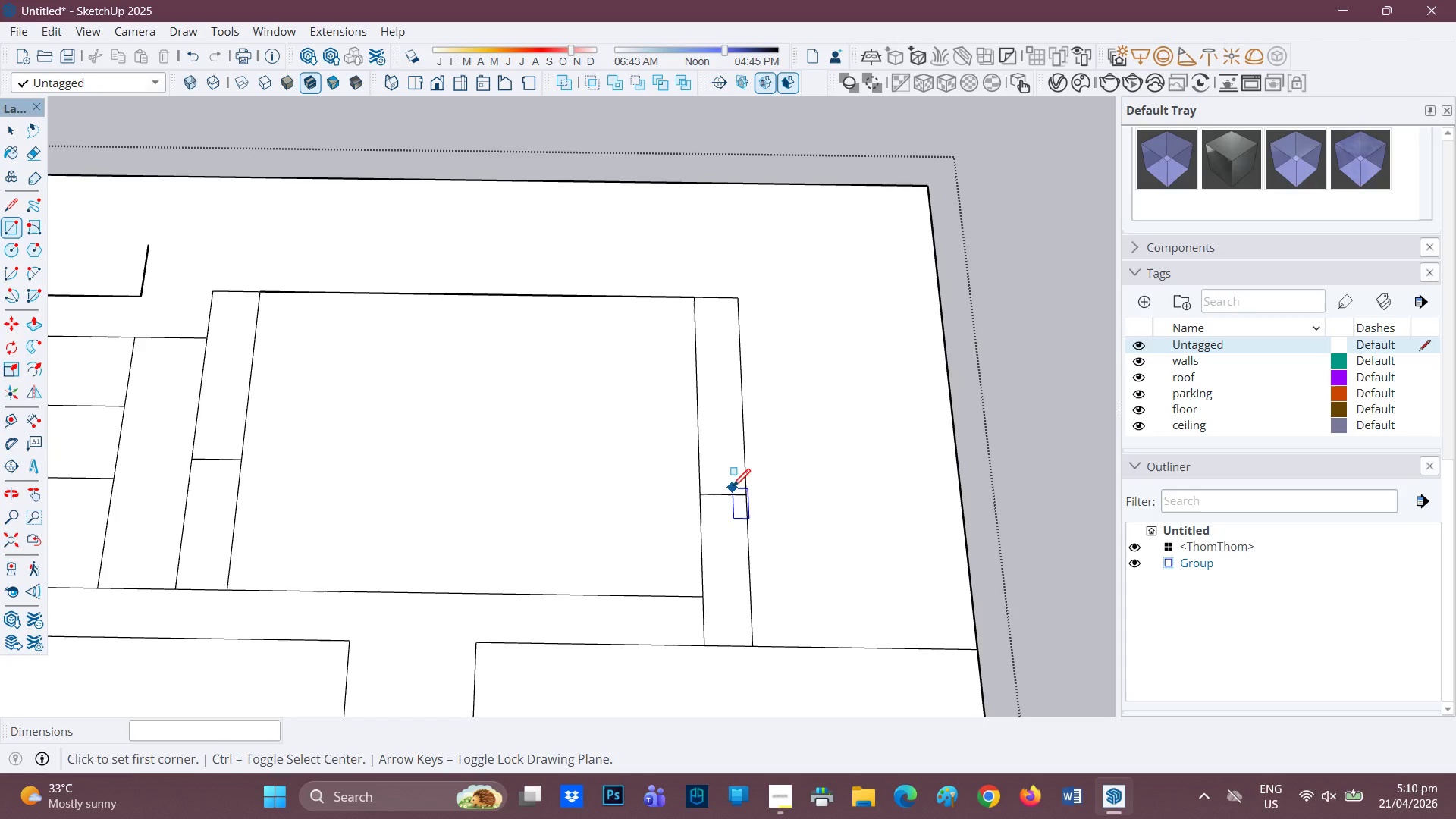 
key(E)
 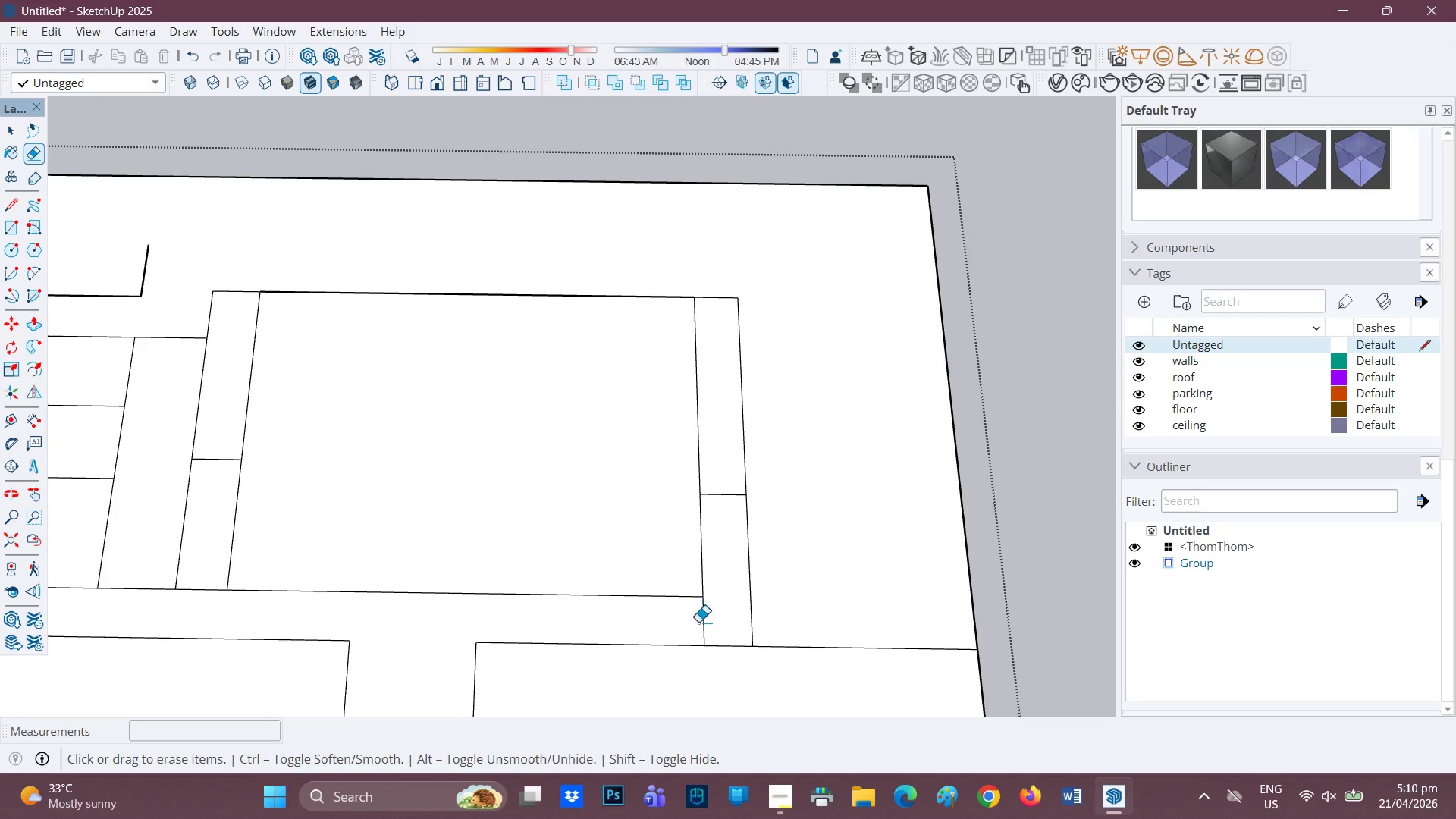 
left_click_drag(start_coordinate=[698, 622], to_coordinate=[715, 617])
 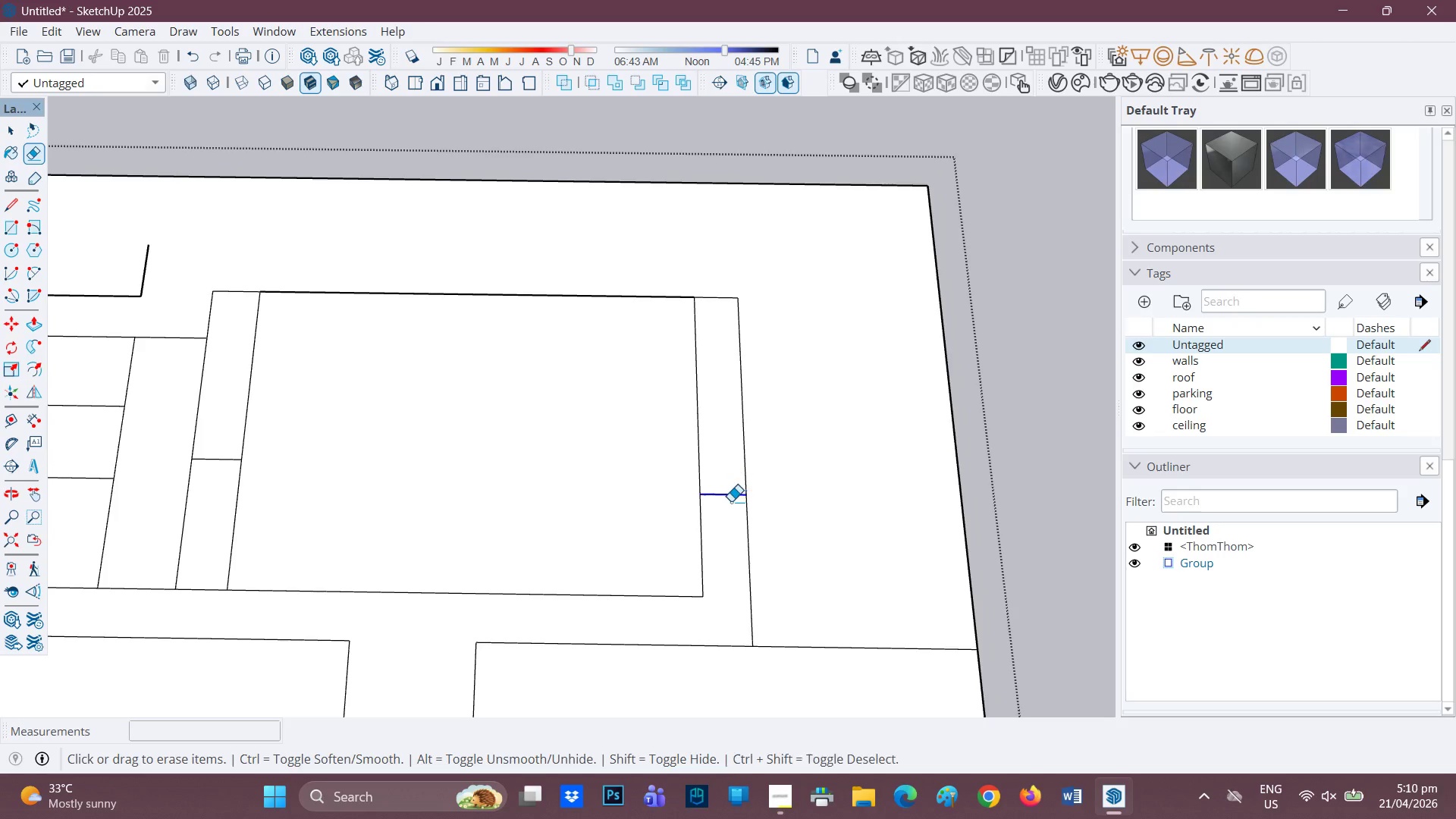 
left_click_drag(start_coordinate=[734, 489], to_coordinate=[728, 517])
 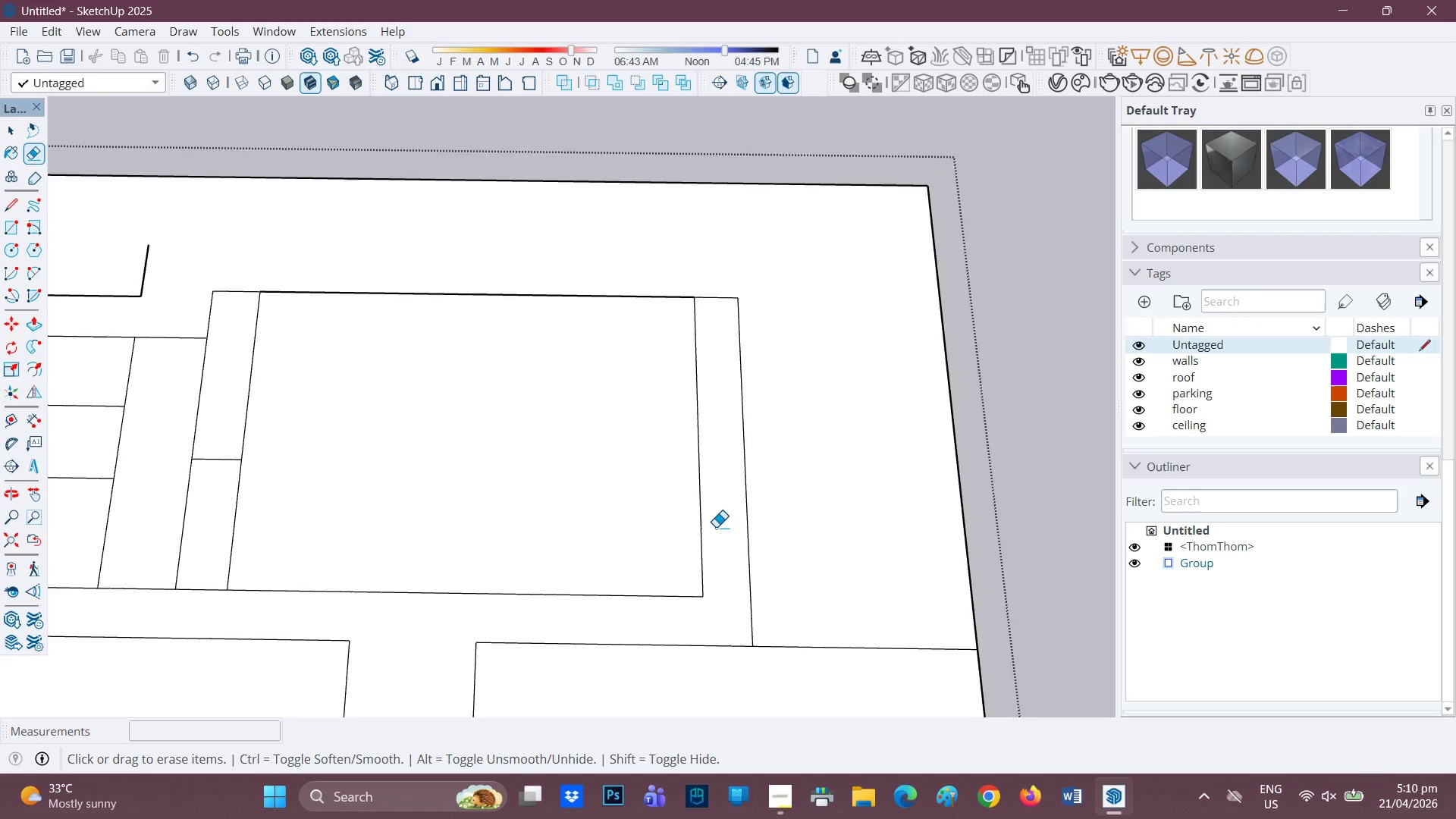 
scroll: coordinate [714, 527], scroll_direction: down, amount: 3.0
 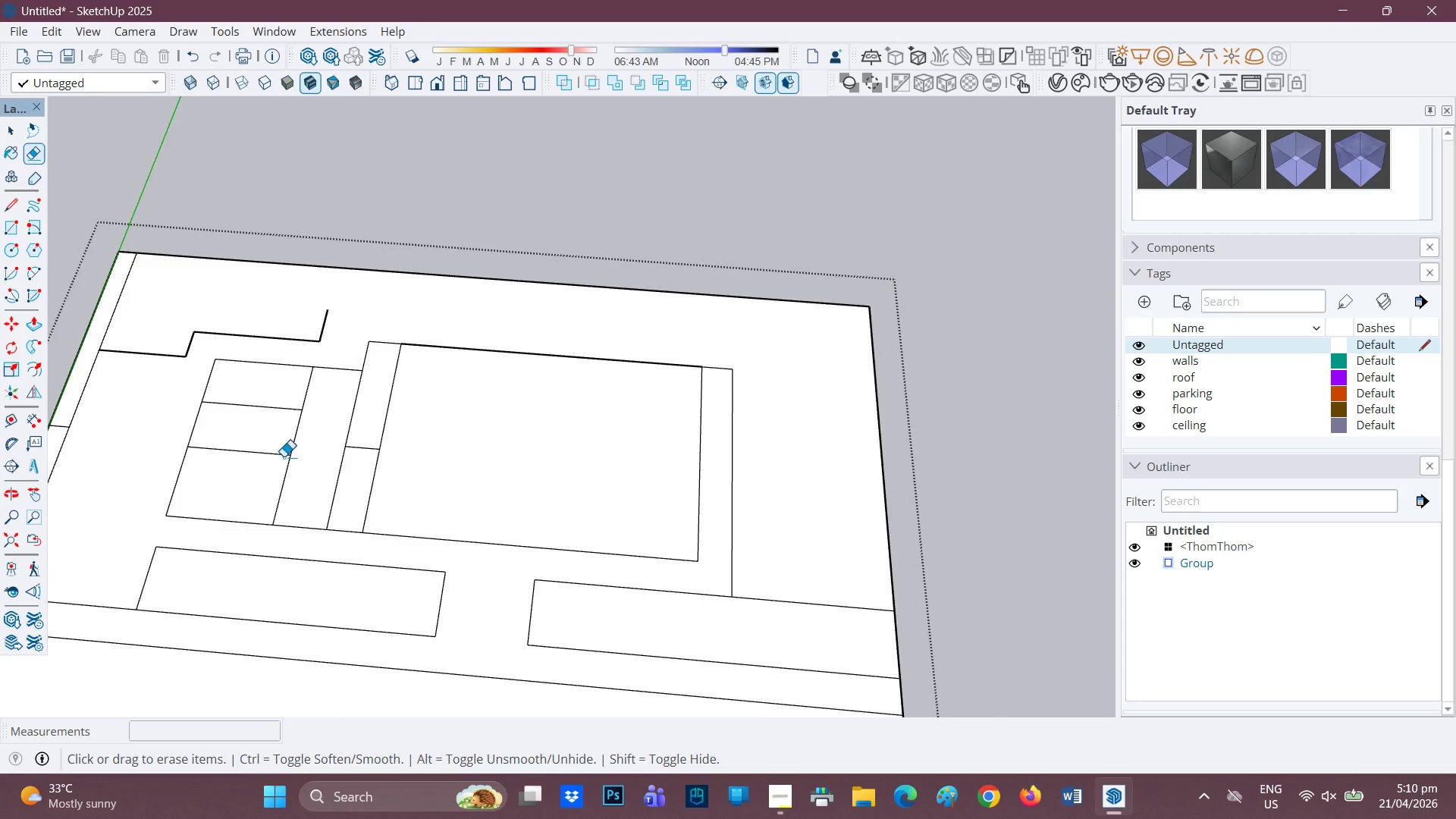 
left_click_drag(start_coordinate=[372, 441], to_coordinate=[366, 455])
 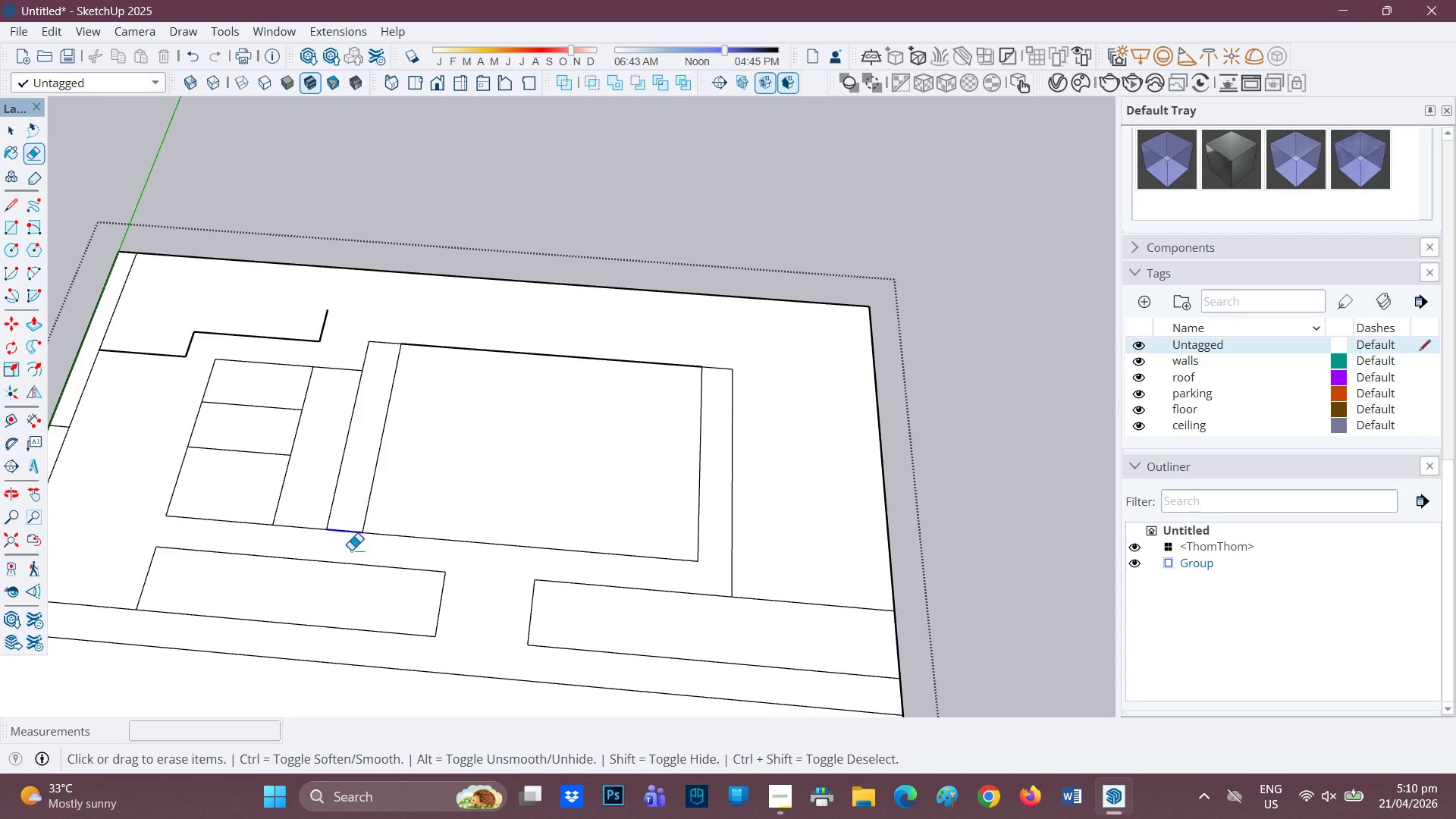 
left_click_drag(start_coordinate=[356, 517], to_coordinate=[348, 559])
 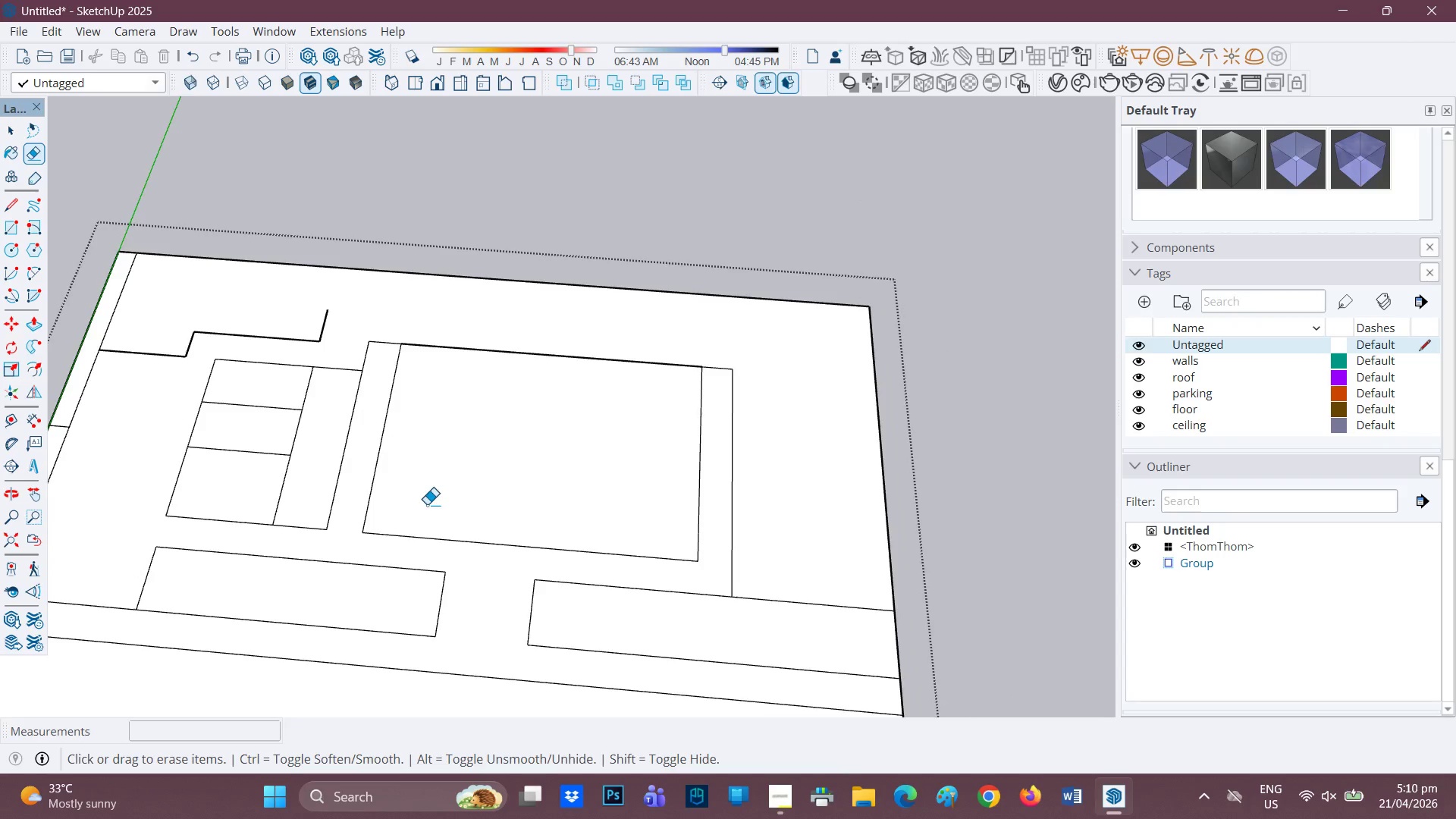 
scroll: coordinate [536, 531], scroll_direction: down, amount: 4.0
 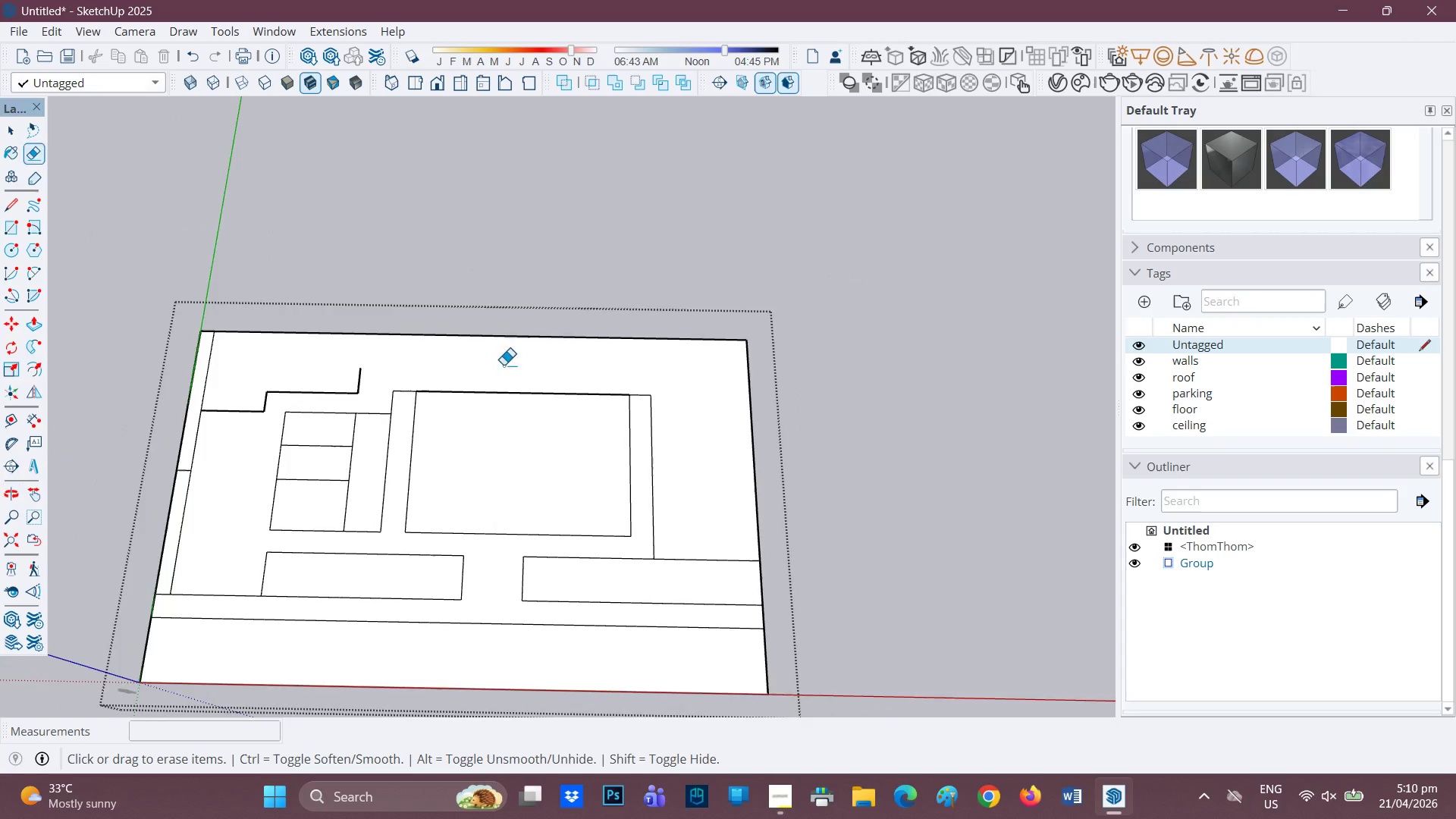 
scroll: coordinate [399, 337], scroll_direction: up, amount: 2.0
 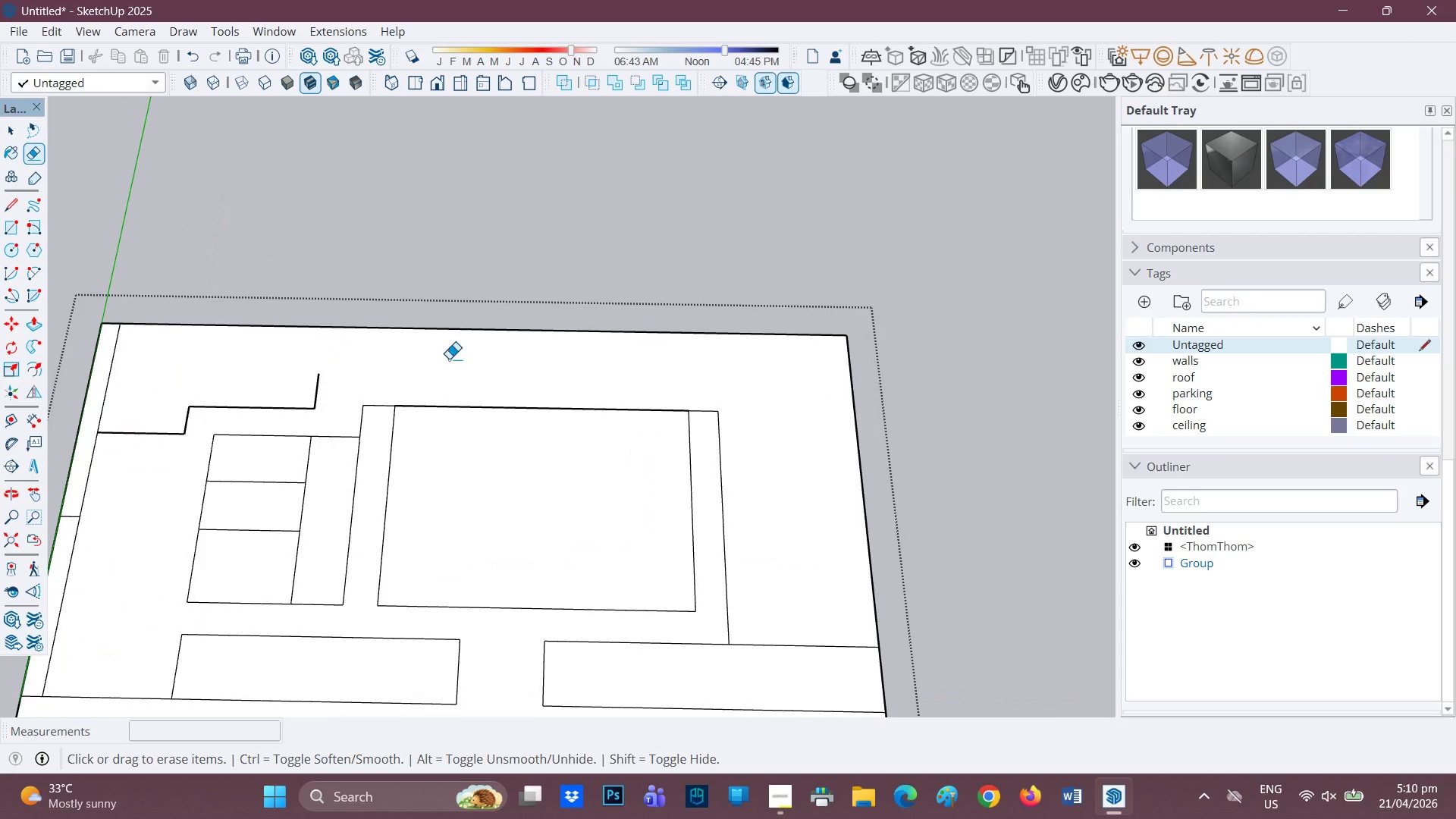 
scroll: coordinate [452, 359], scroll_direction: none, amount: 0.0
 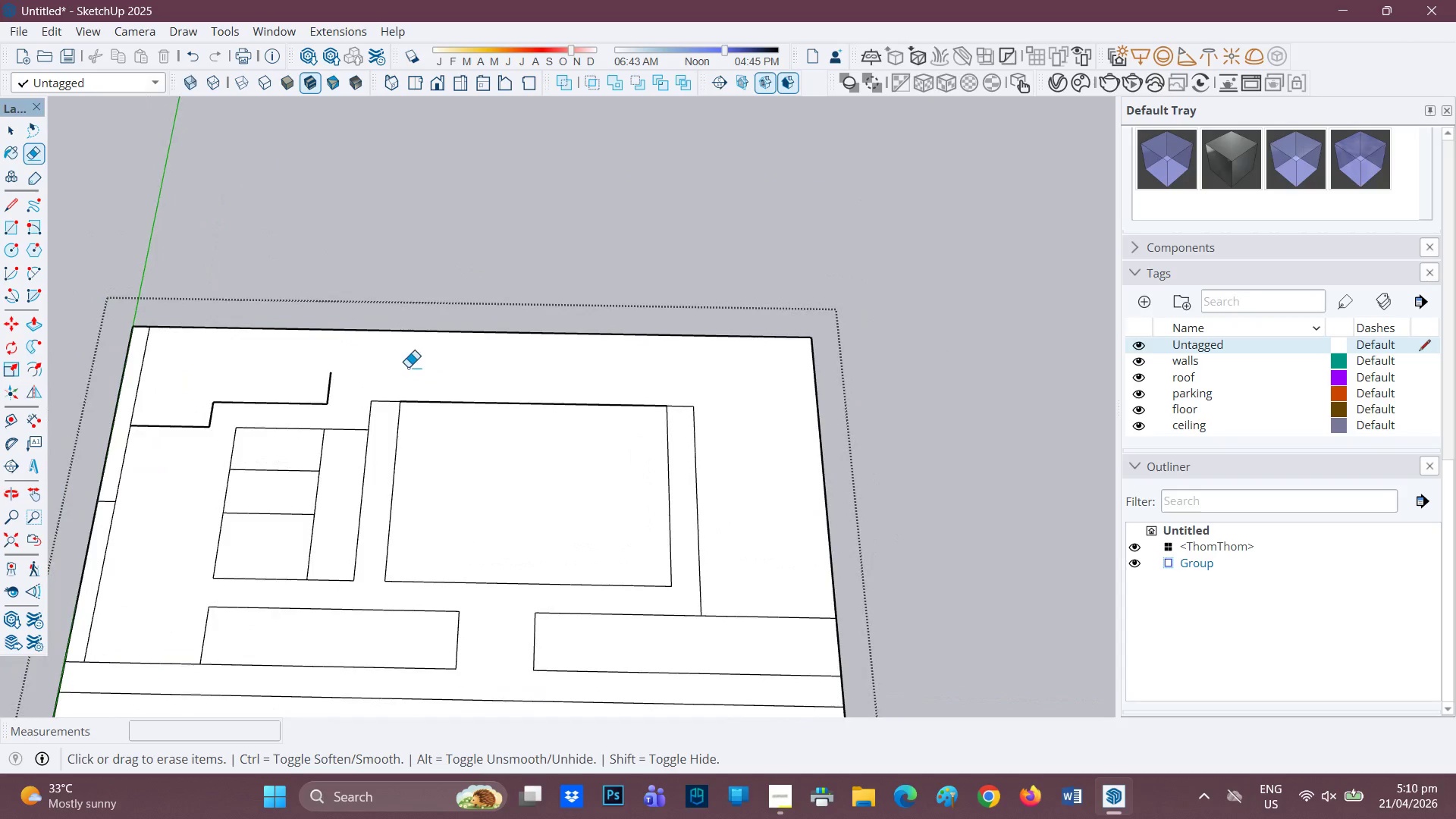 
key(R)
 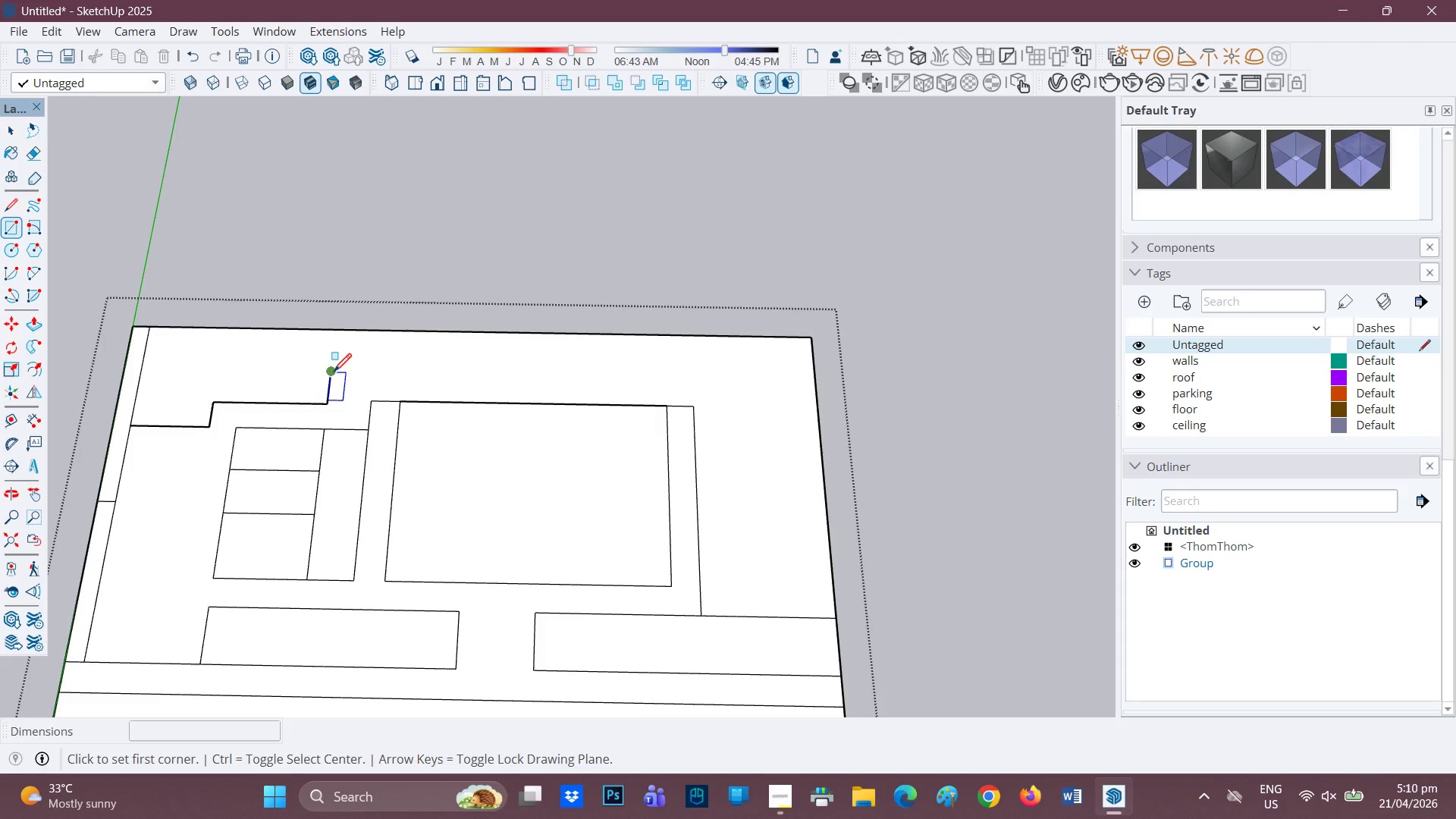 
left_click([334, 373])
 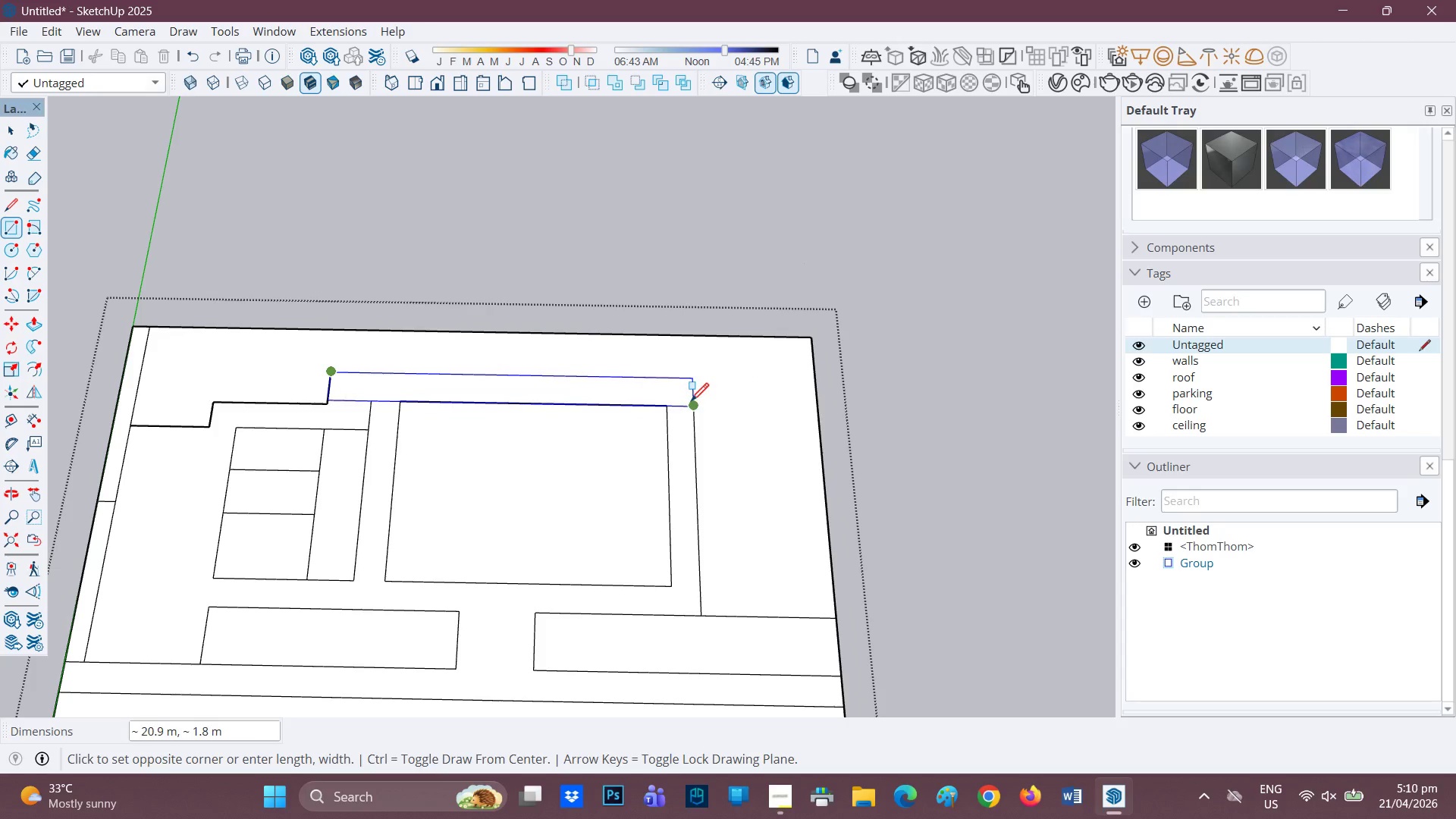 
left_click([691, 402])
 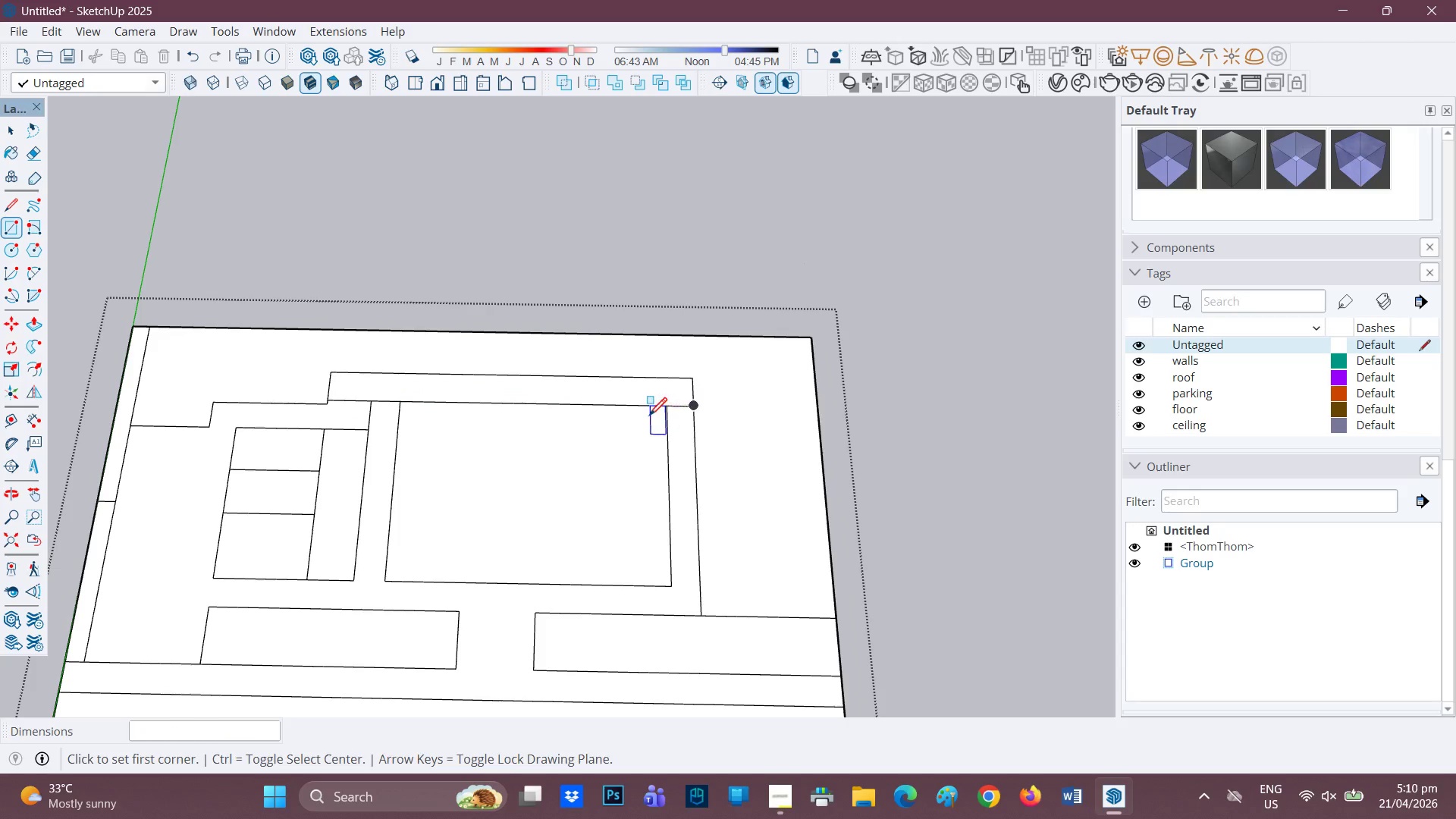 
scroll: coordinate [648, 417], scroll_direction: up, amount: 1.0
 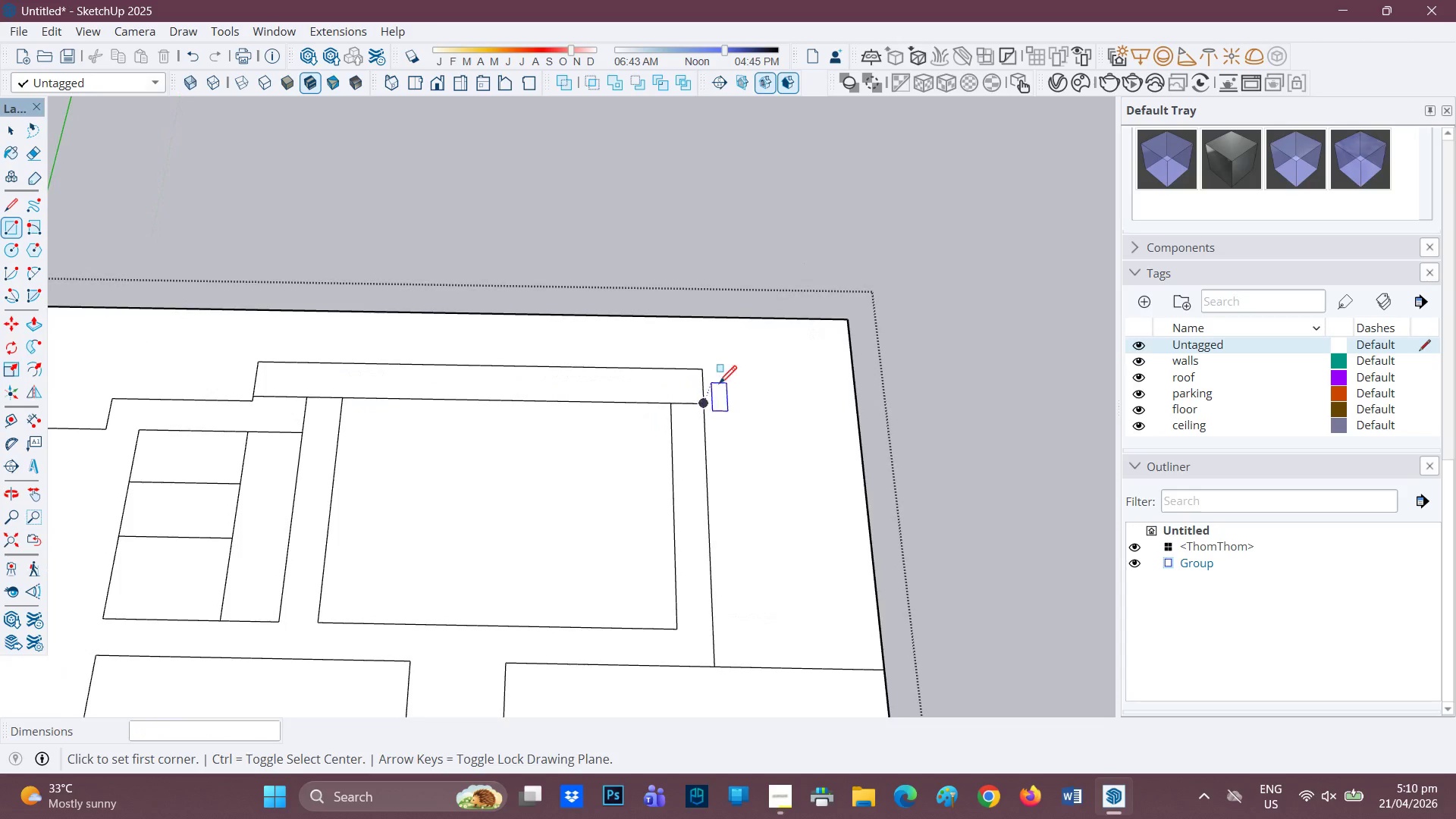 
key(E)
 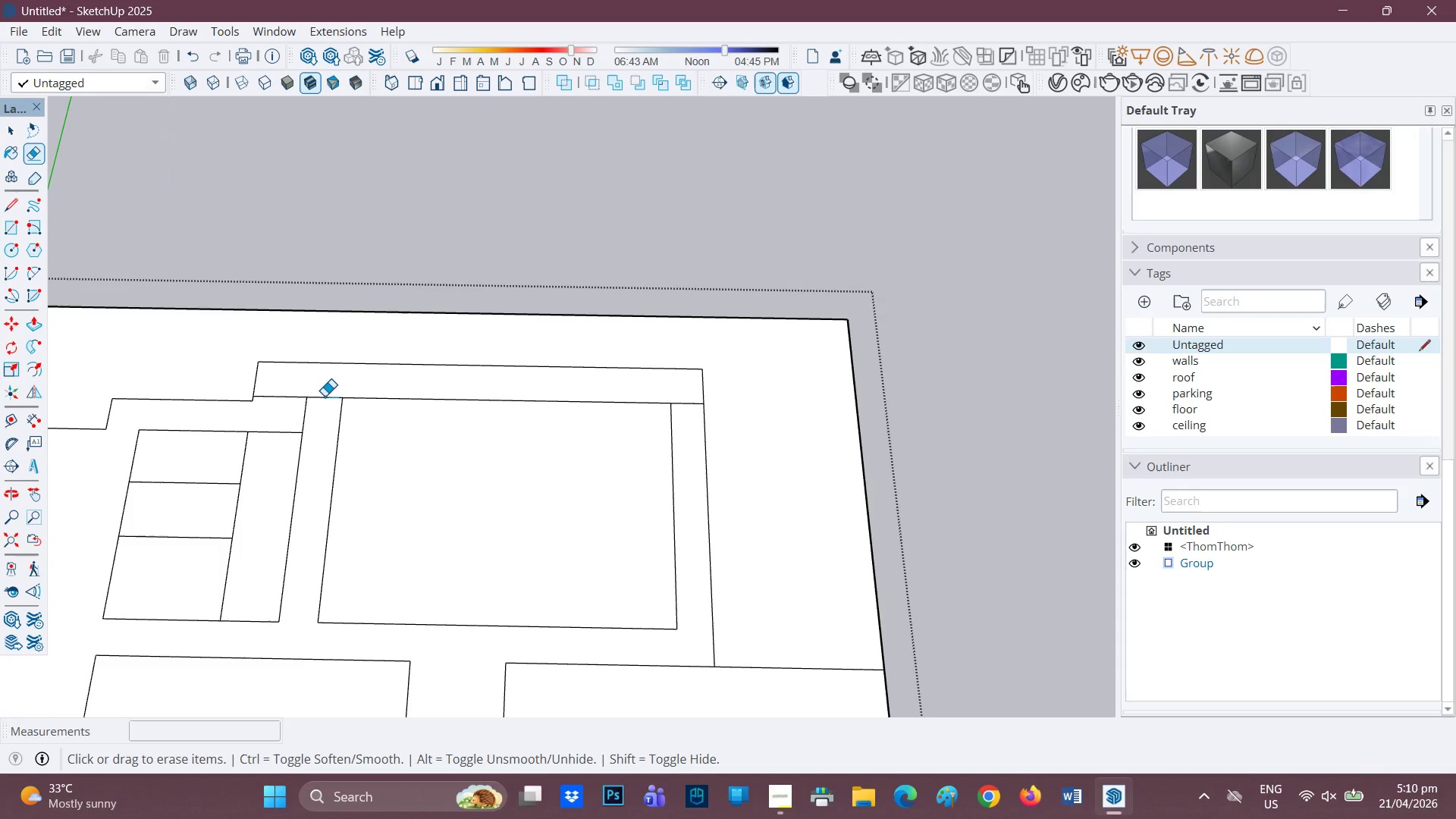 
left_click_drag(start_coordinate=[324, 396], to_coordinate=[288, 391])
 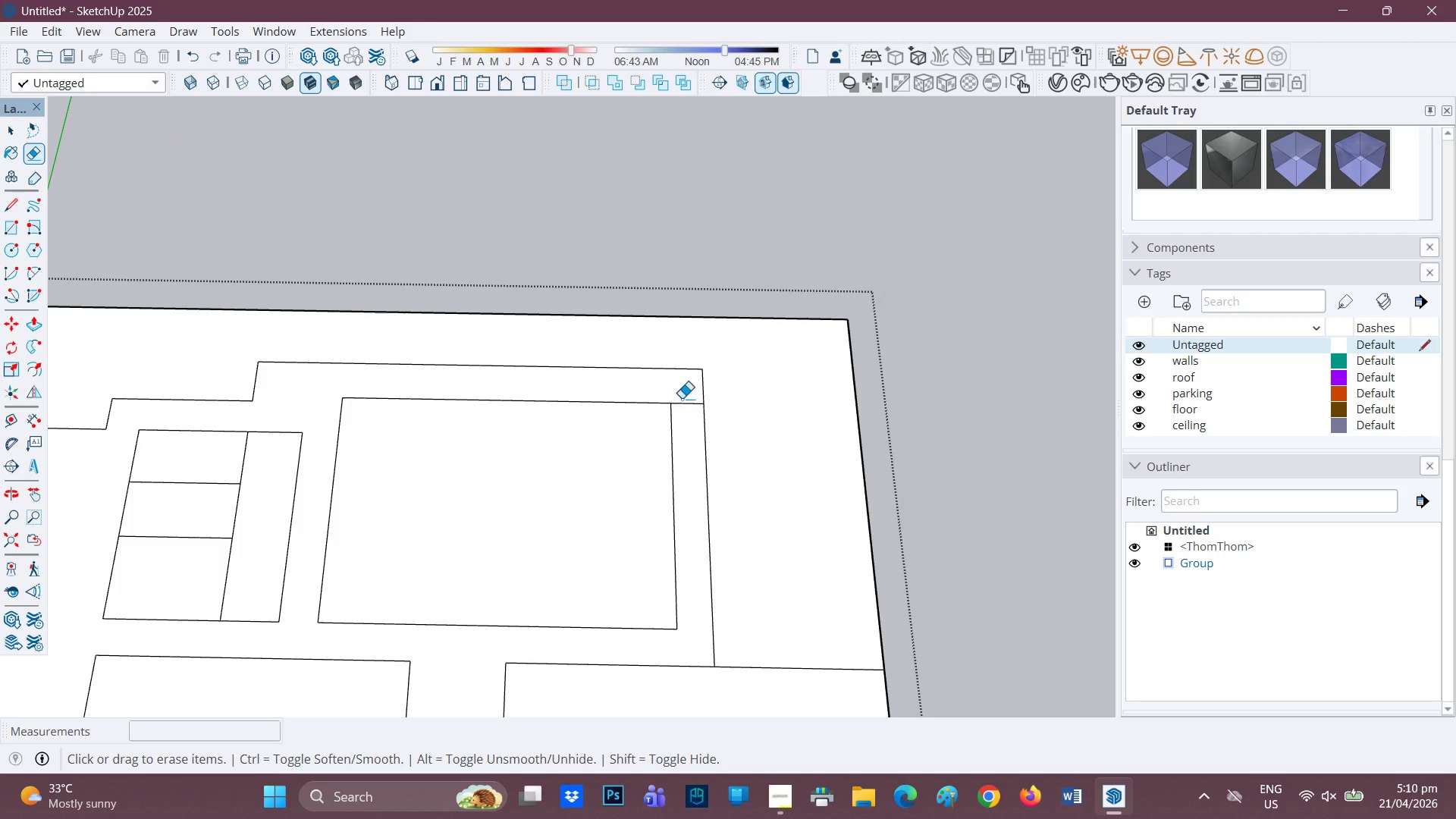 
left_click_drag(start_coordinate=[682, 397], to_coordinate=[686, 411])
 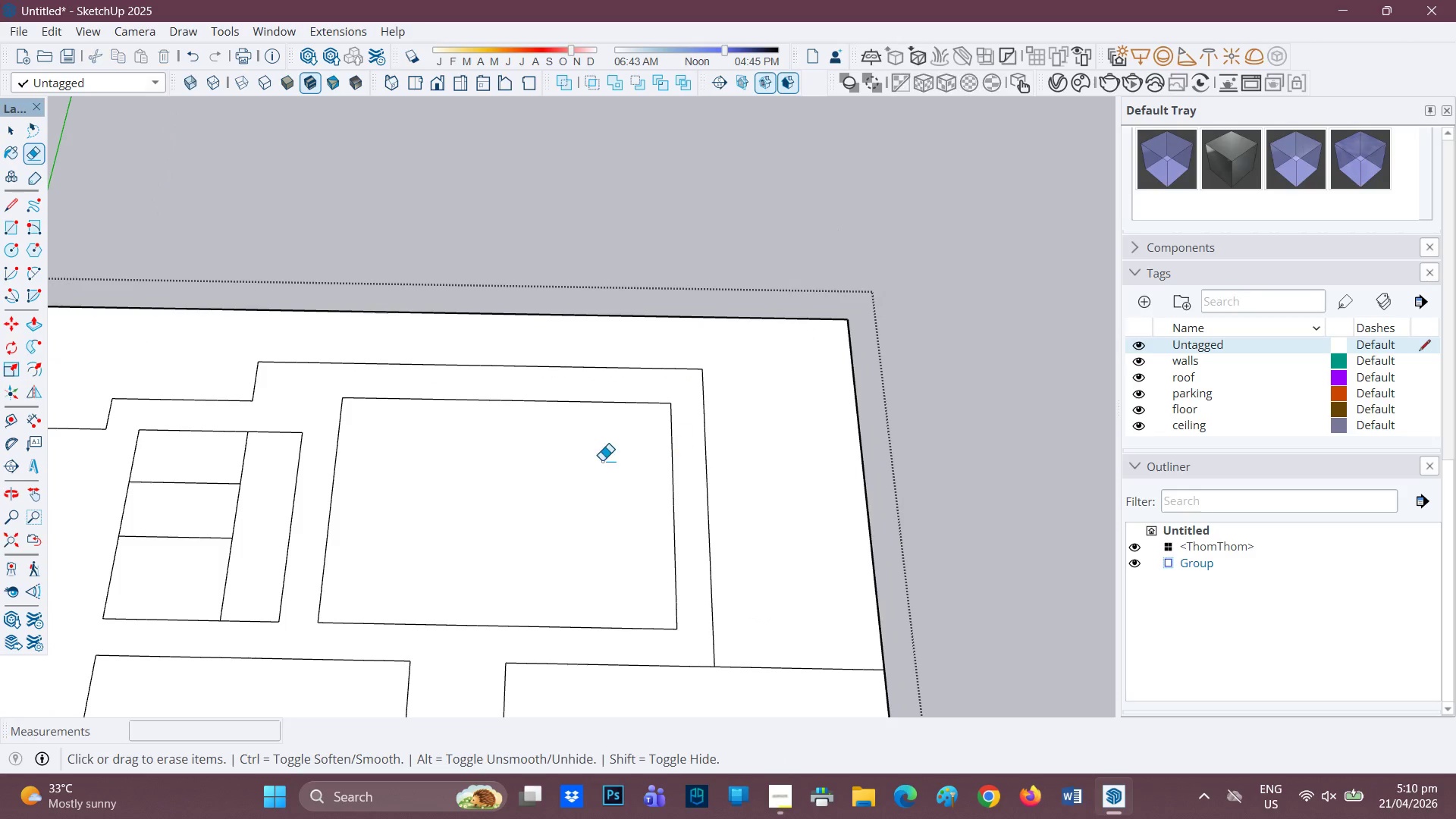 
key(H)
 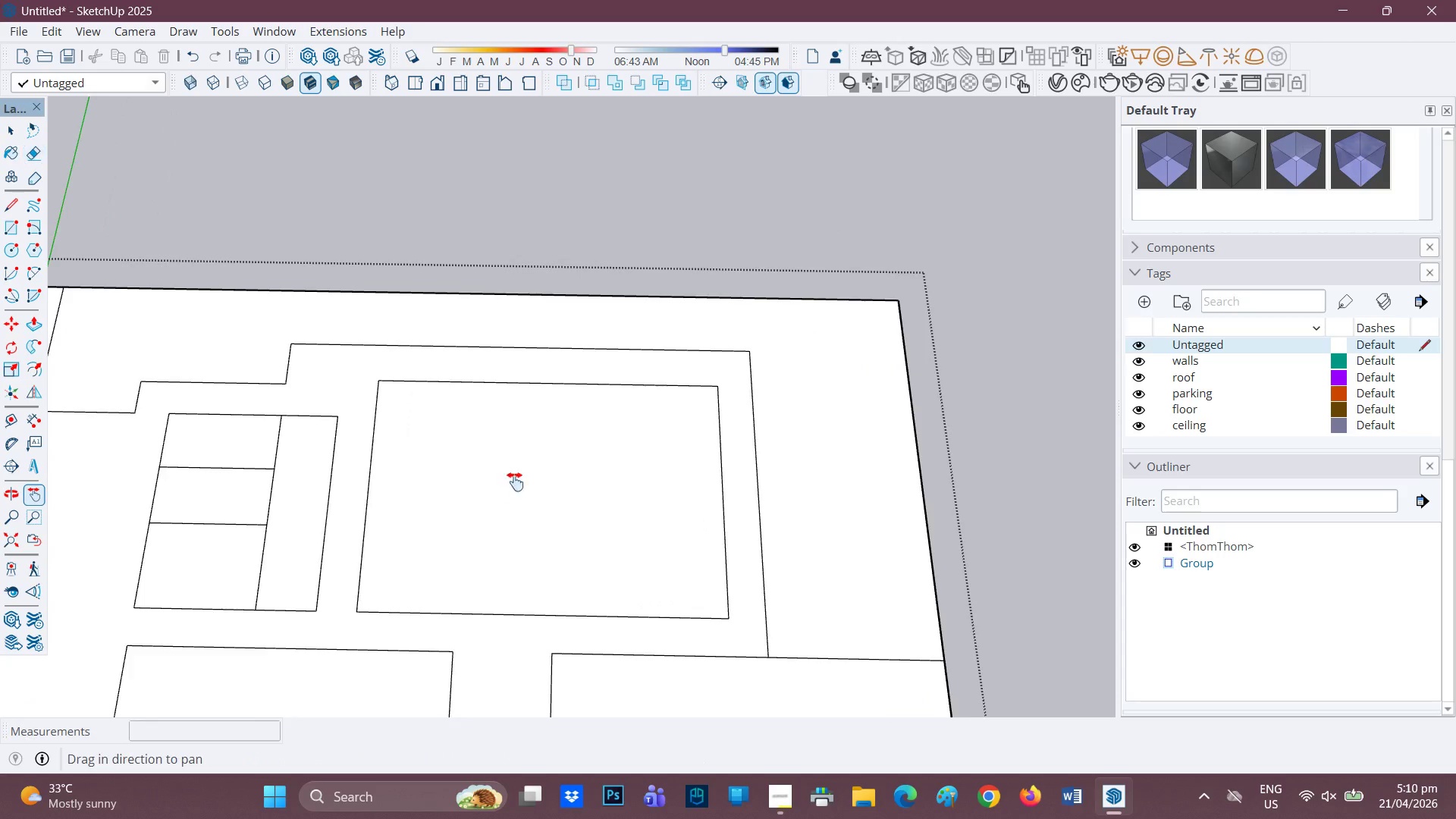 
left_click_drag(start_coordinate=[512, 486], to_coordinate=[567, 348])
 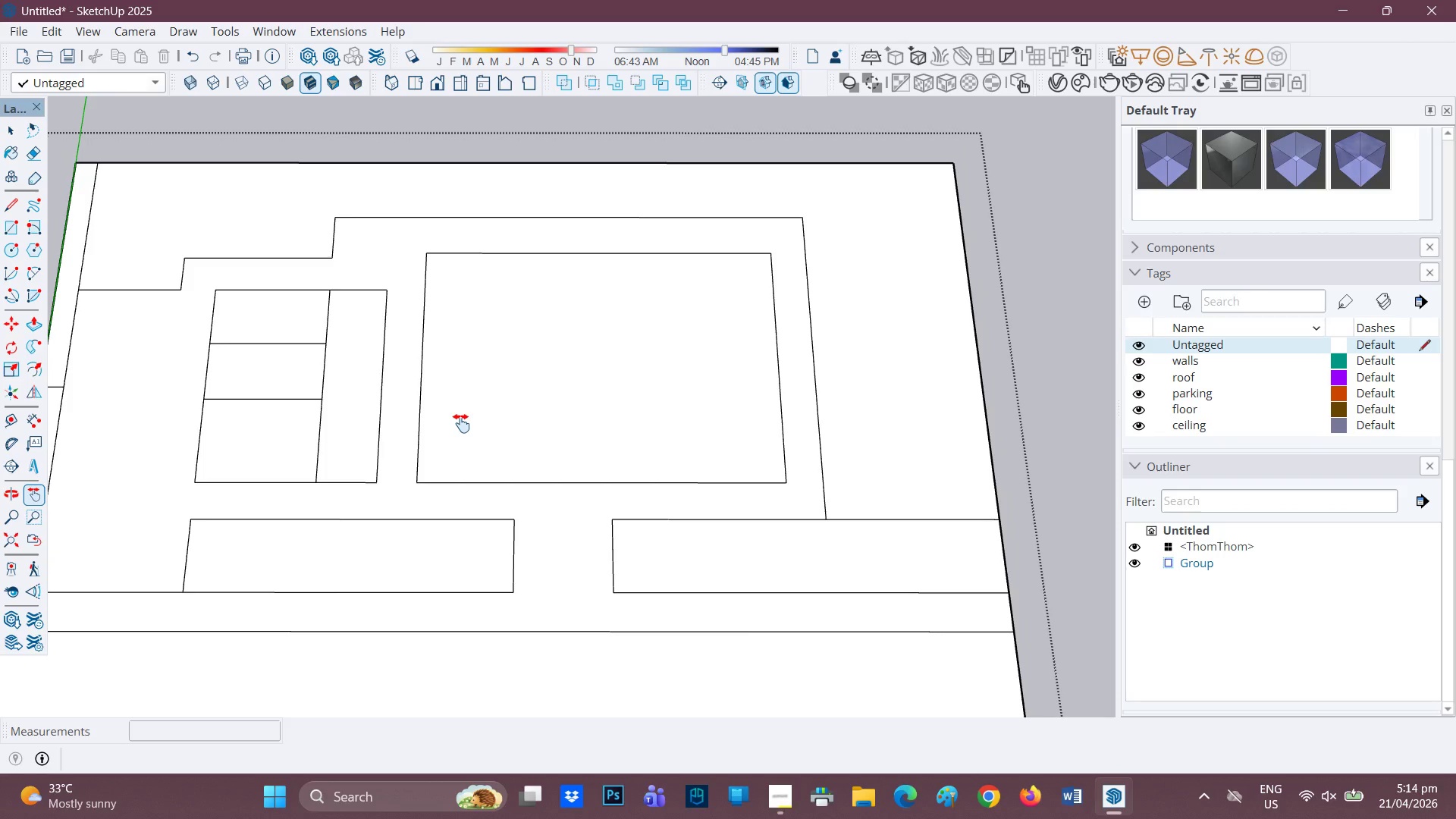 
scroll: coordinate [513, 491], scroll_direction: none, amount: 0.0
 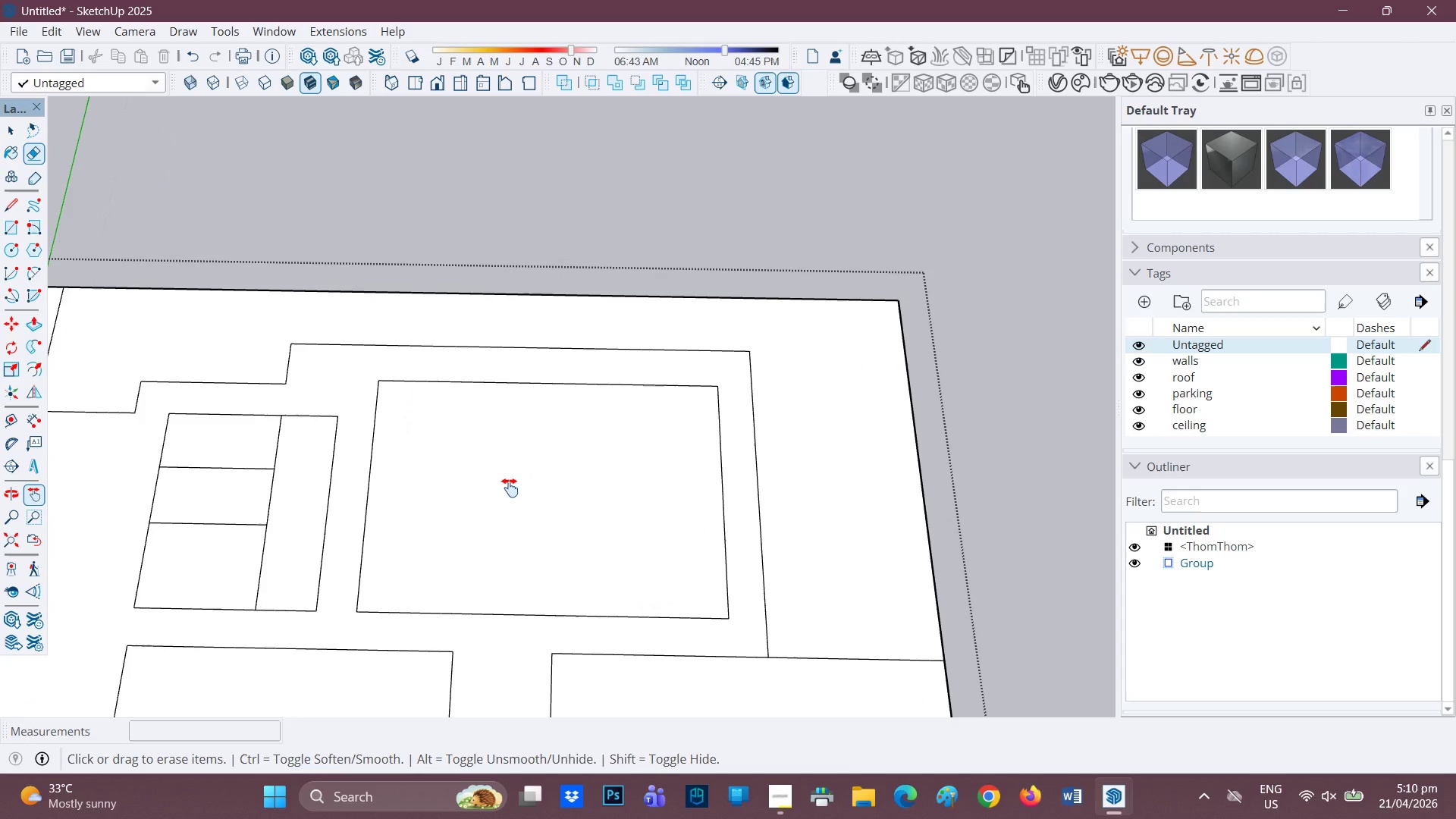 
wait(259.84)
 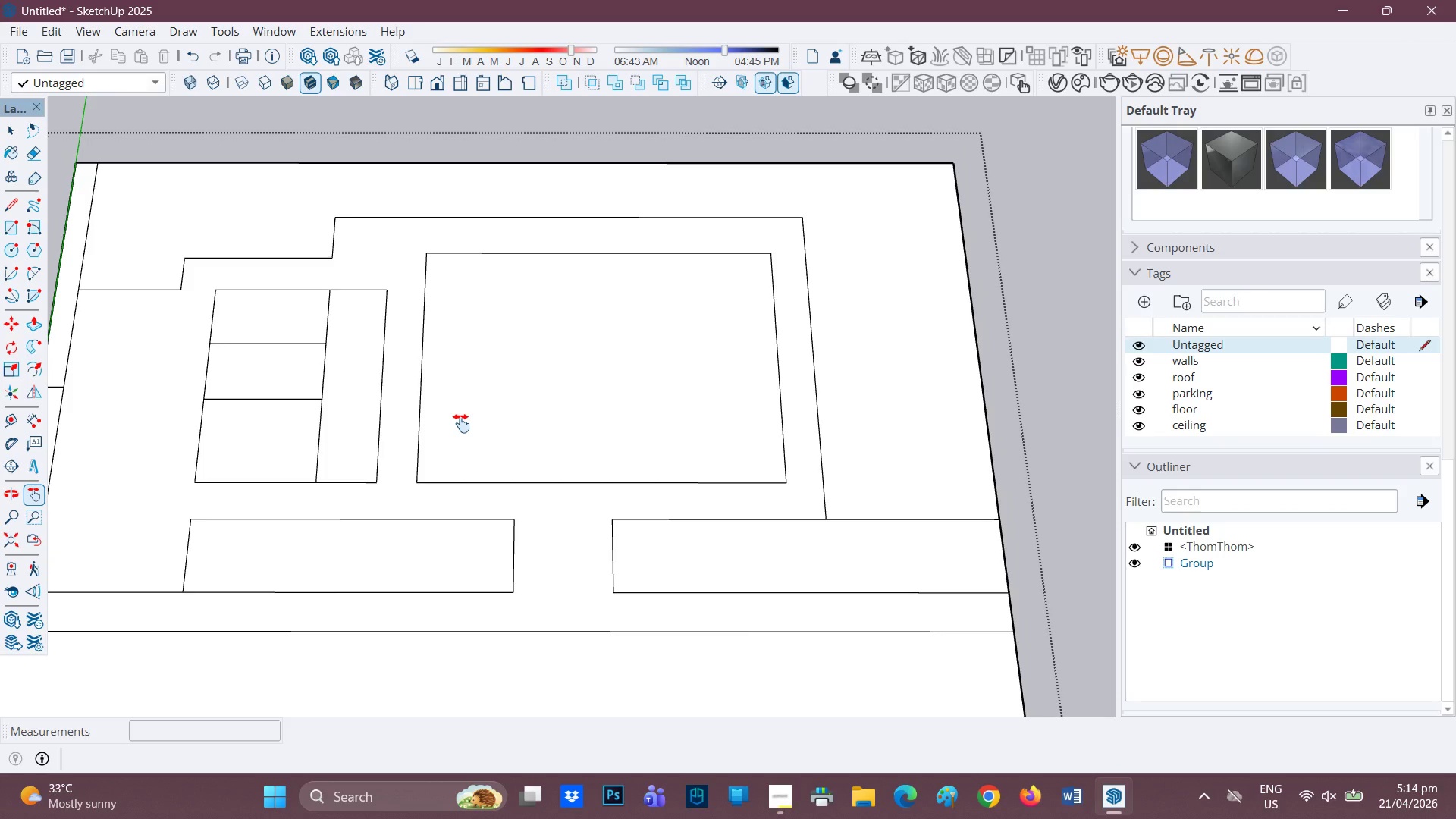 
key(H)
 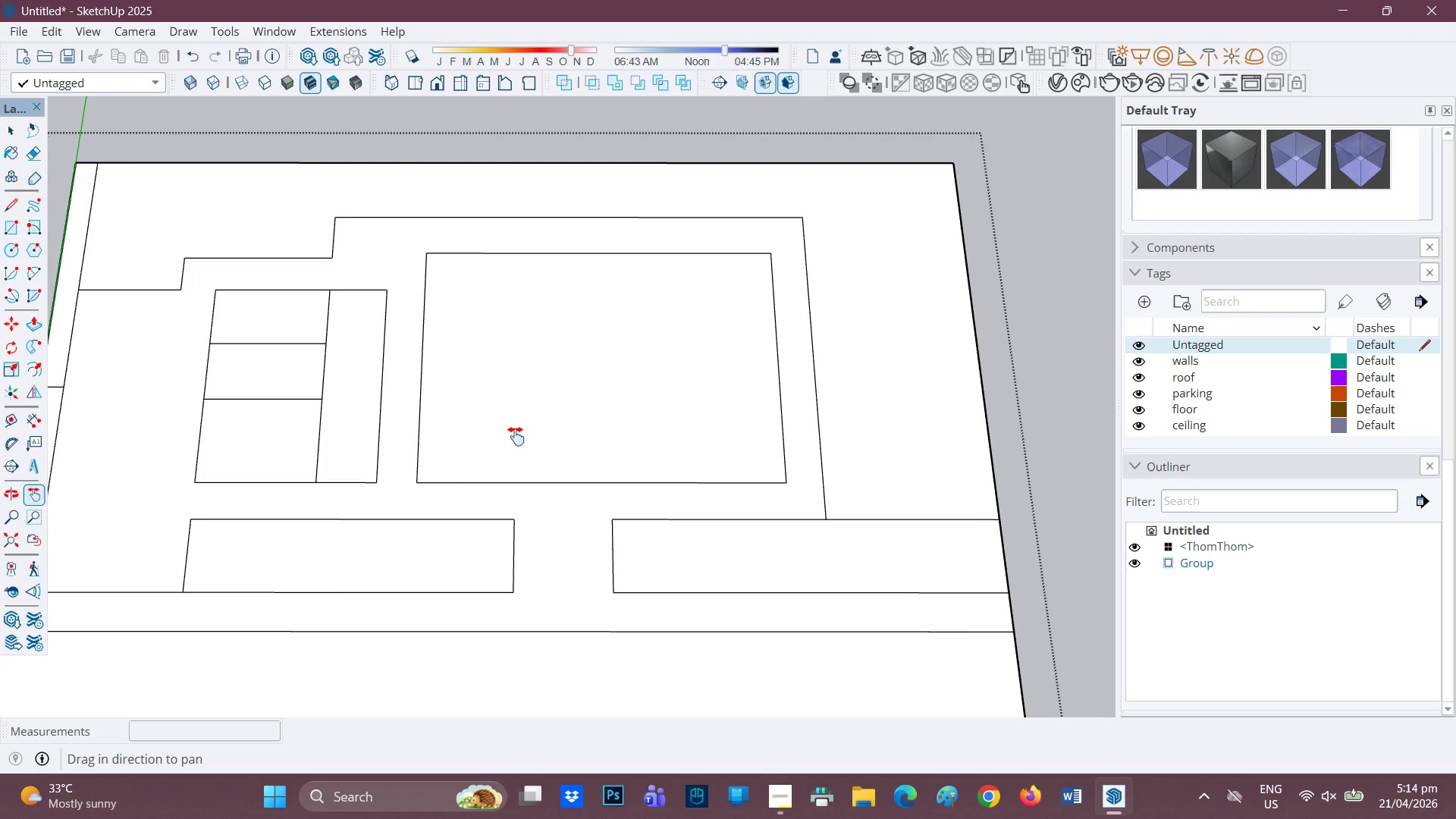 
left_click_drag(start_coordinate=[516, 436], to_coordinate=[560, 425])
 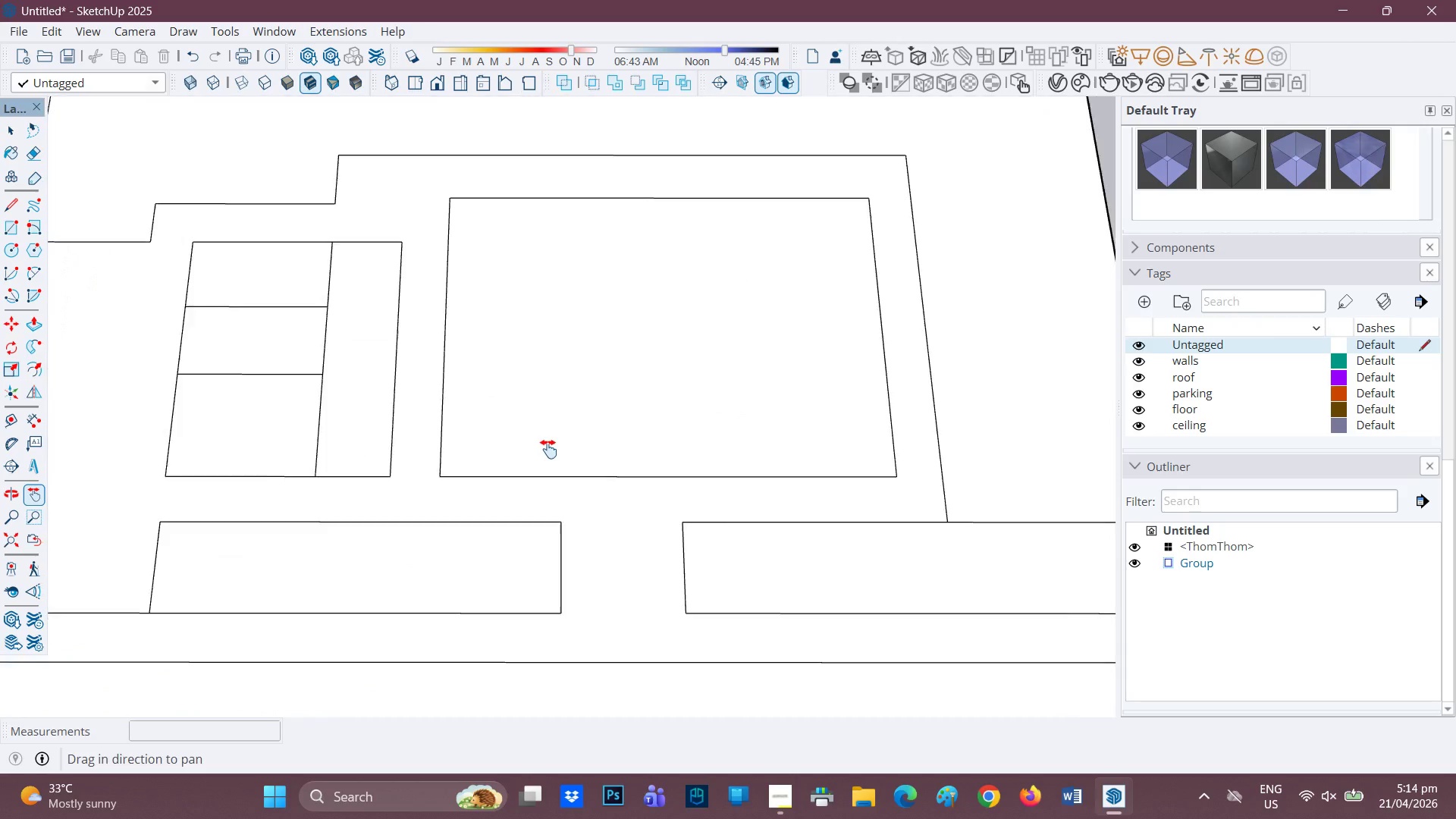 
left_click_drag(start_coordinate=[608, 407], to_coordinate=[514, 500])
 